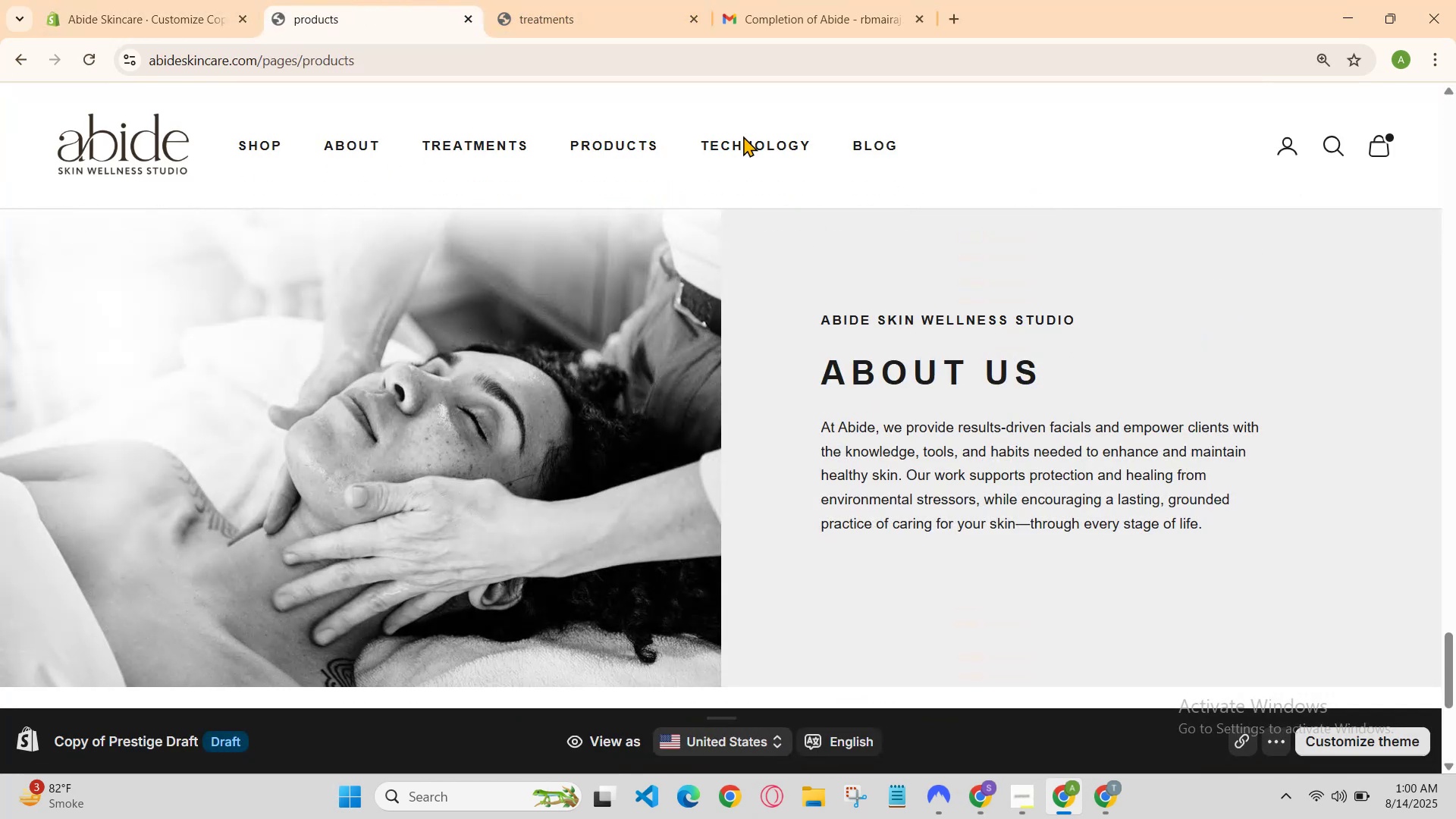 
left_click([748, 149])
 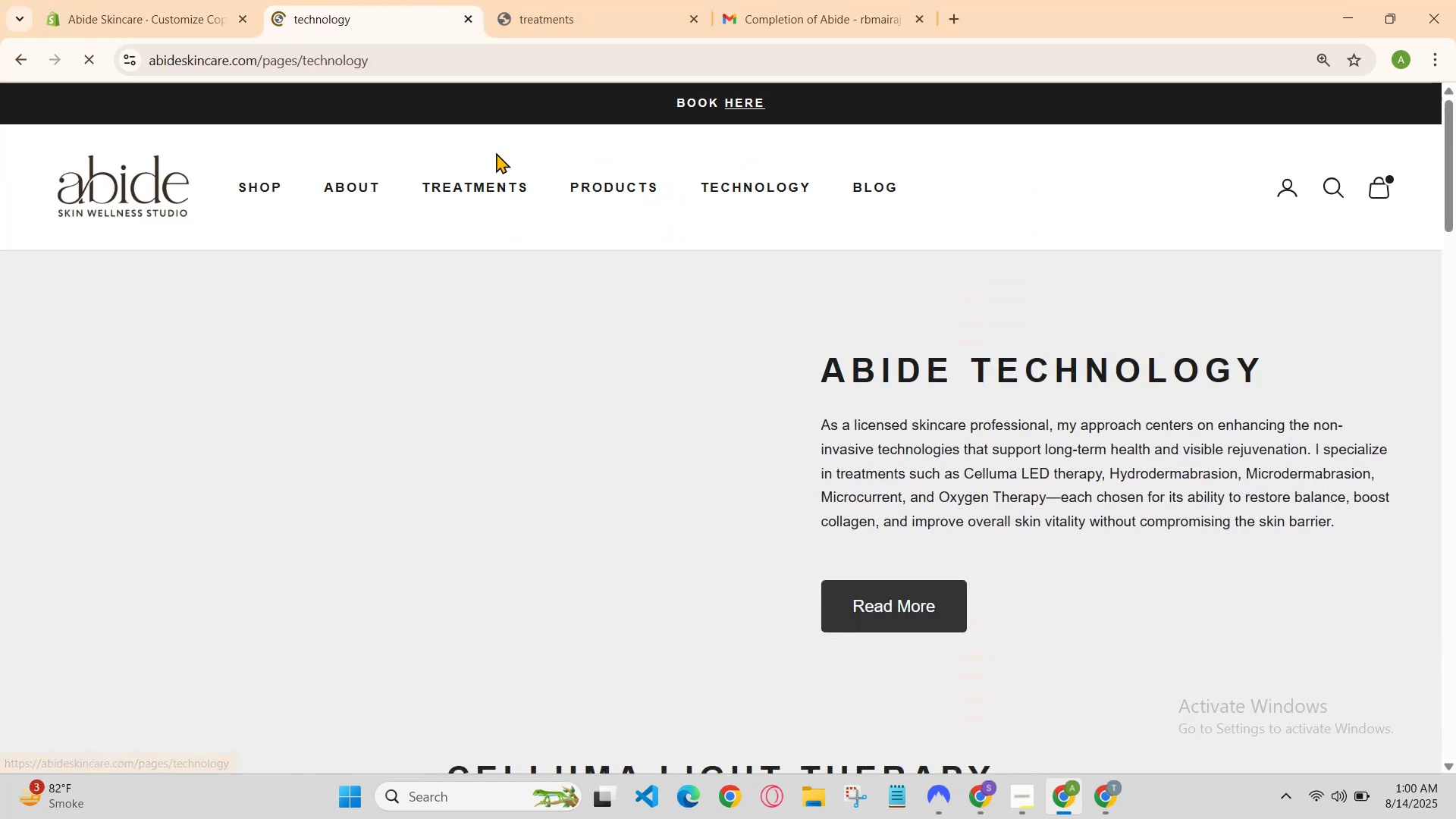 
left_click([466, 190])
 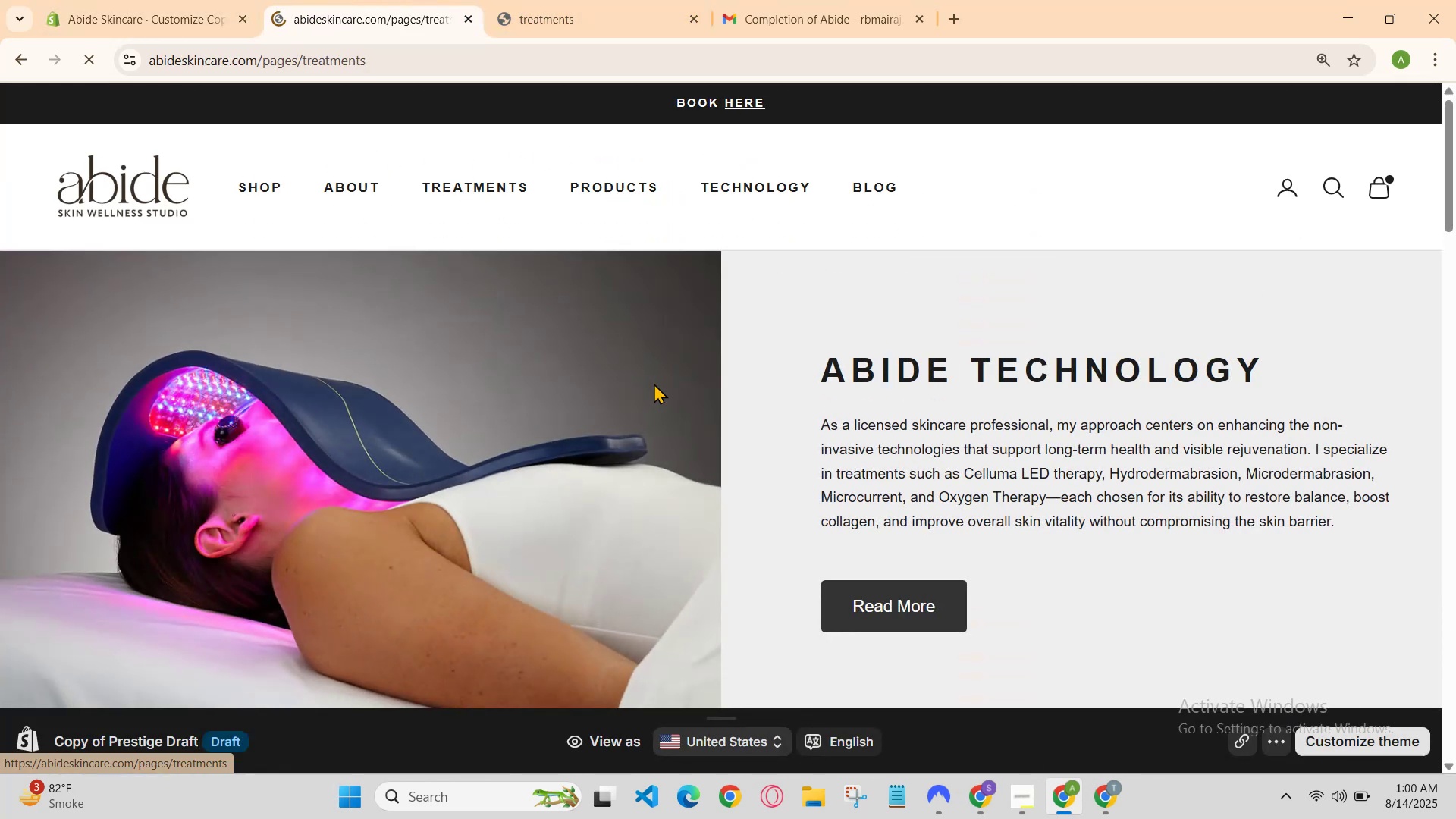 
scroll: coordinate [674, 412], scroll_direction: down, amount: 6.0
 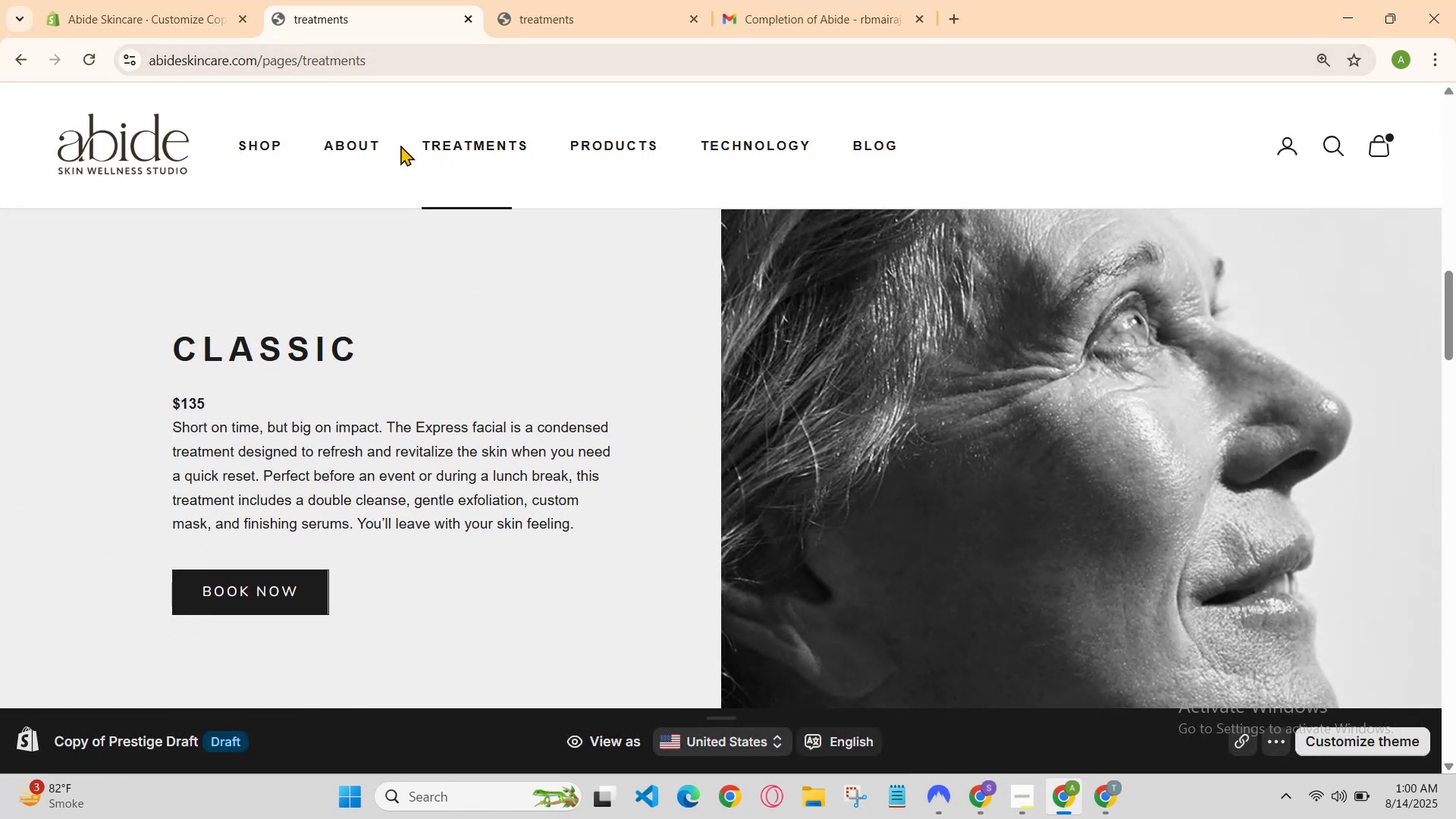 
left_click([350, 147])
 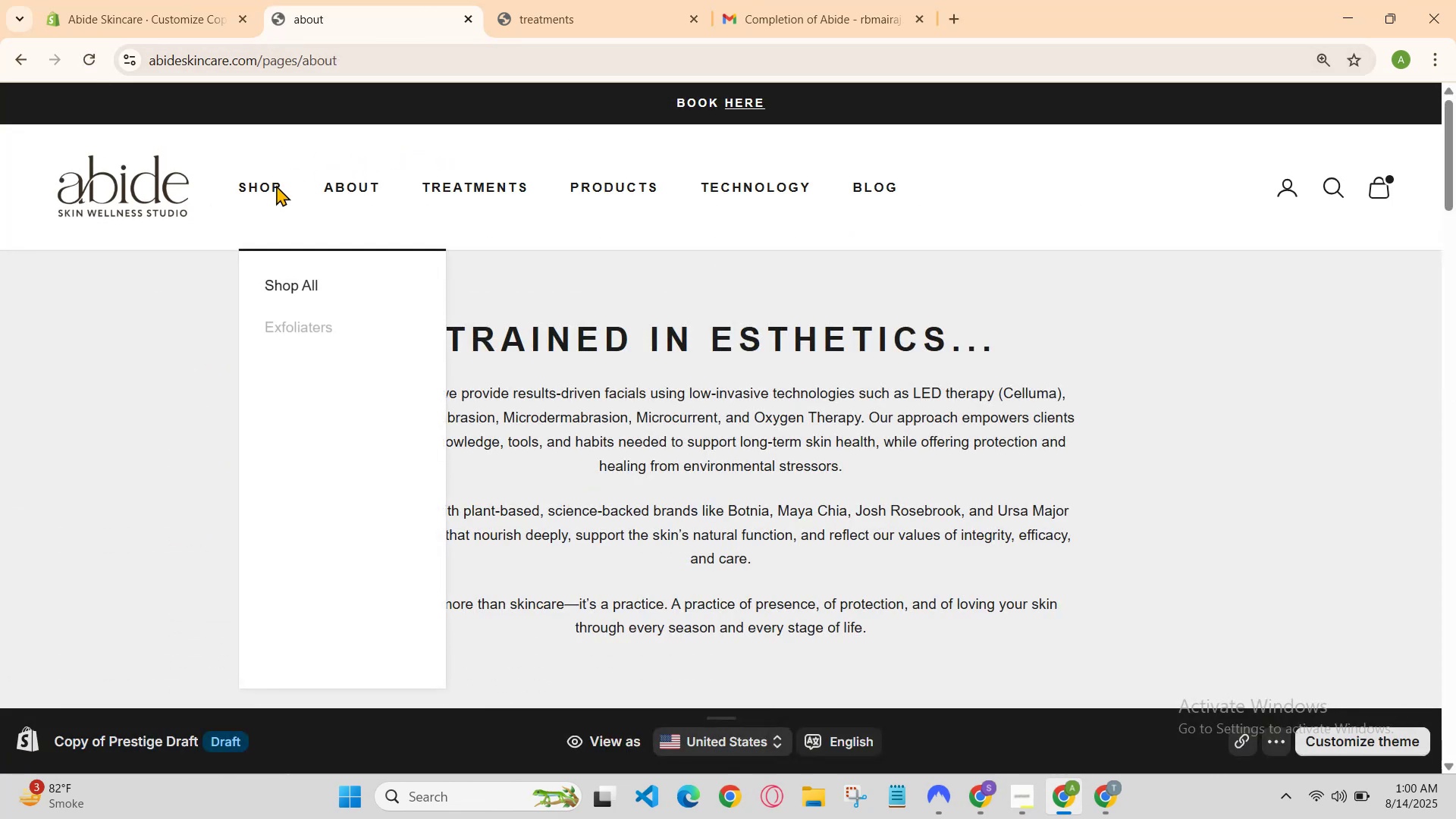 
left_click([326, 304])
 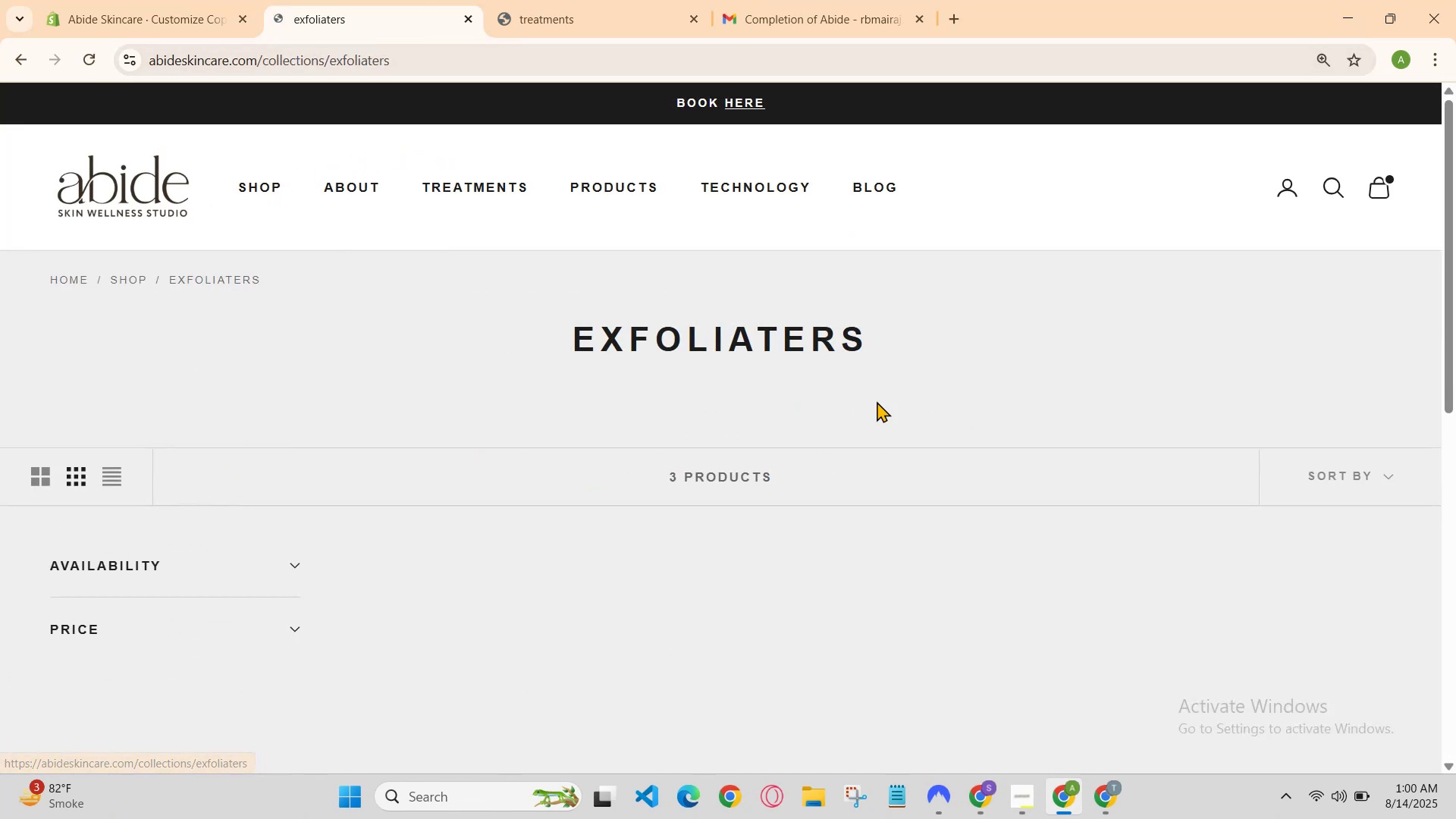 
scroll: coordinate [801, 544], scroll_direction: down, amount: 2.0
 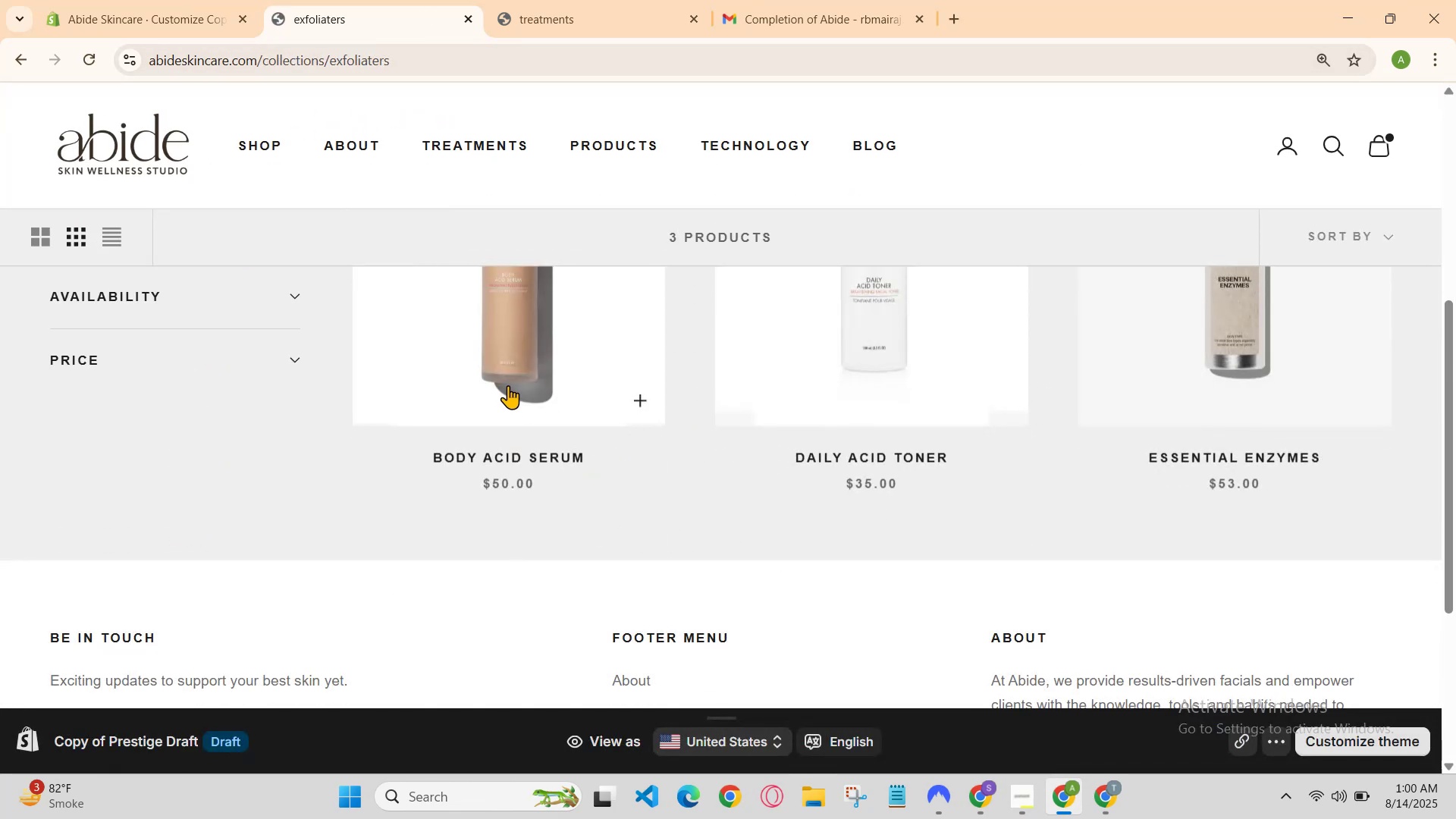 
left_click([510, 378])
 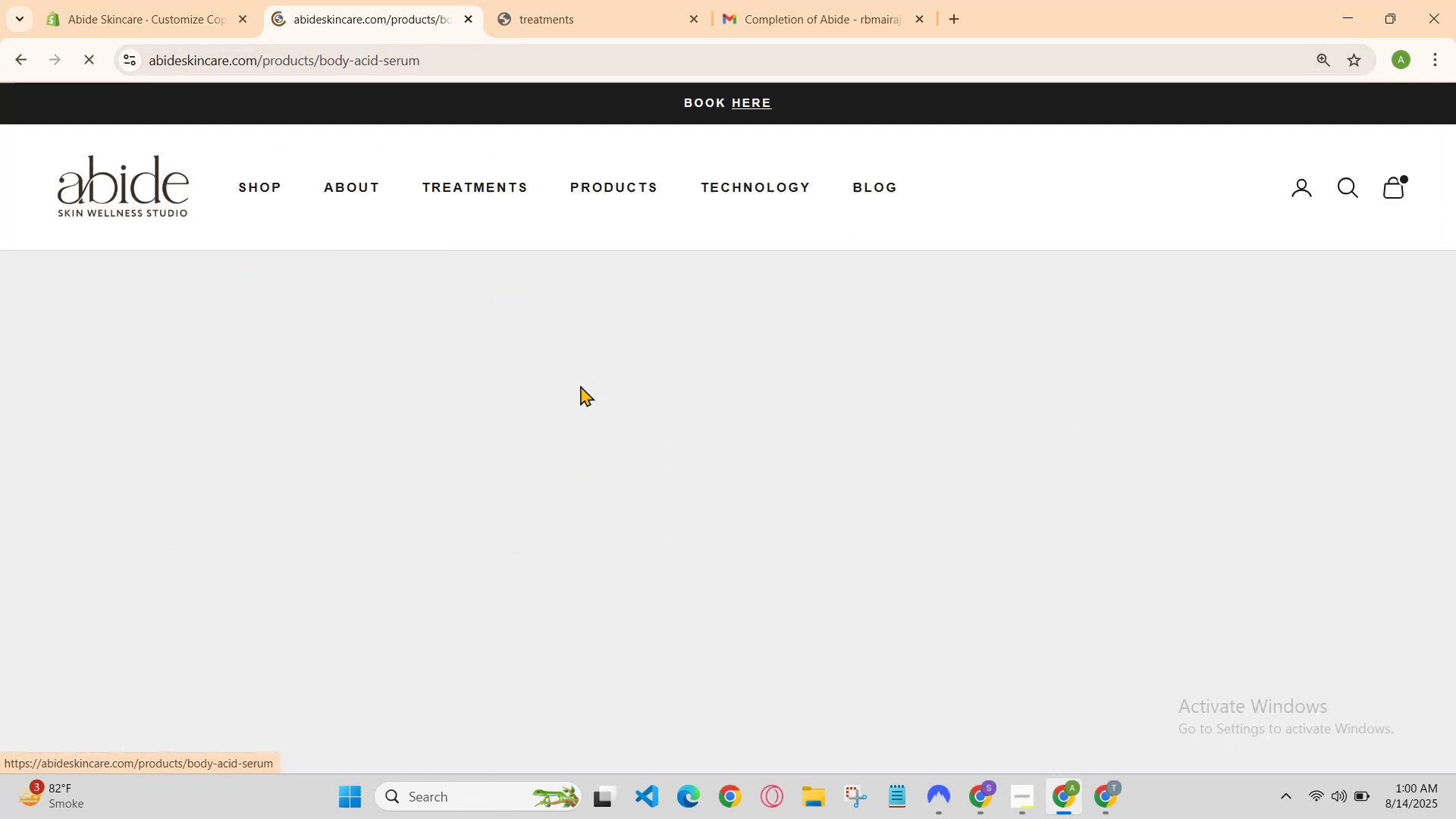 
scroll: coordinate [679, 434], scroll_direction: down, amount: 1.0
 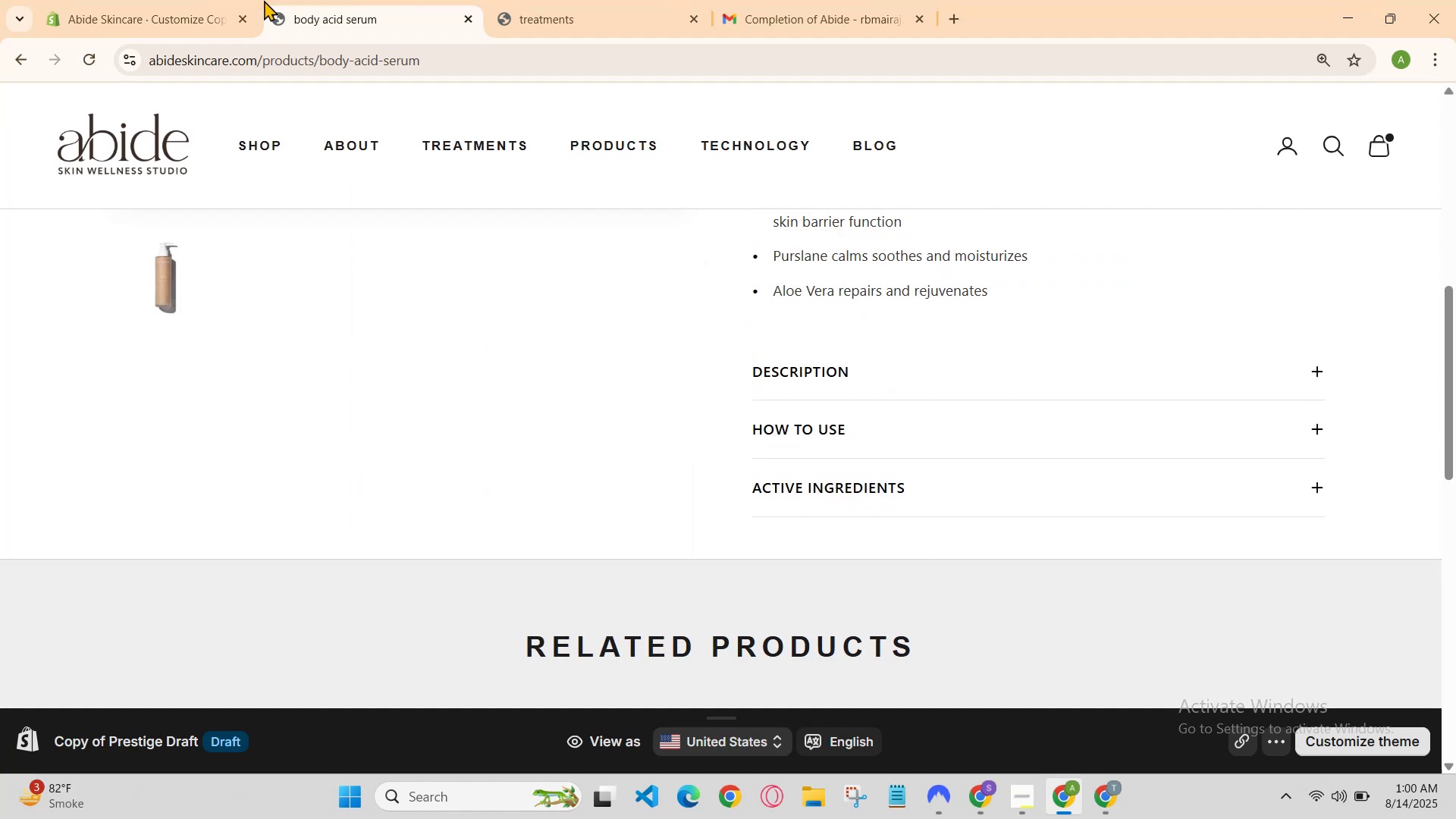 
scroll: coordinate [370, 185], scroll_direction: up, amount: 3.0
 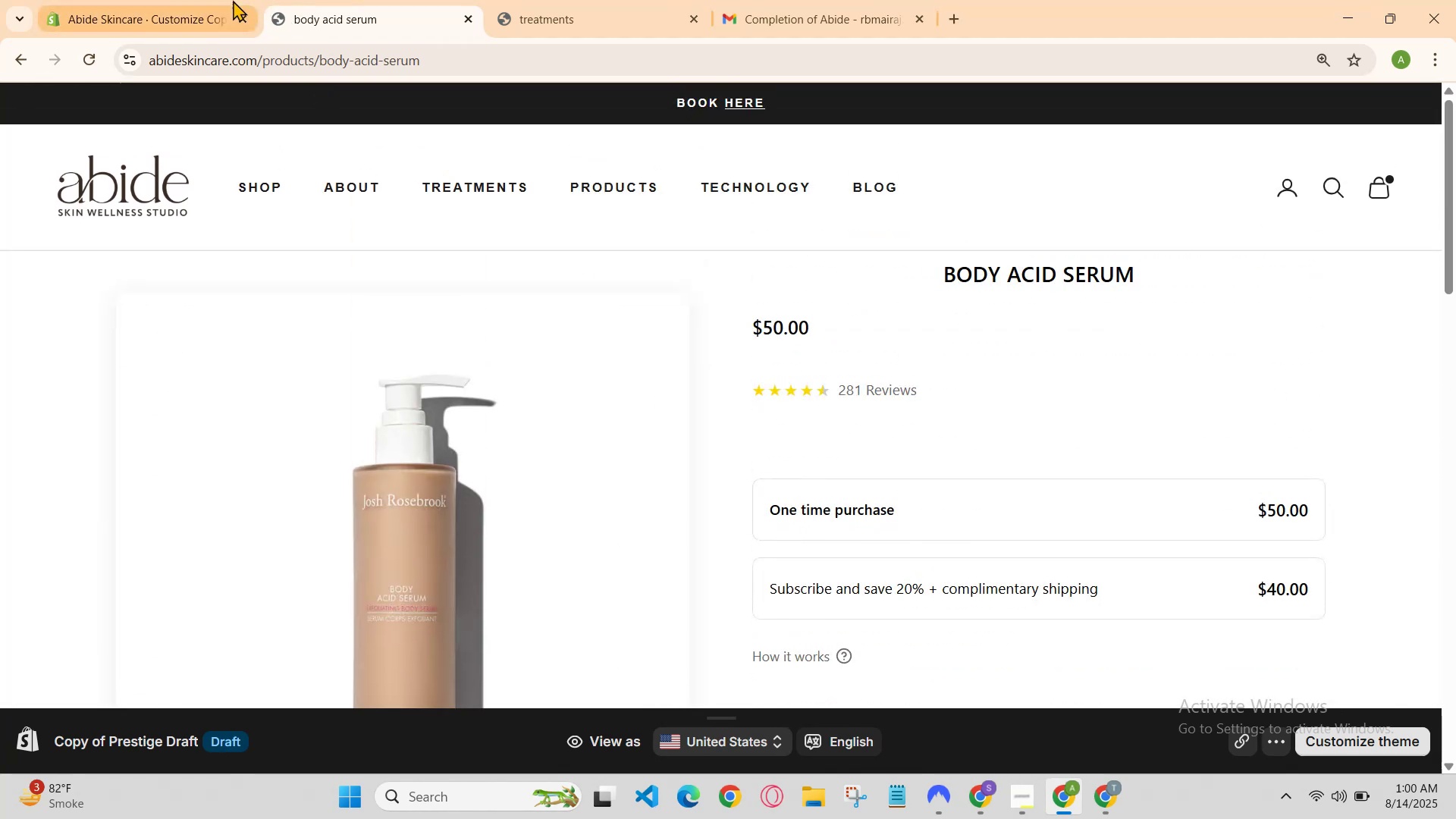 
left_click([233, 0])
 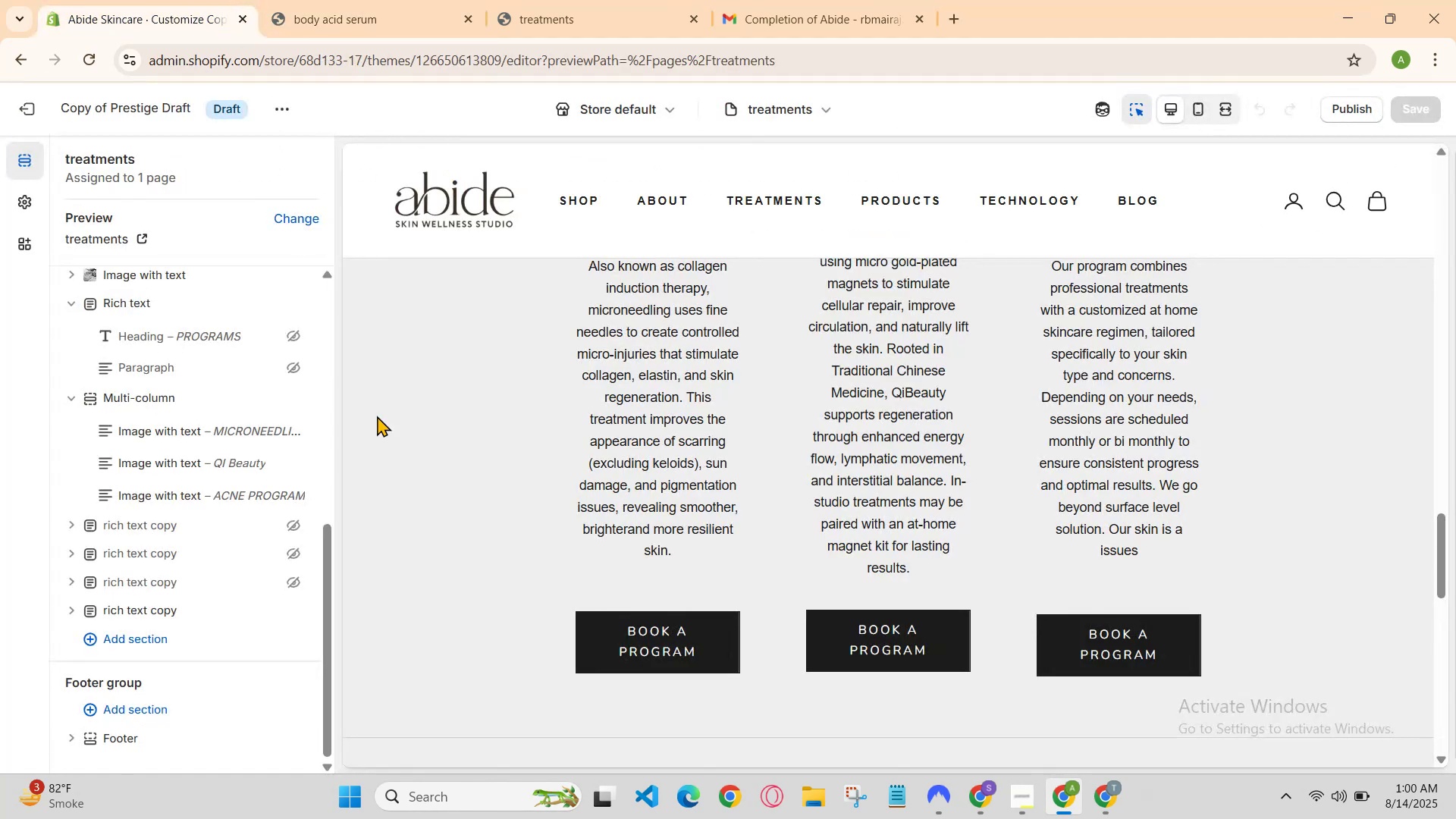 
scroll: coordinate [565, 485], scroll_direction: up, amount: 2.0
 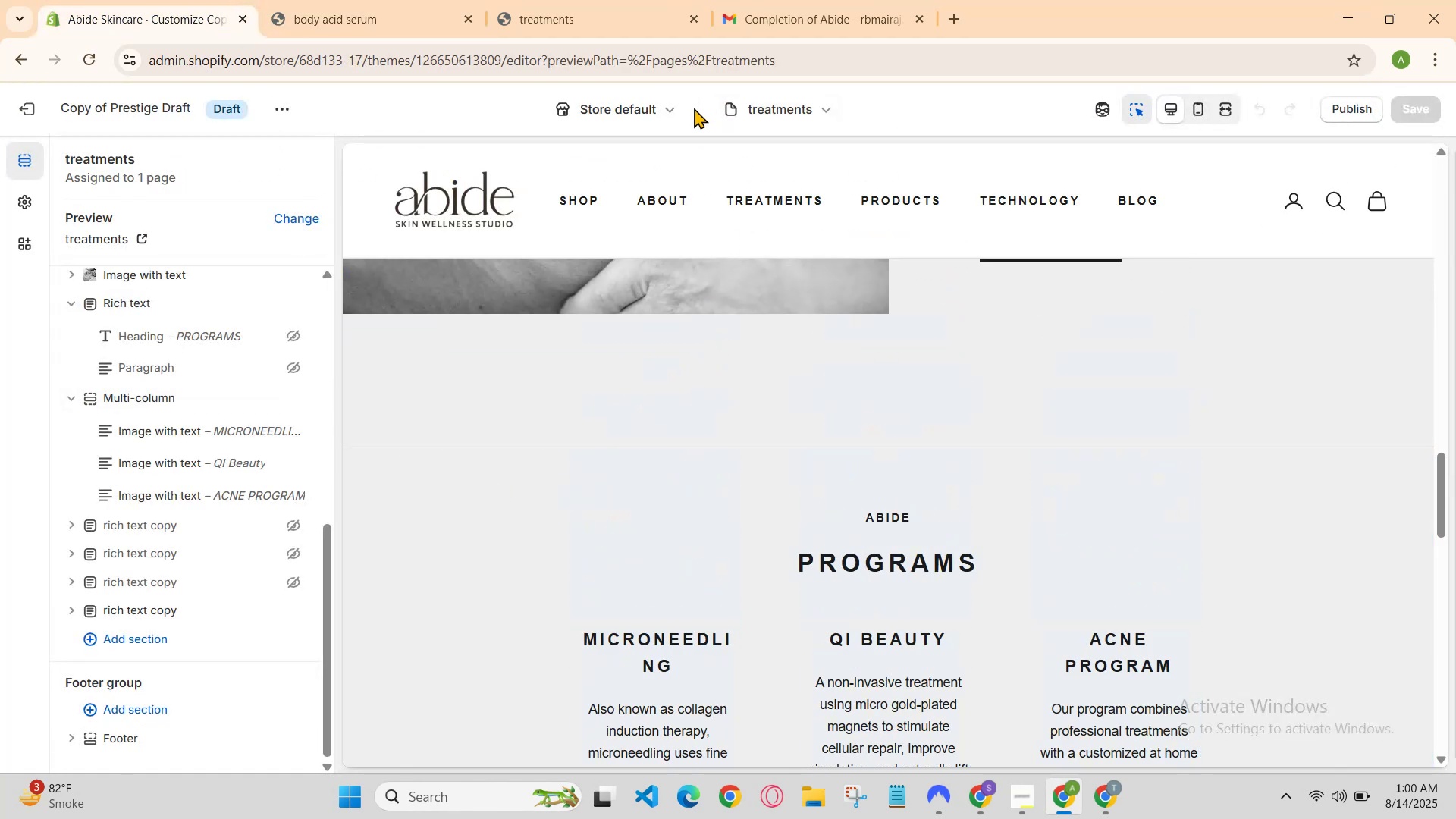 
left_click([669, 108])
 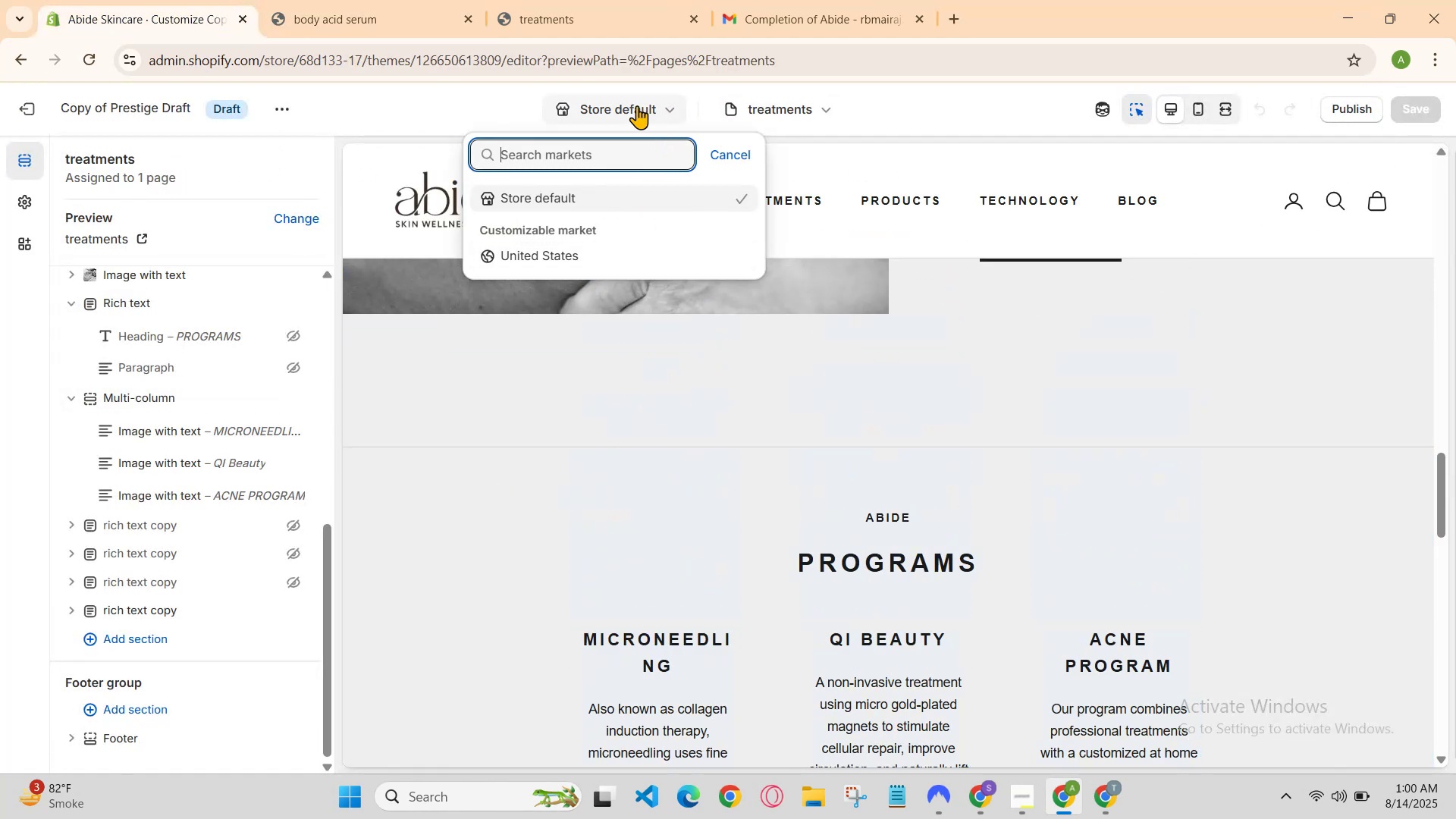 
left_click([666, 108])
 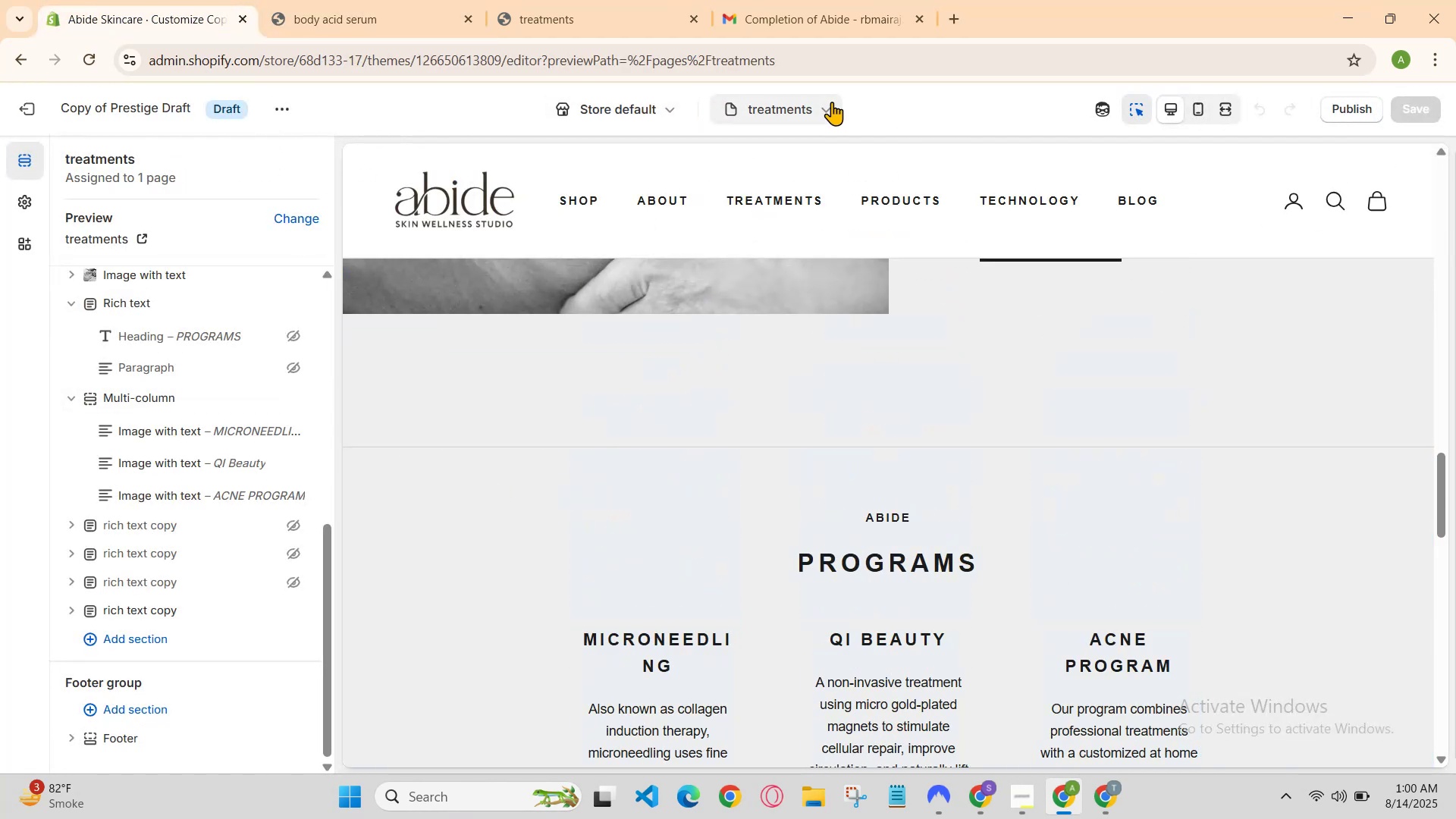 
left_click([832, 102])
 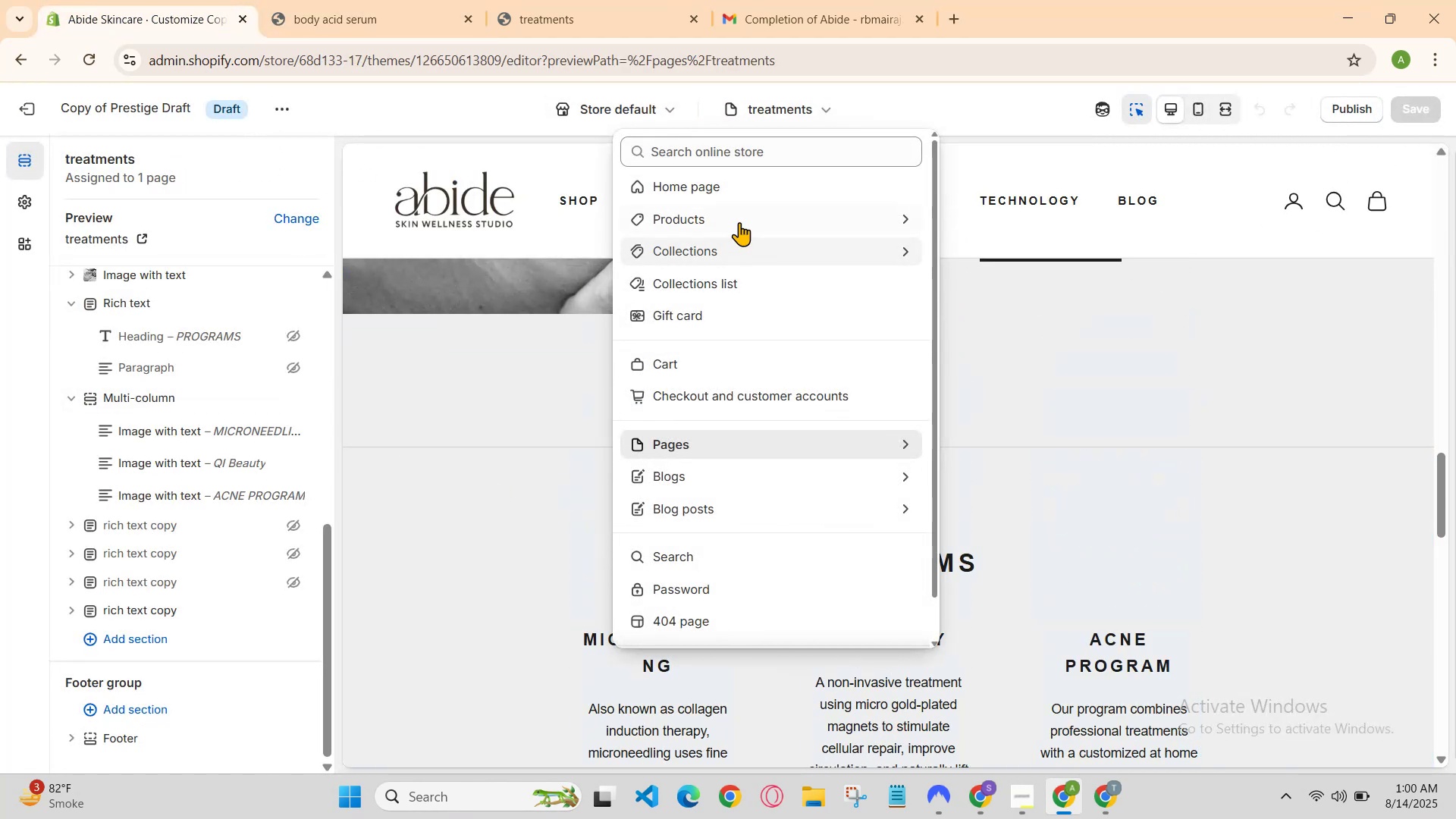 
left_click([739, 222])
 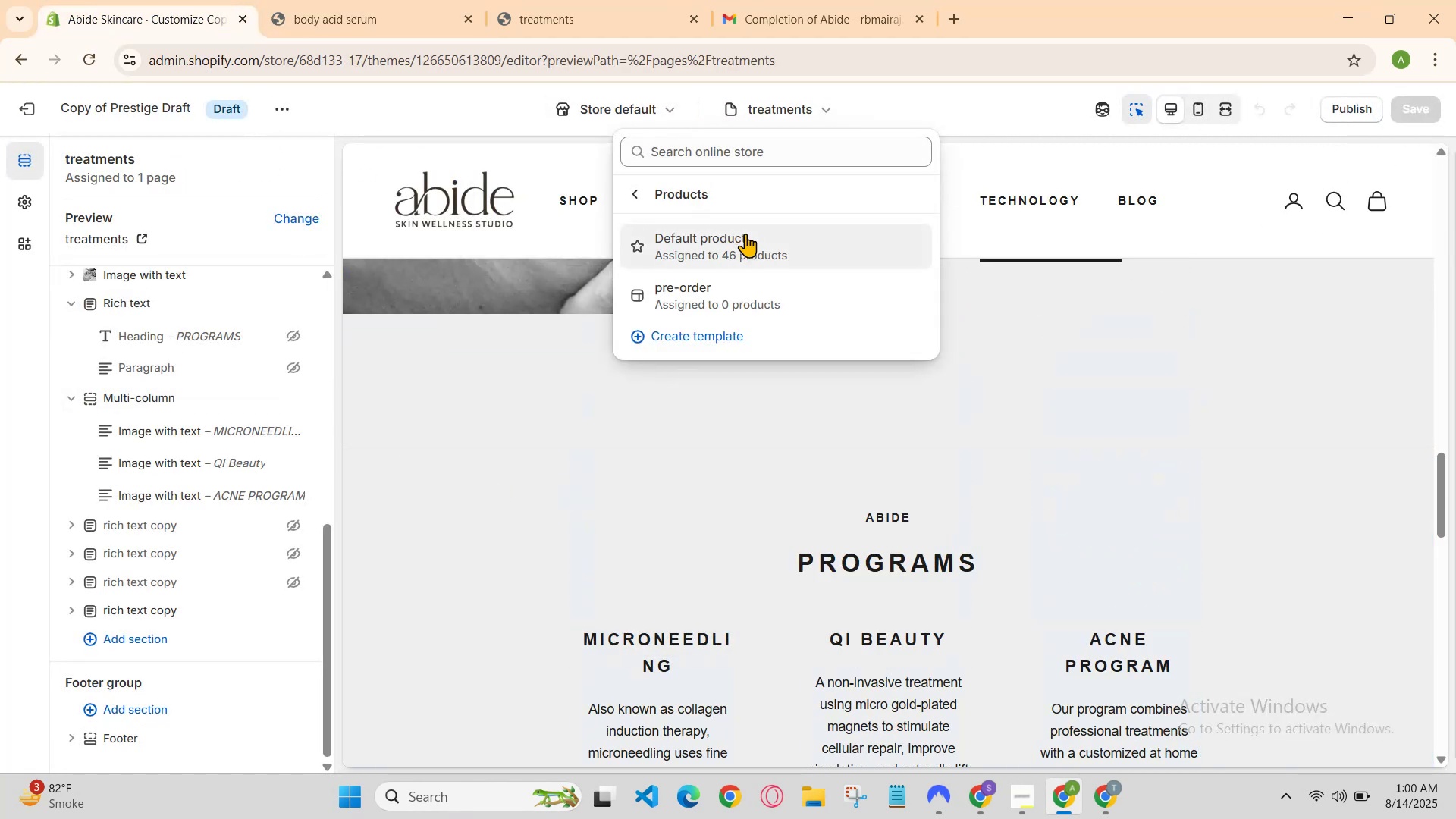 
left_click([746, 237])
 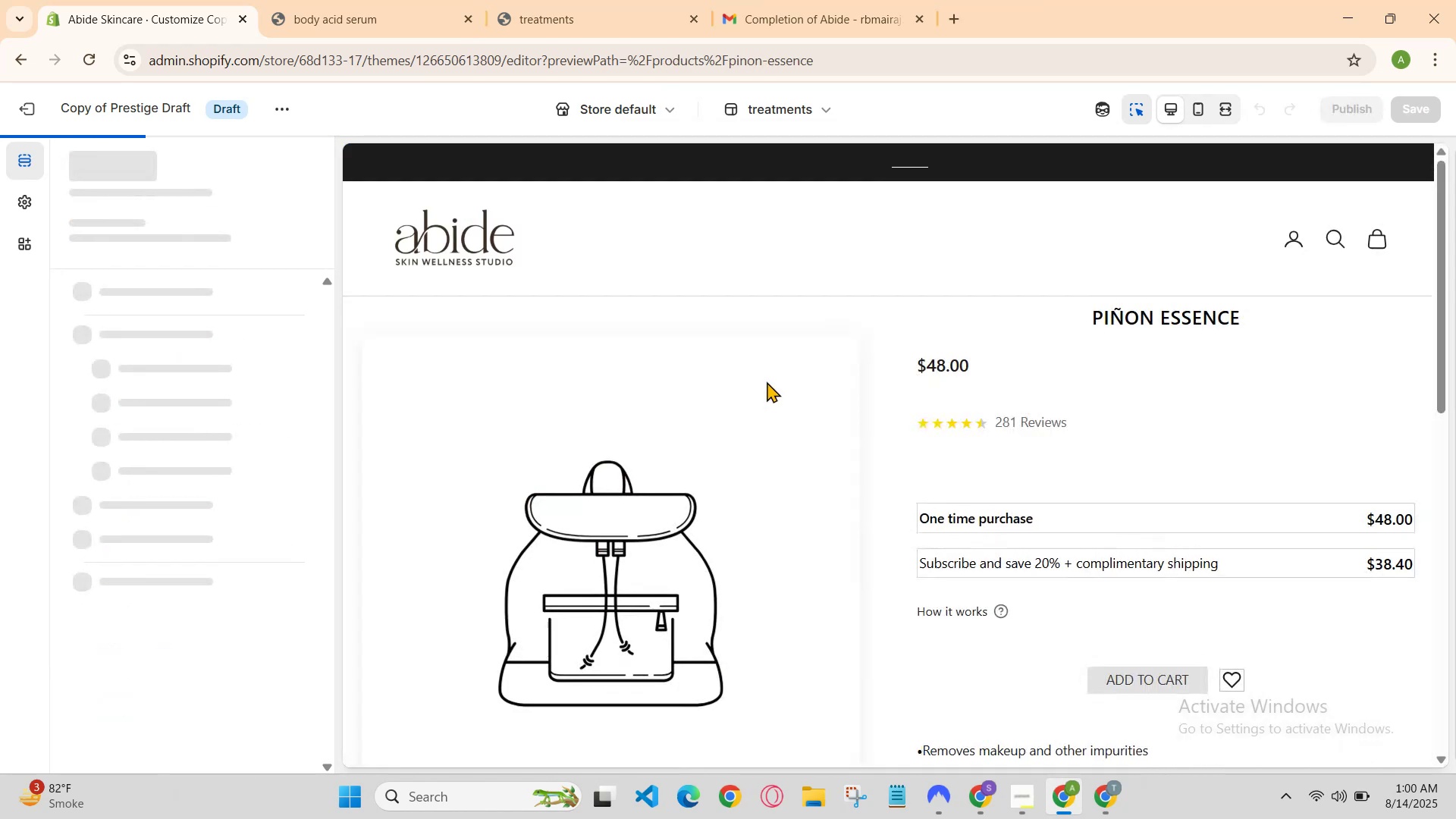 
scroll: coordinate [795, 476], scroll_direction: down, amount: 3.0
 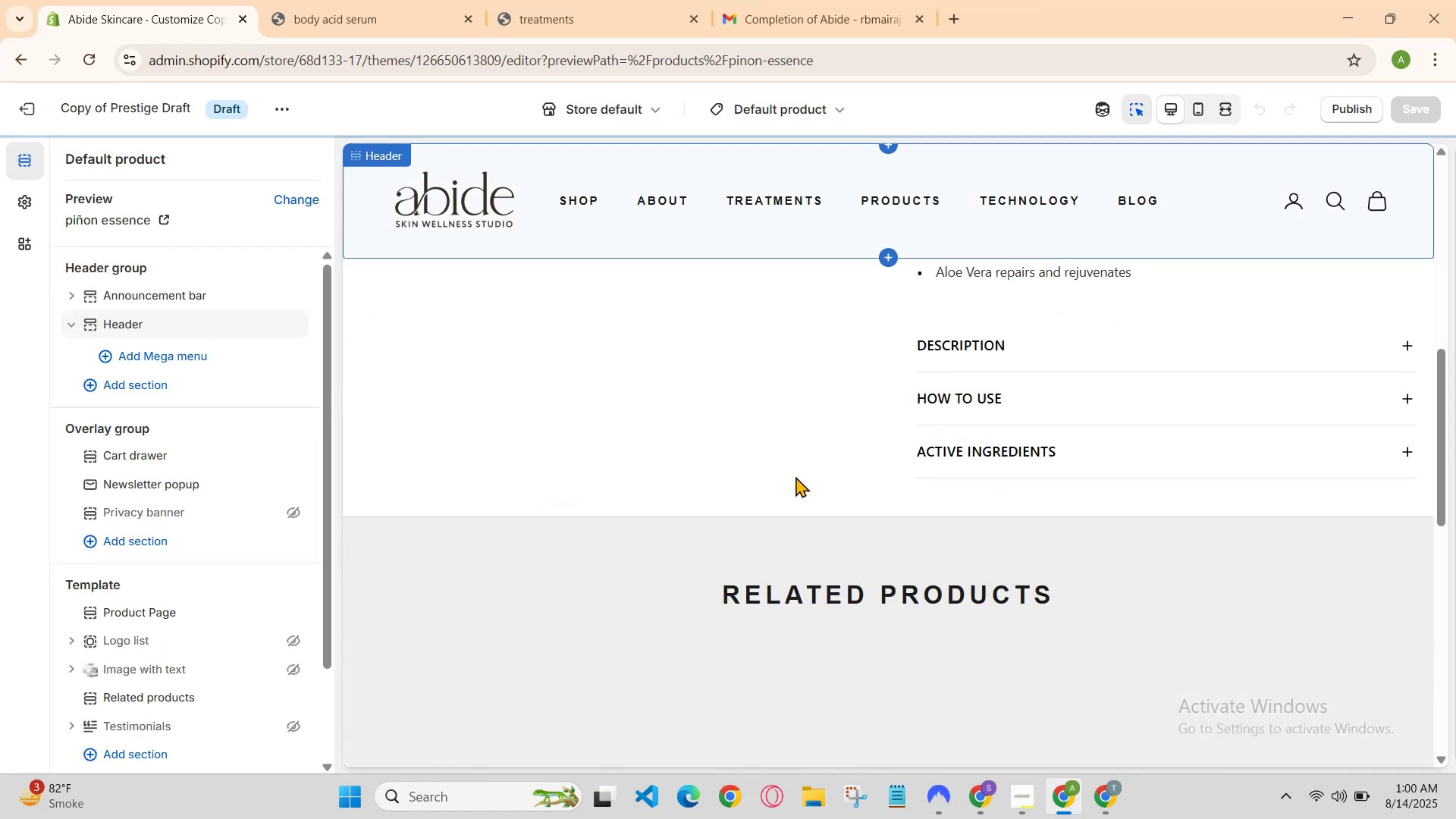 
scroll: coordinate [795, 476], scroll_direction: up, amount: 2.0
 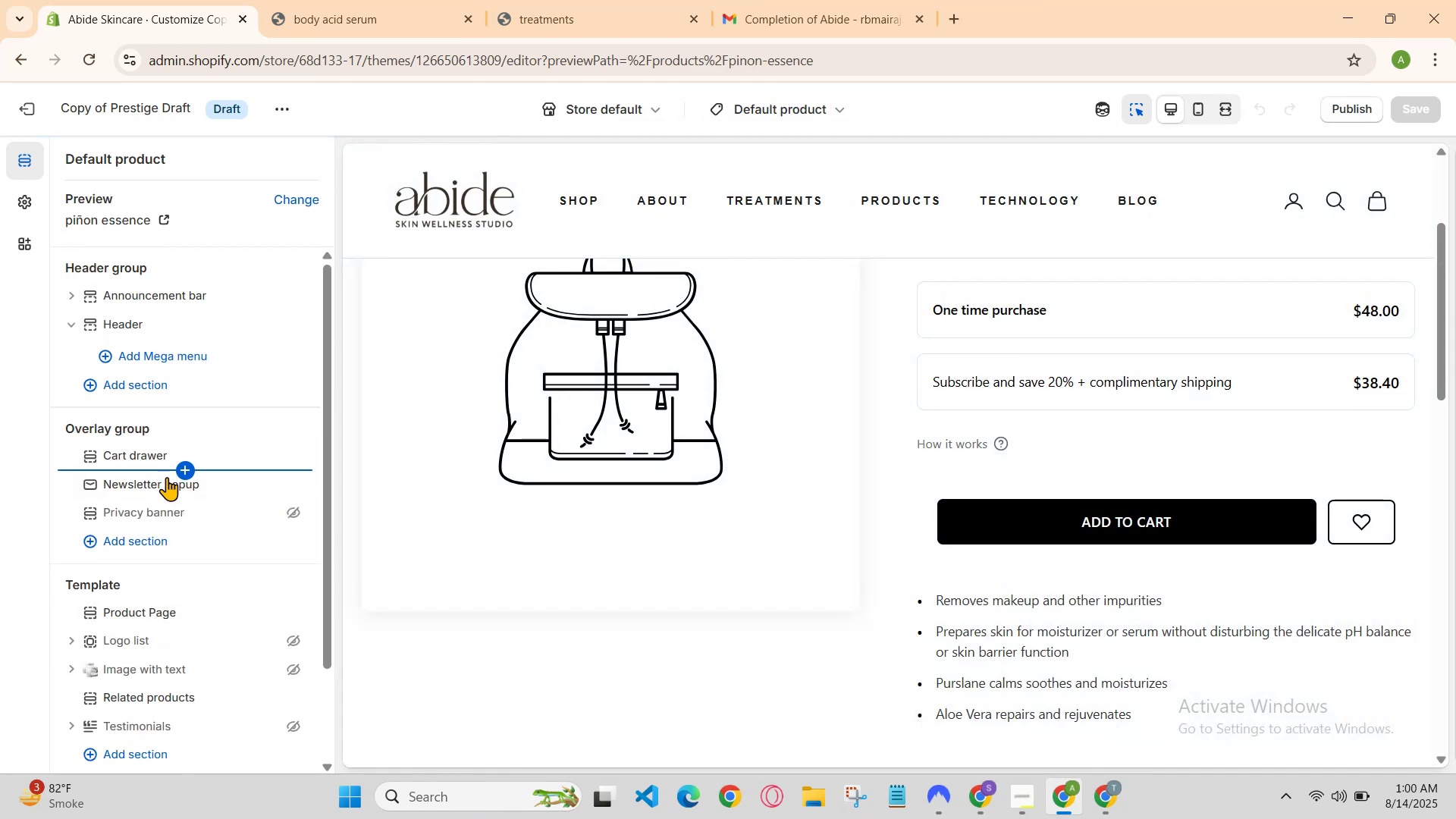 
scroll: coordinate [1032, 504], scroll_direction: down, amount: 2.0
 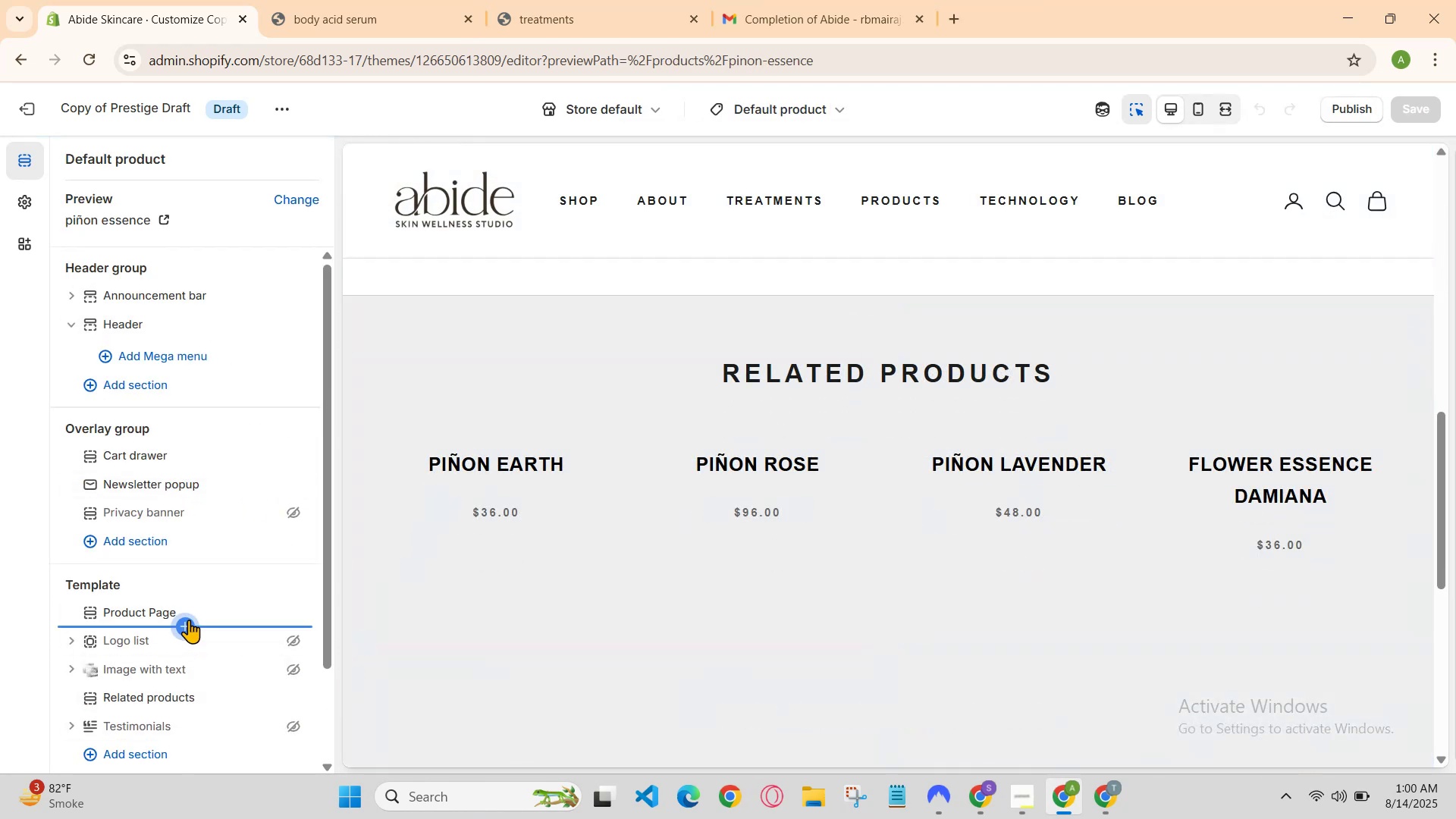 
right_click([218, 607])
 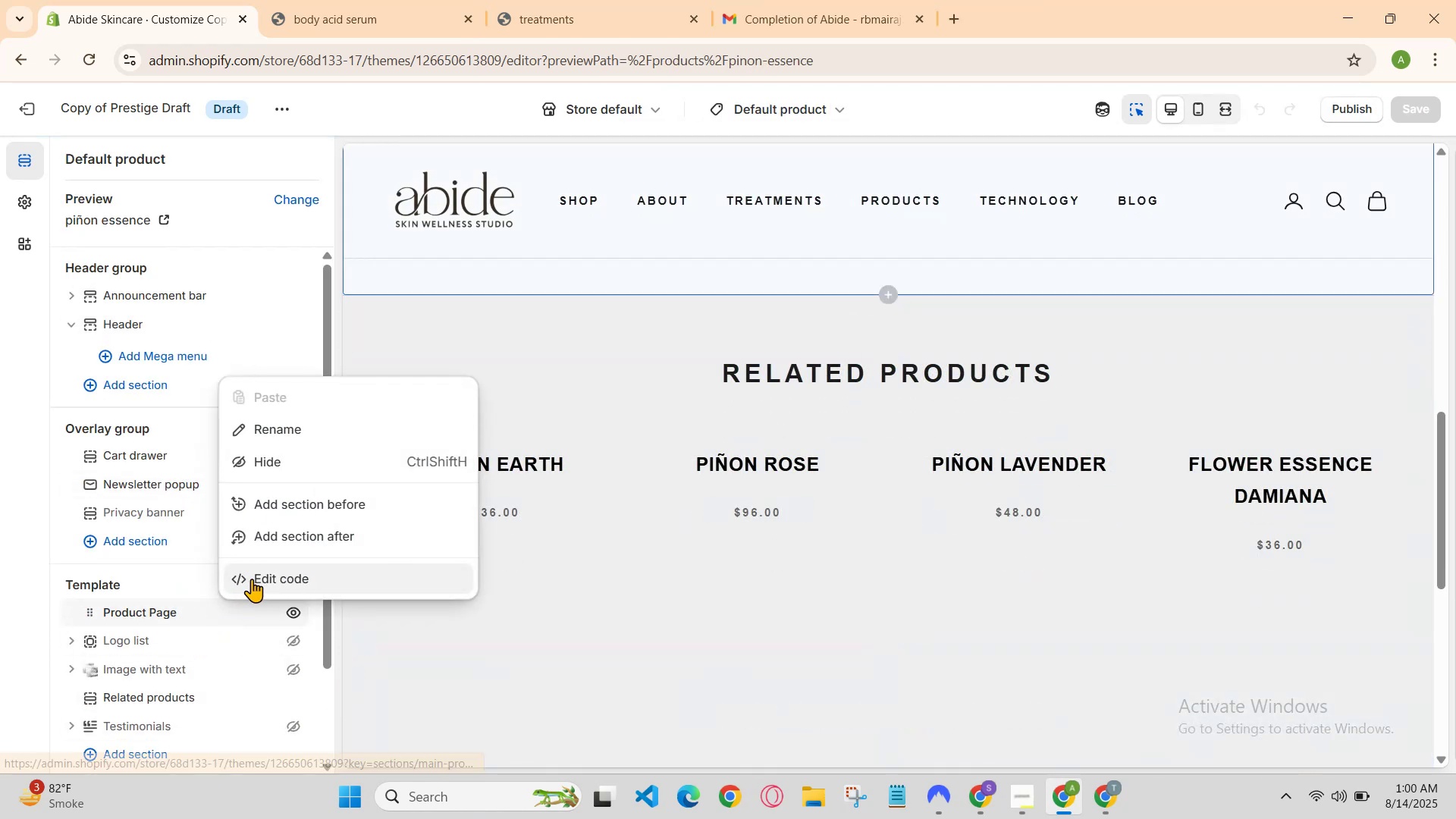 
left_click([252, 579])
 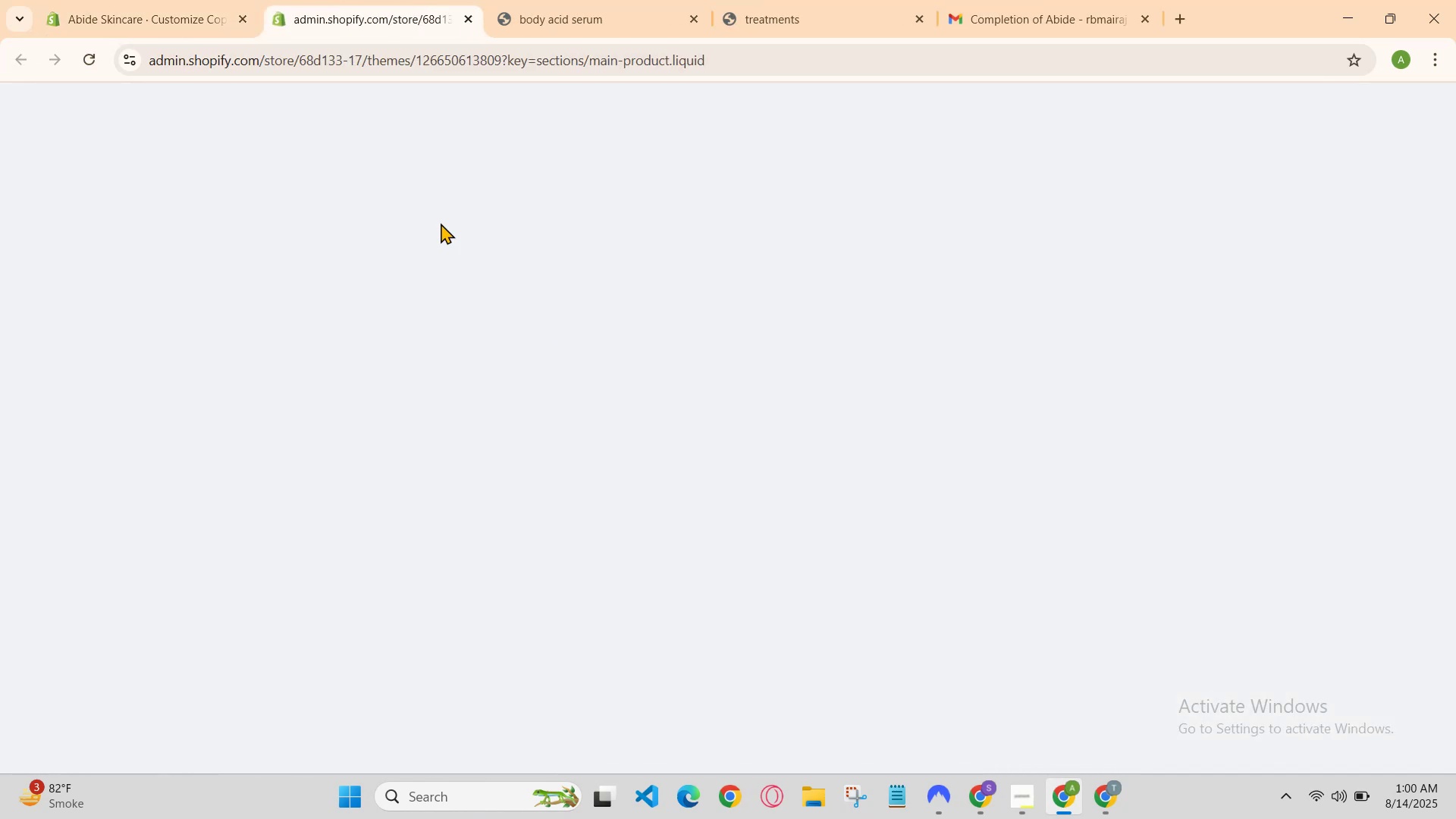 
left_click([121, 0])
 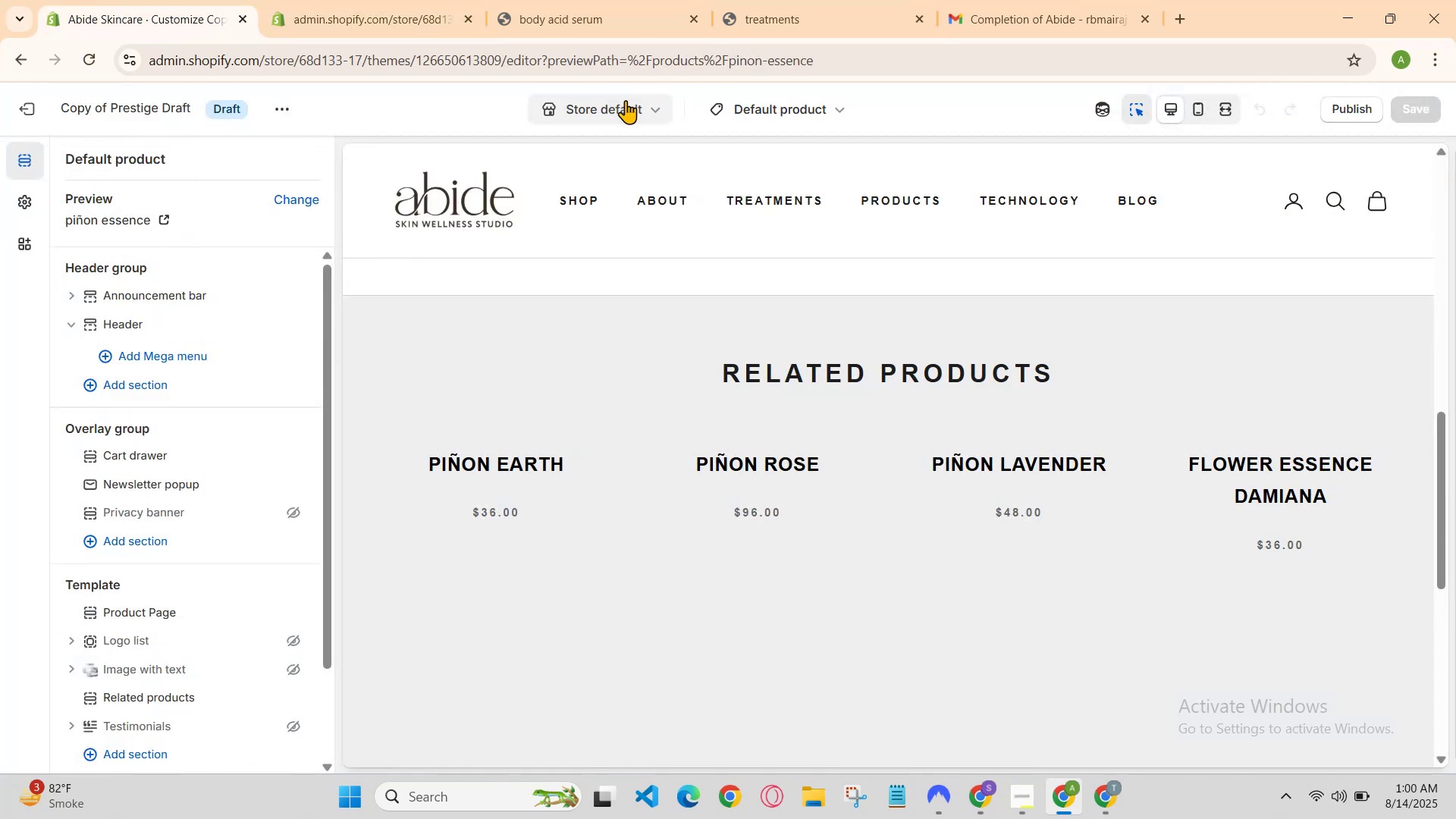 
left_click([656, 112])
 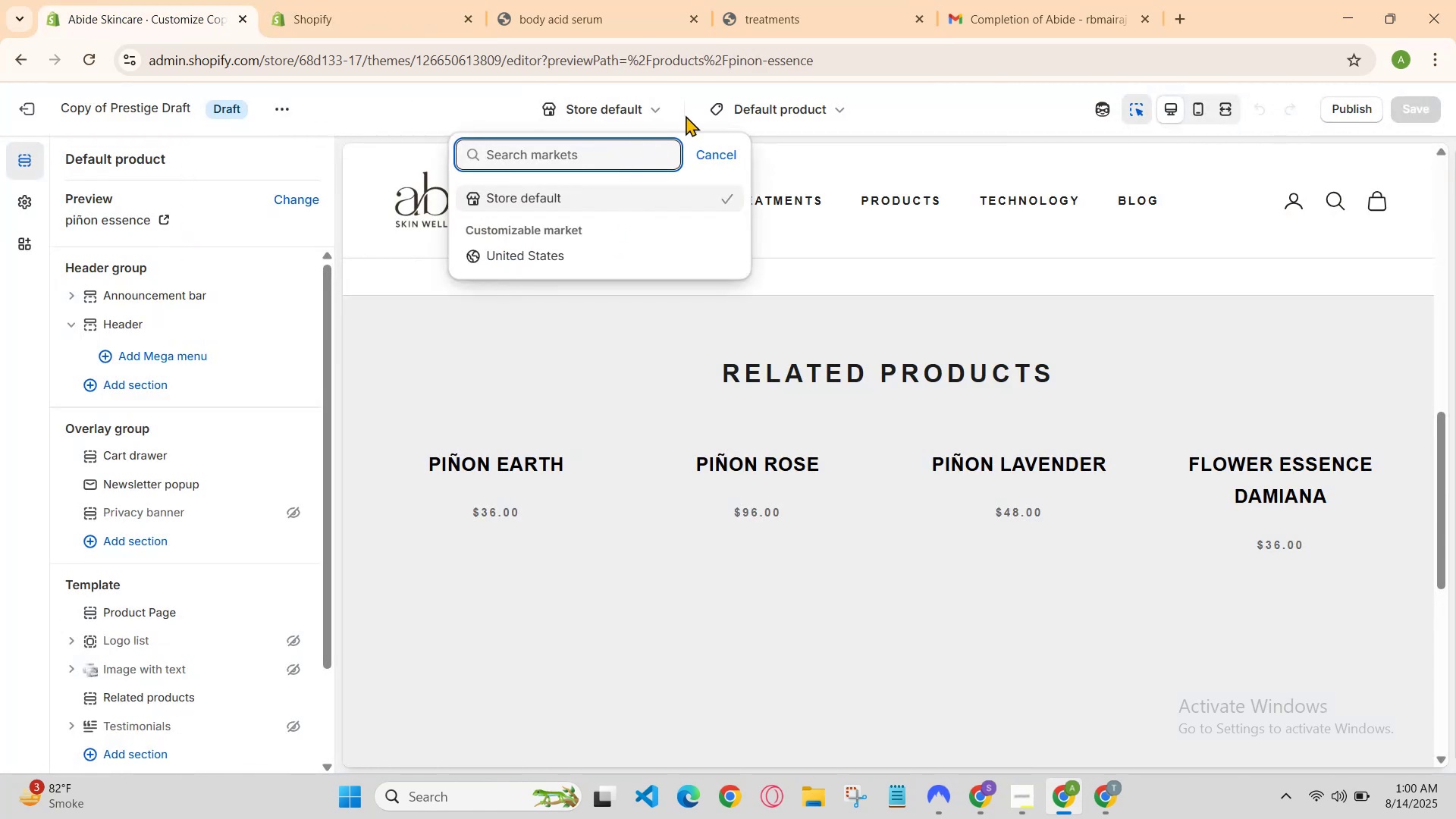 
left_click([746, 108])
 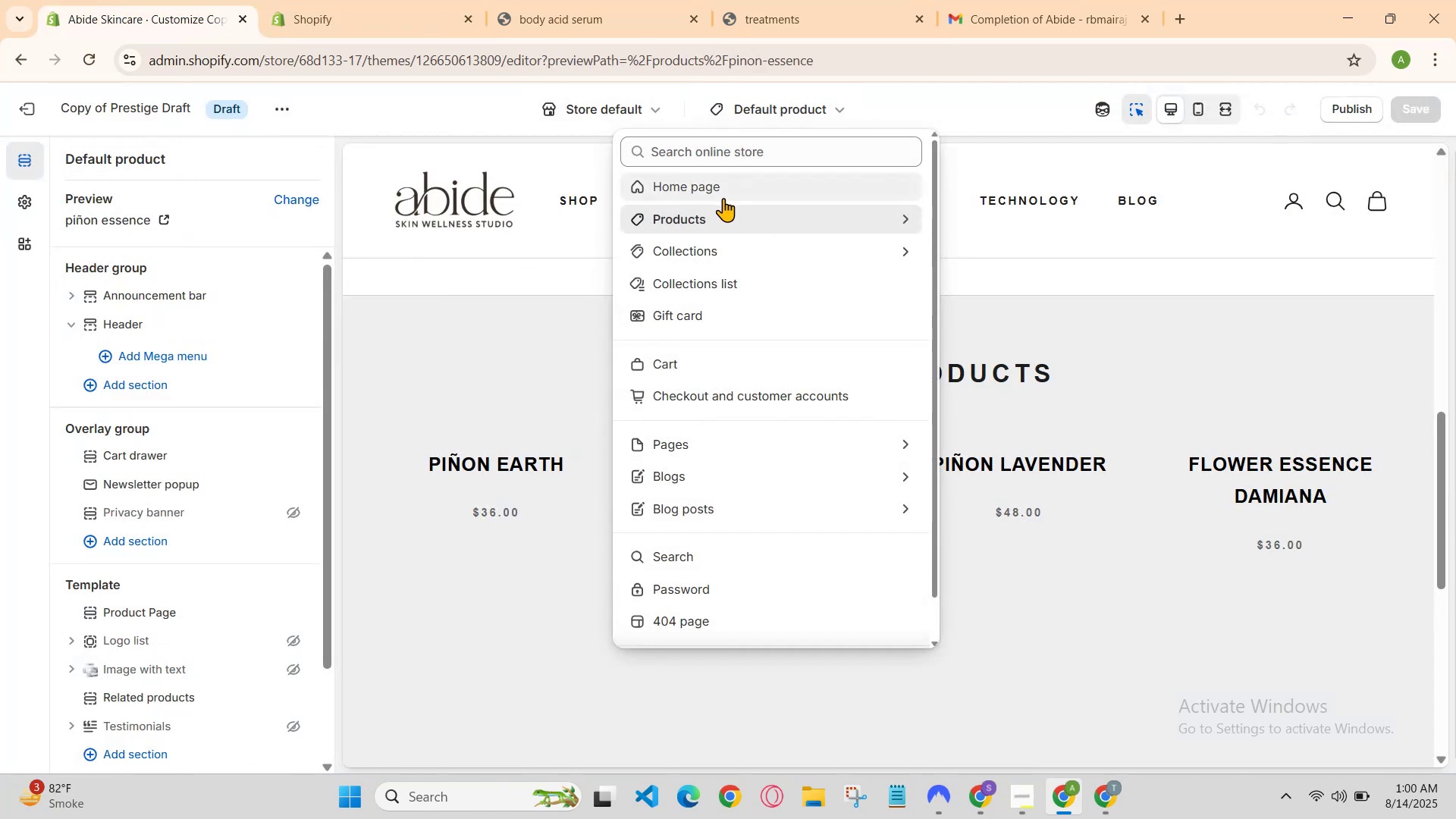 
left_click([715, 195])
 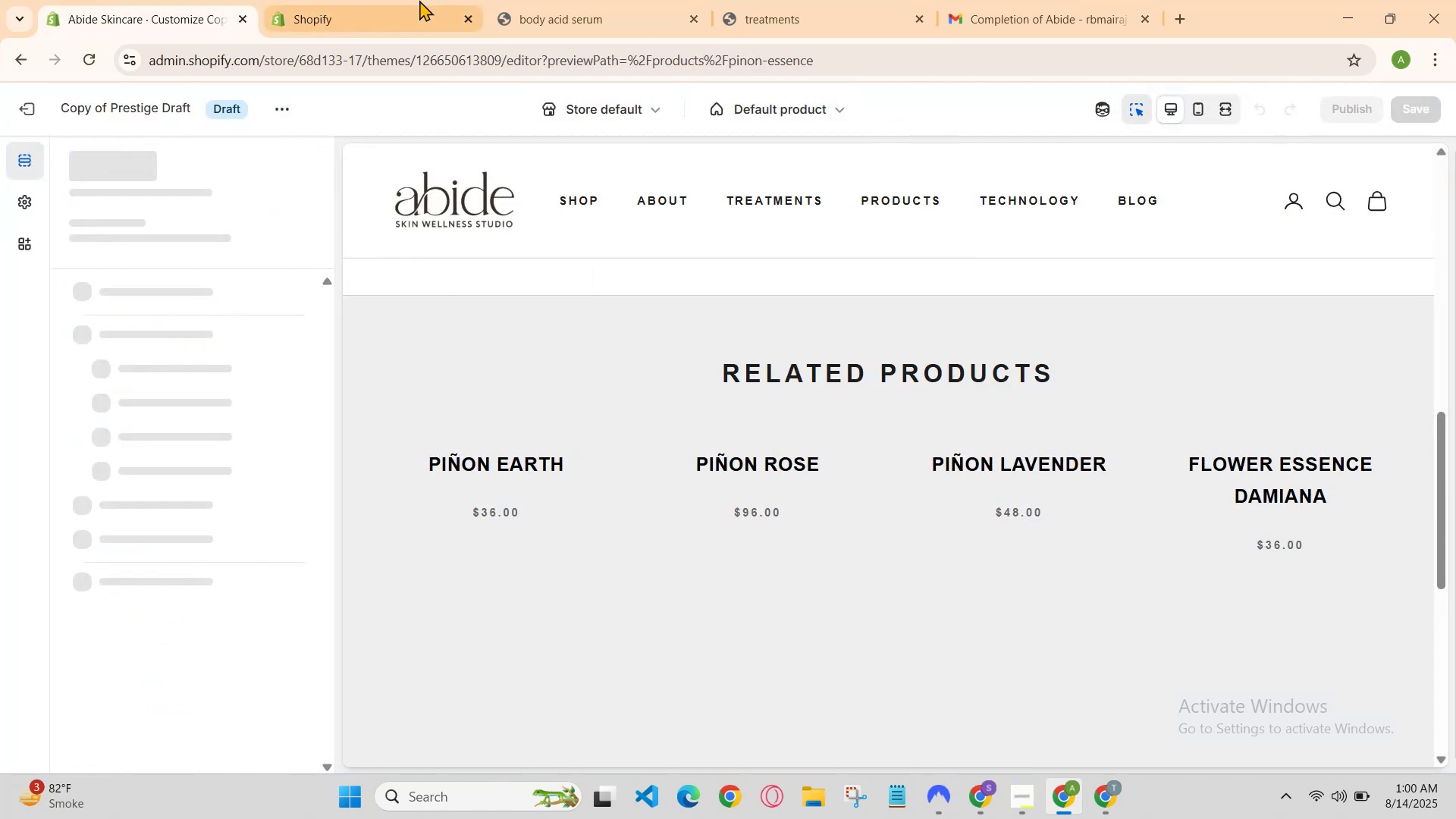 
left_click([419, 0])
 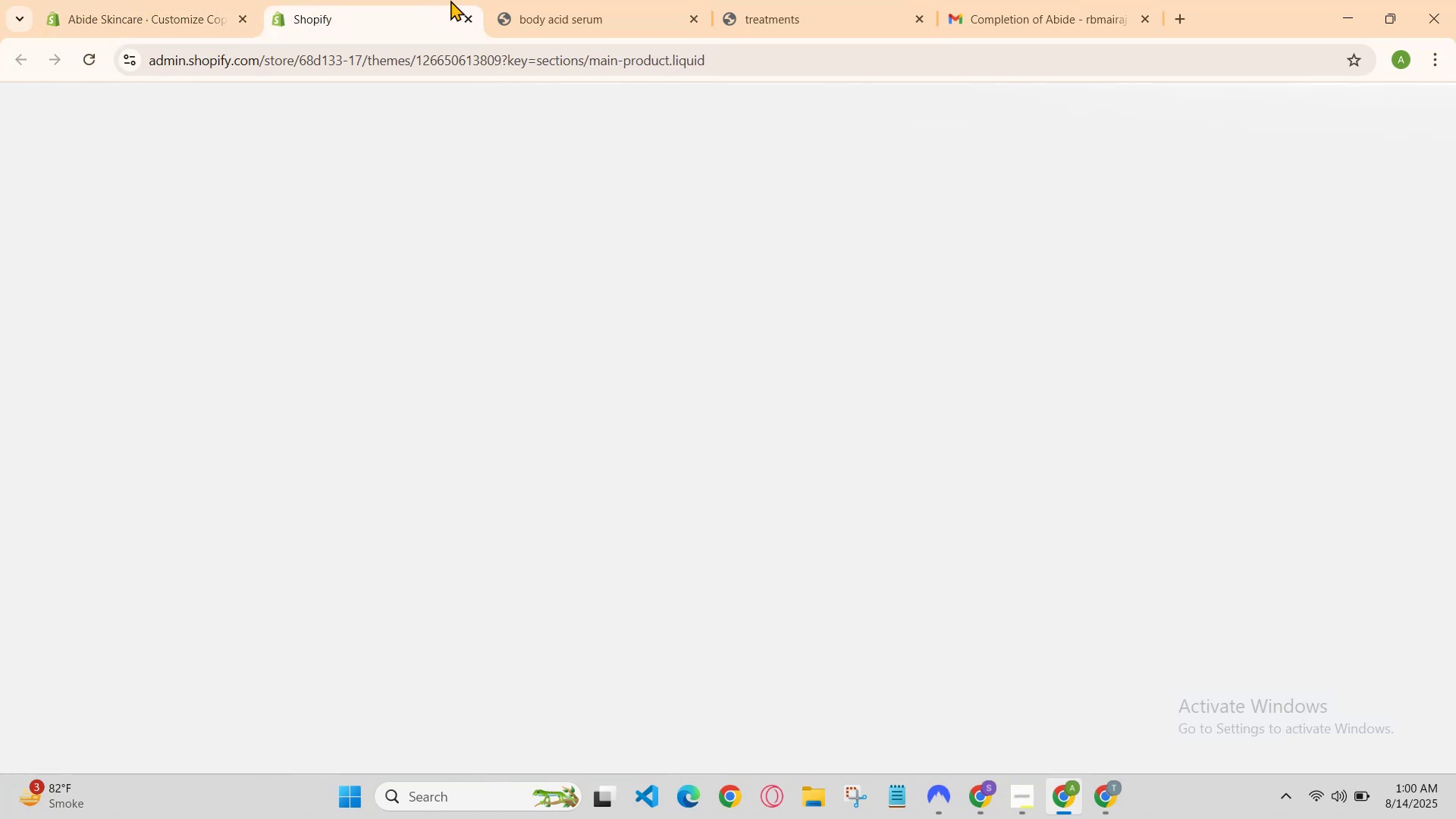 
scroll: coordinate [463, 206], scroll_direction: down, amount: 3.0
 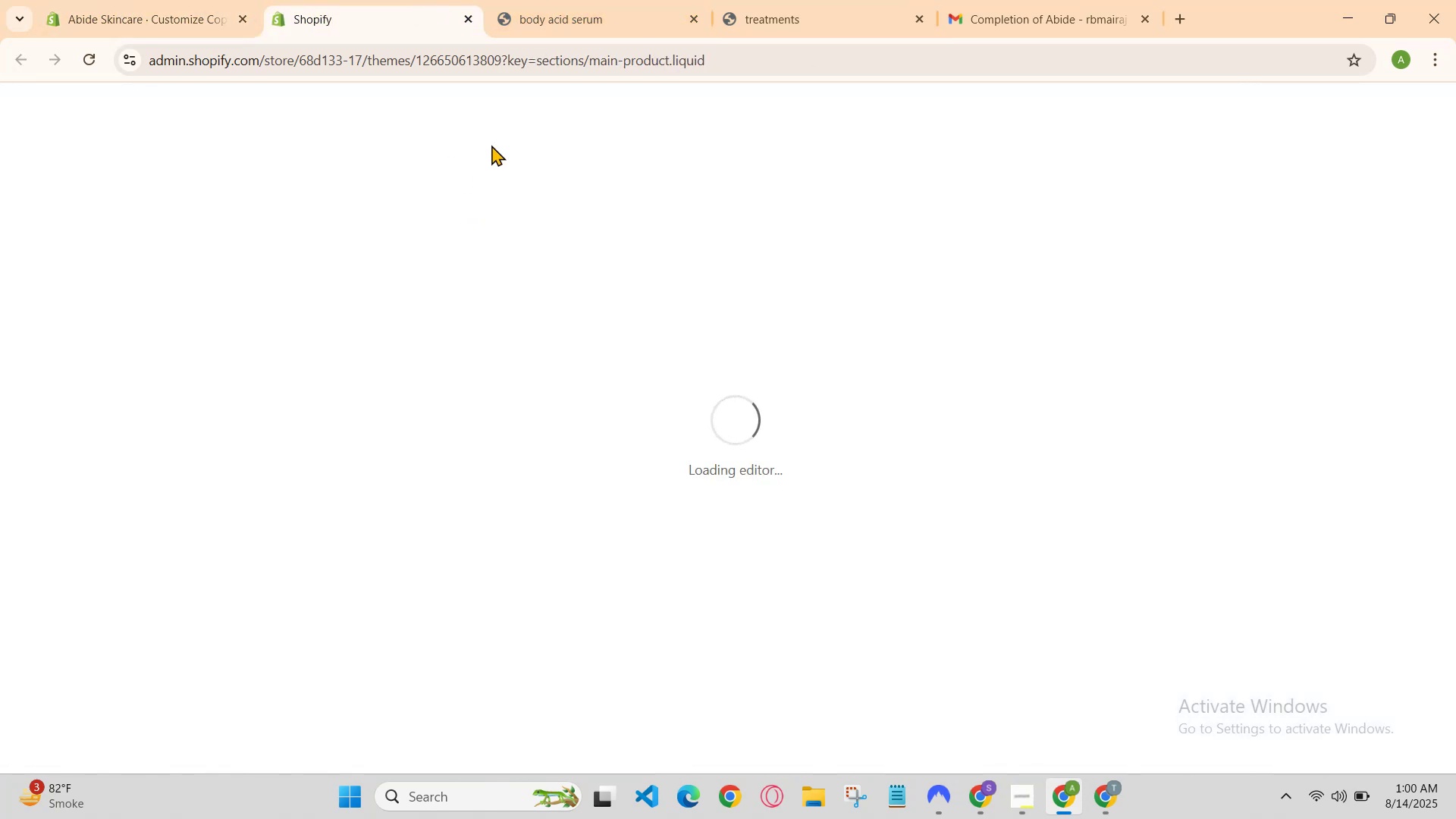 
scroll: coordinate [520, 127], scroll_direction: up, amount: 1.0
 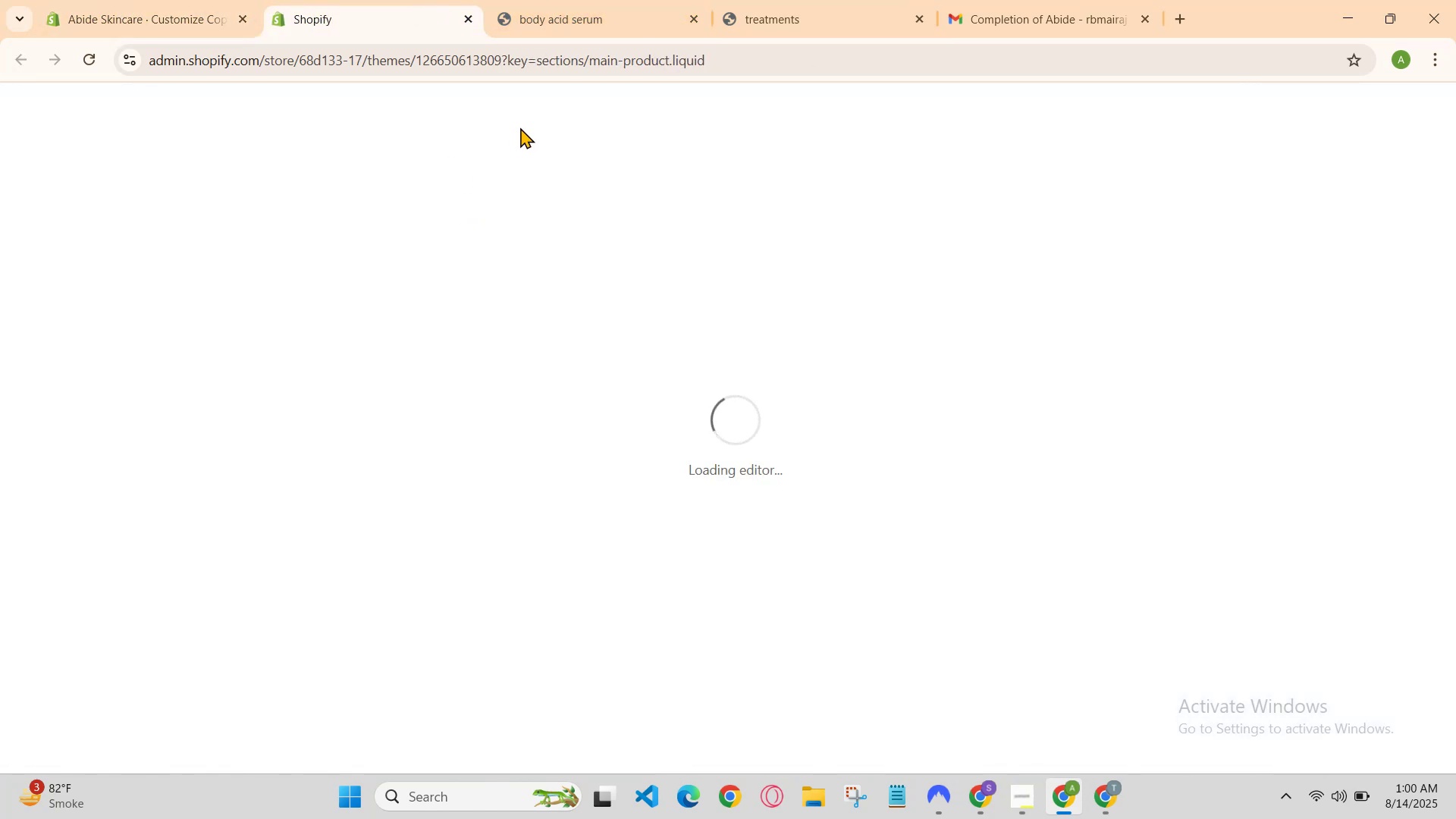 
scroll: coordinate [520, 157], scroll_direction: down, amount: 1.0
 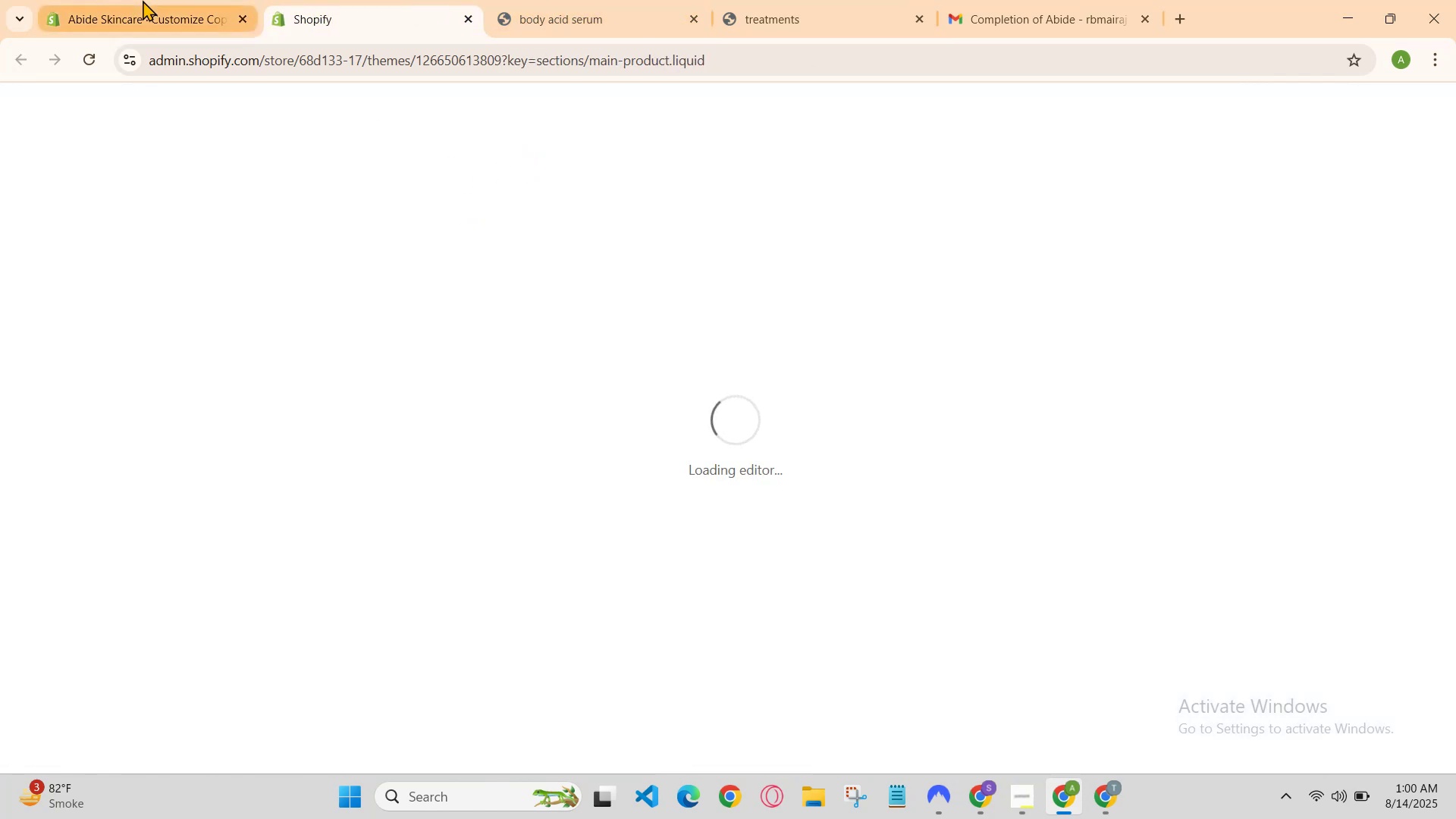 
left_click([146, 0])
 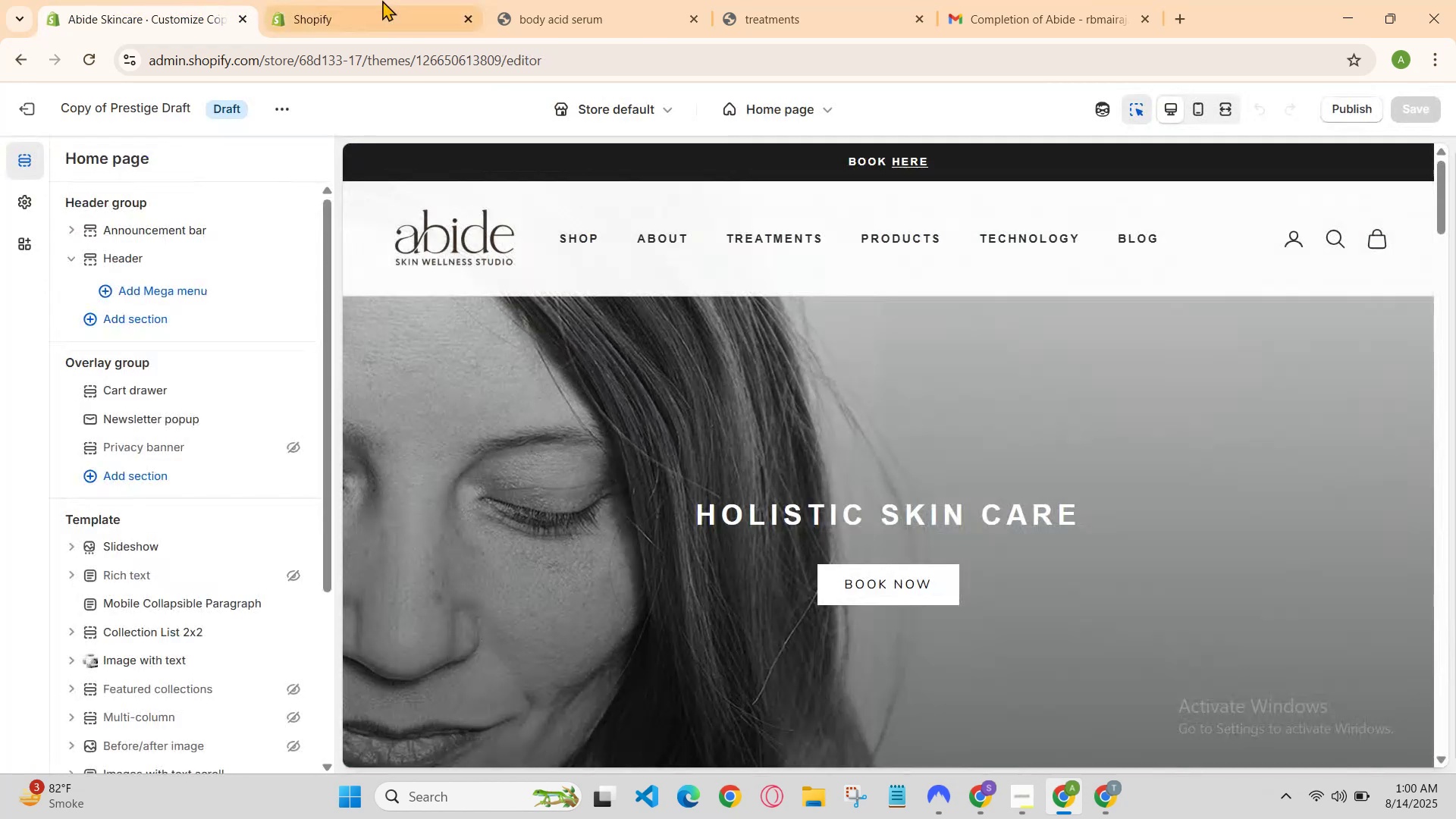 
left_click([387, 0])
 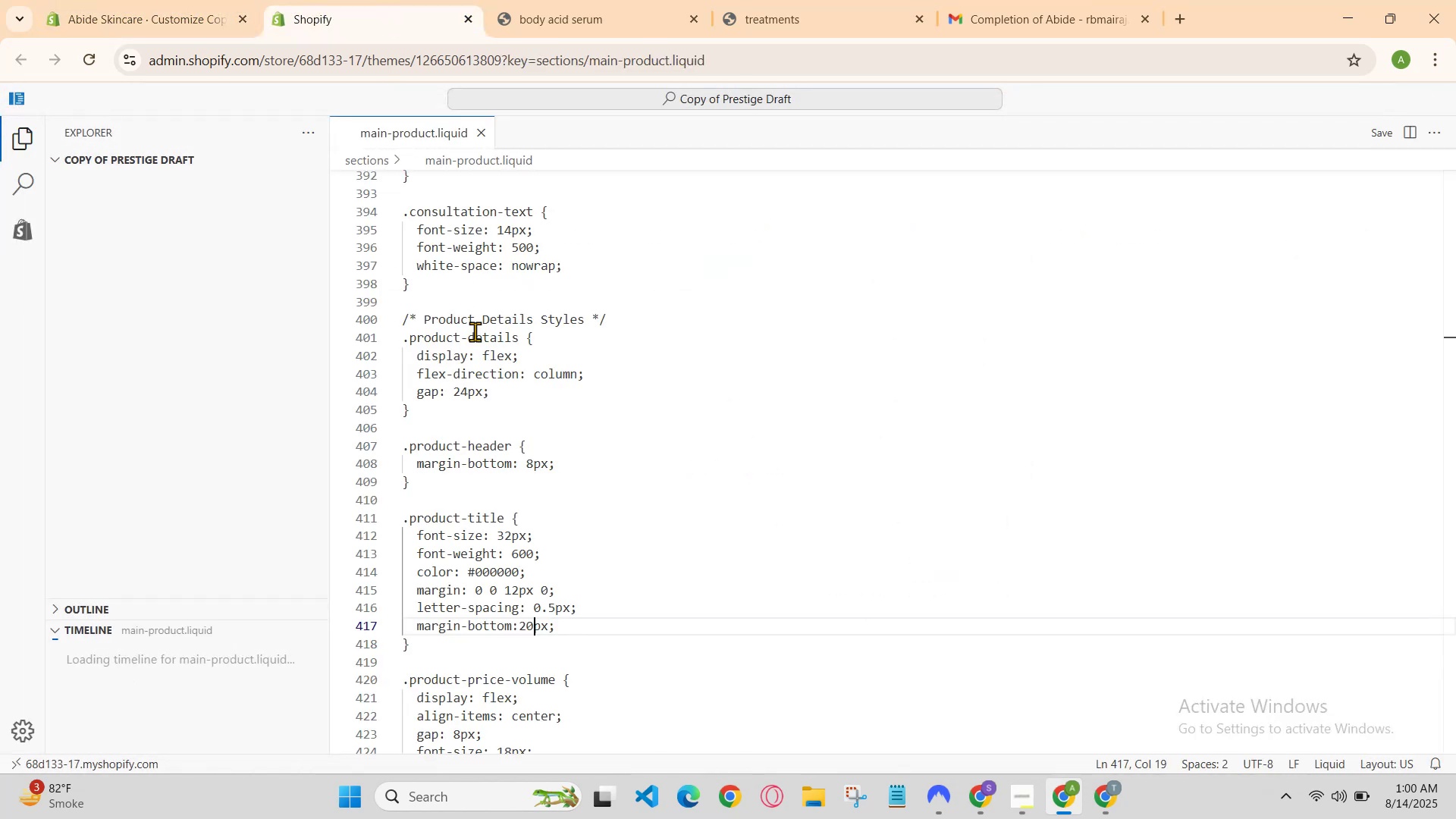 
scroll: coordinate [653, 288], scroll_direction: up, amount: 130.0
 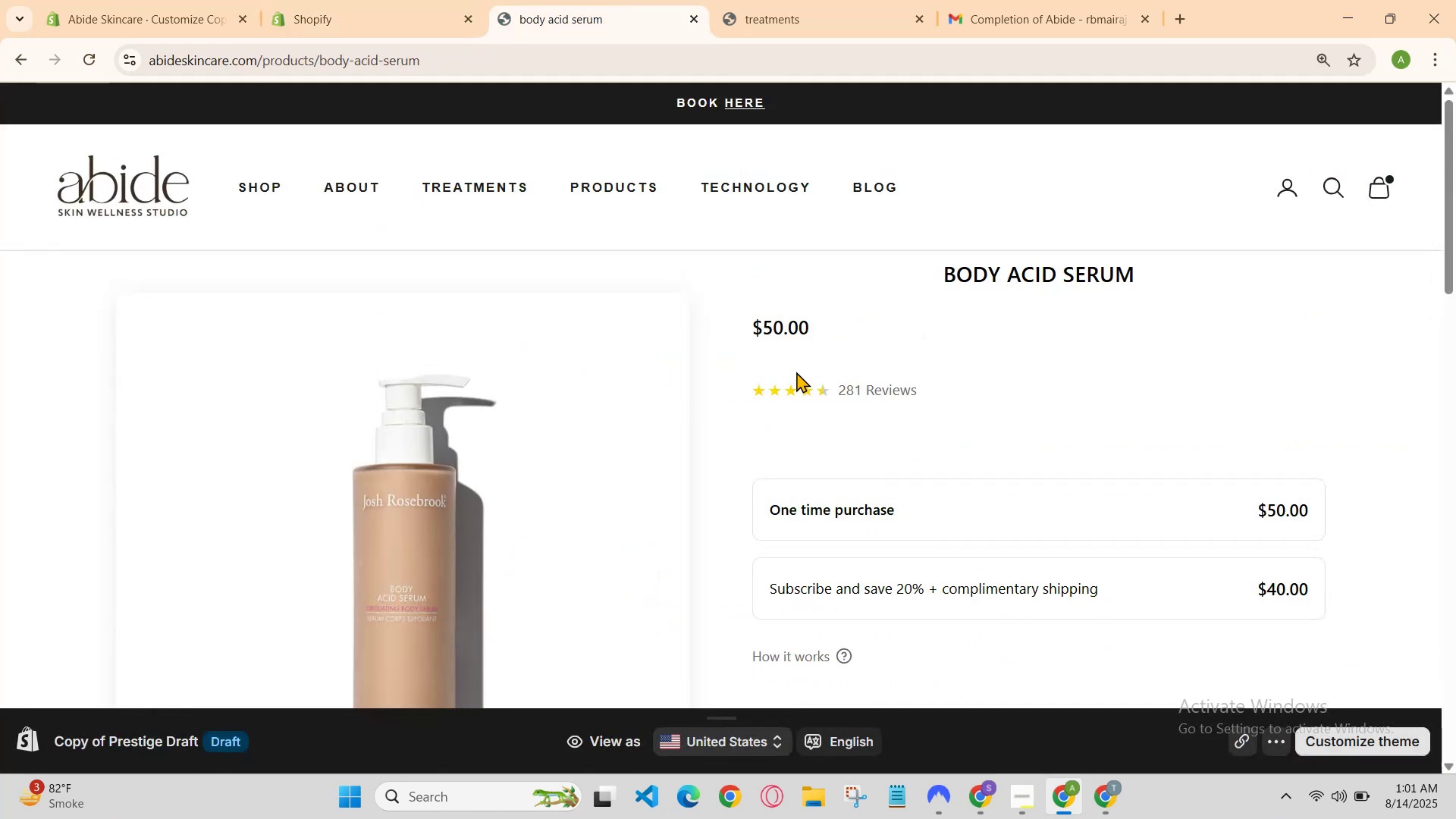 
scroll: coordinate [1059, 447], scroll_direction: down, amount: 1.0
 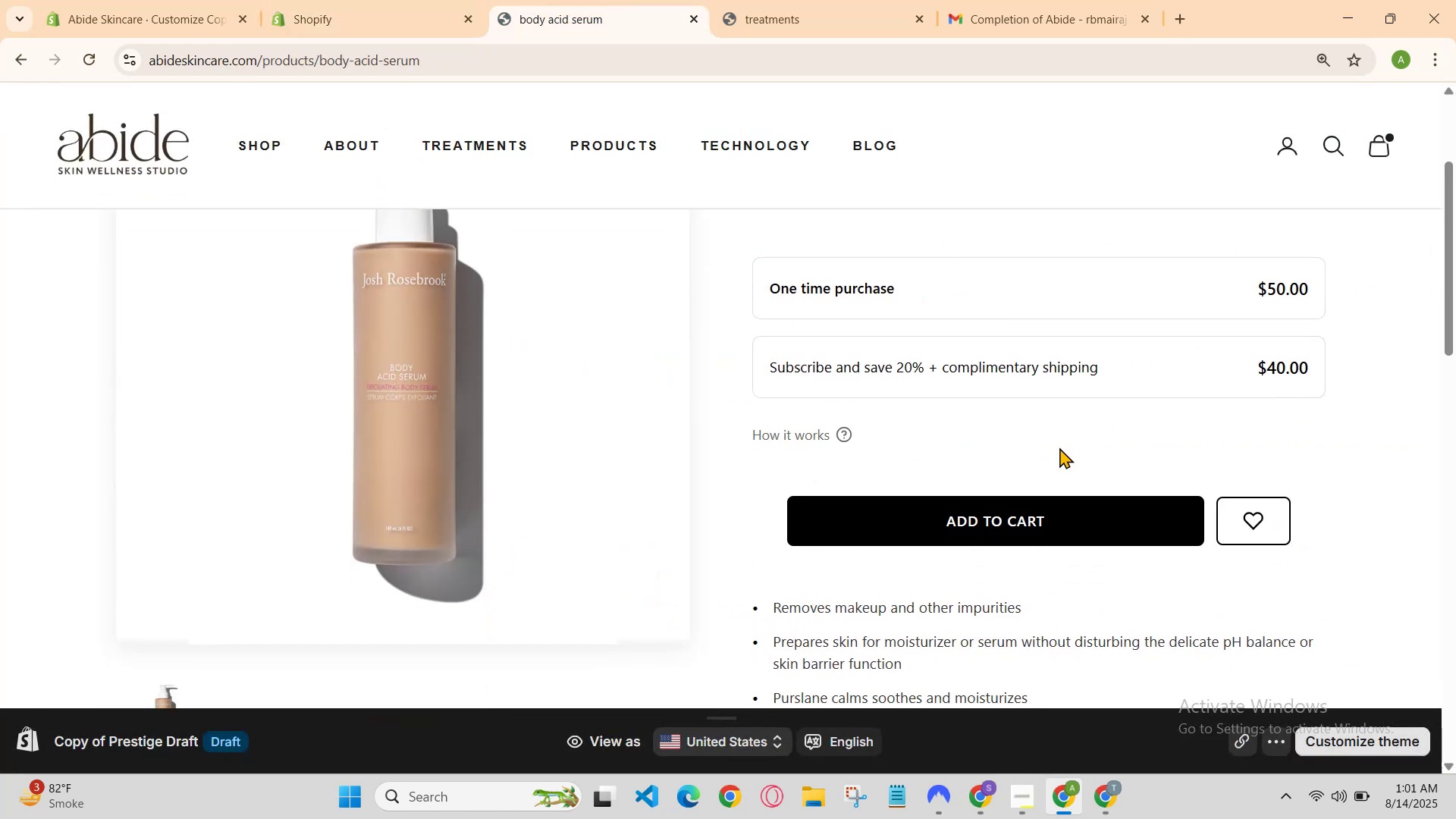 
scroll: coordinate [1059, 447], scroll_direction: up, amount: 1.0
 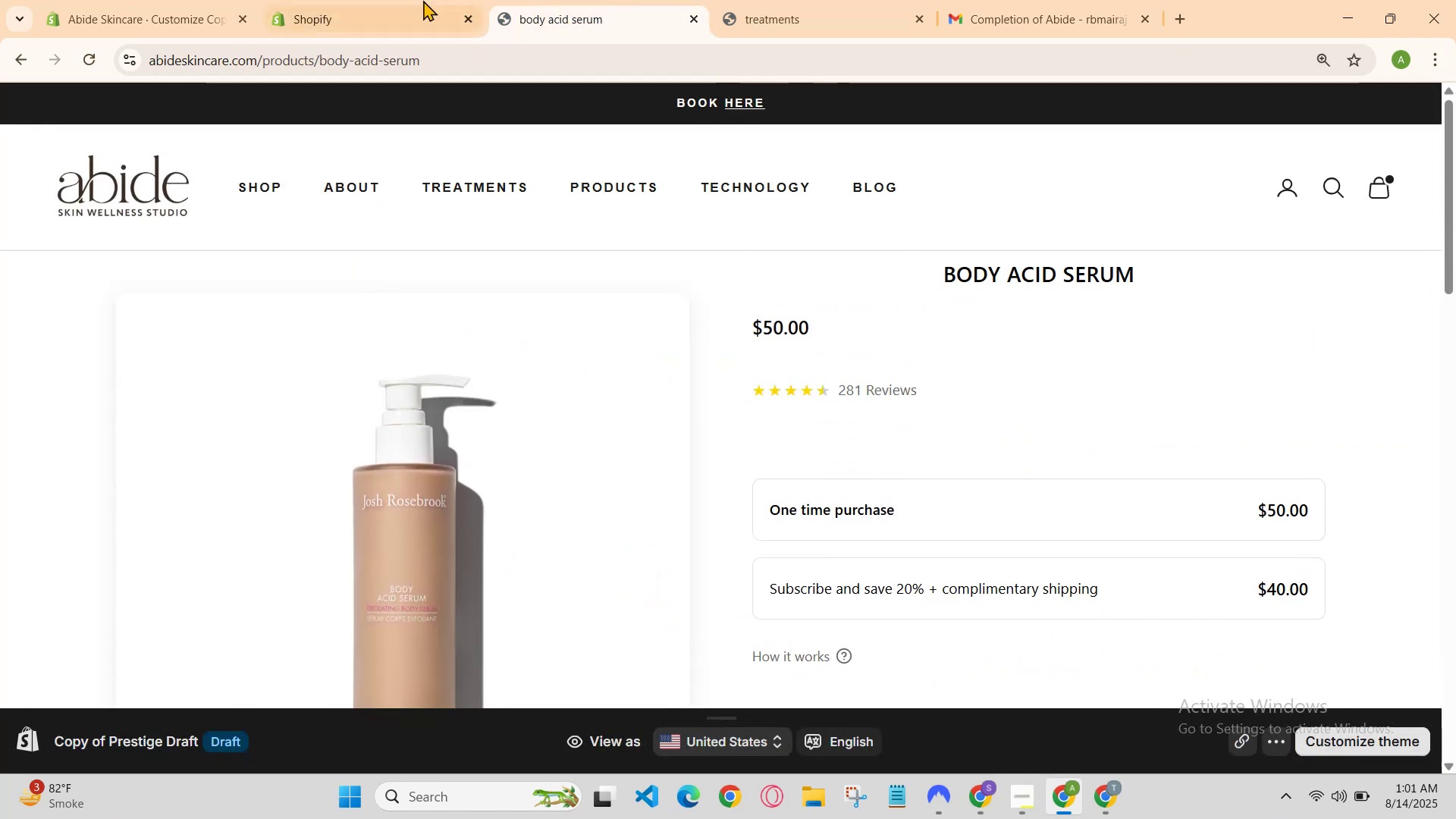 
left_click([410, 0])
 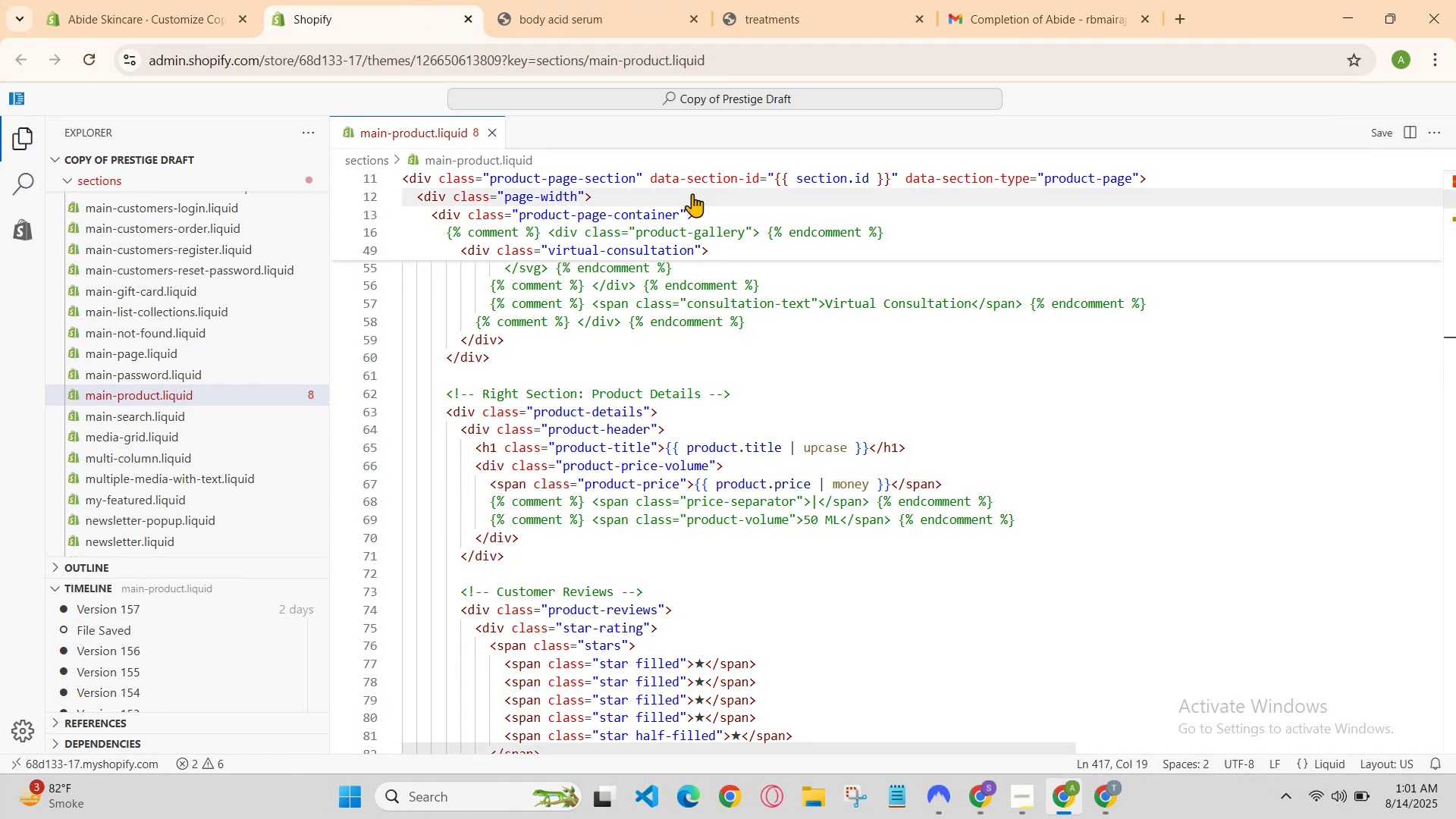 
scroll: coordinate [639, 481], scroll_direction: up, amount: 23.0
 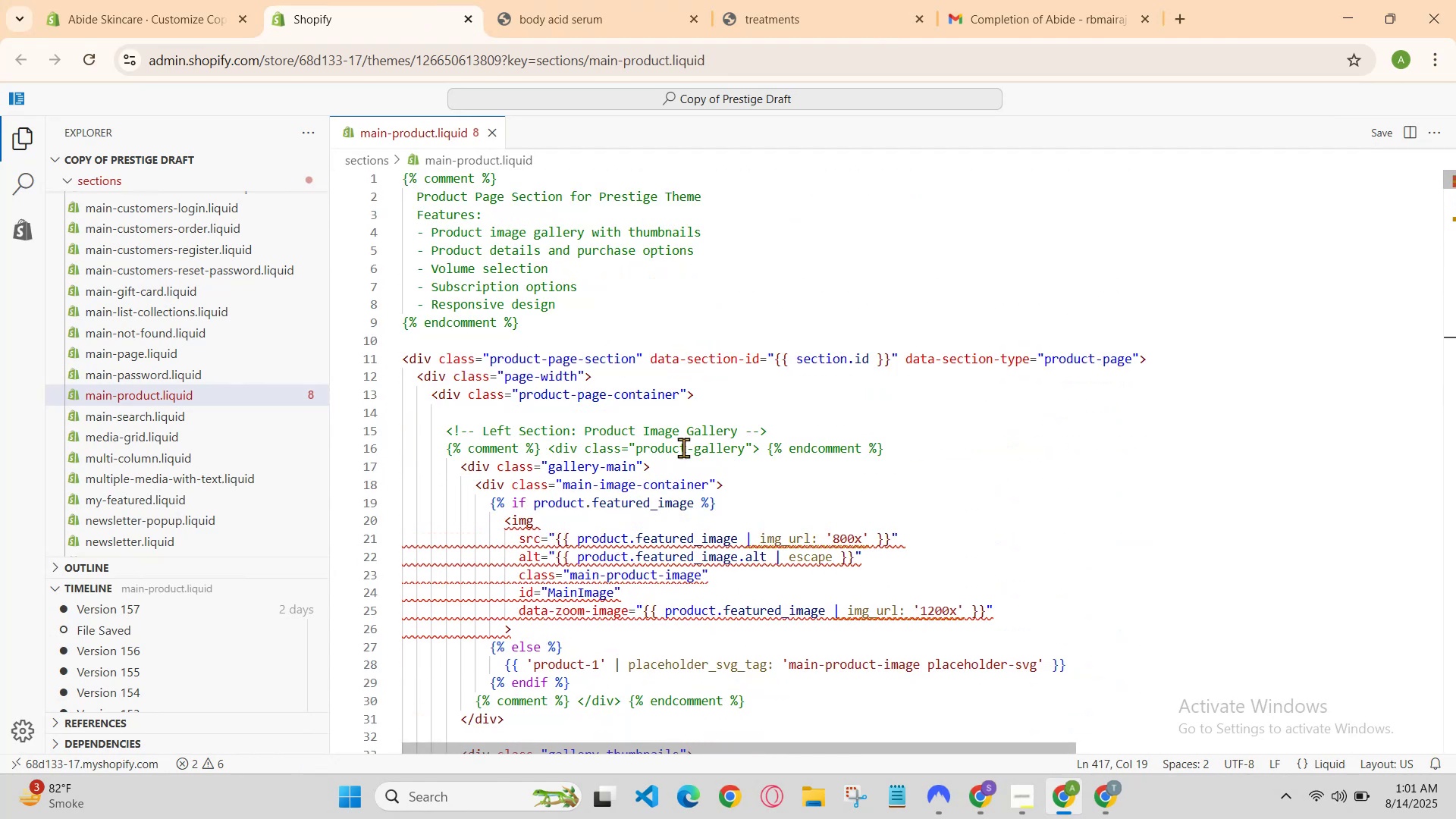 
scroll: coordinate [717, 427], scroll_direction: none, amount: 0.0
 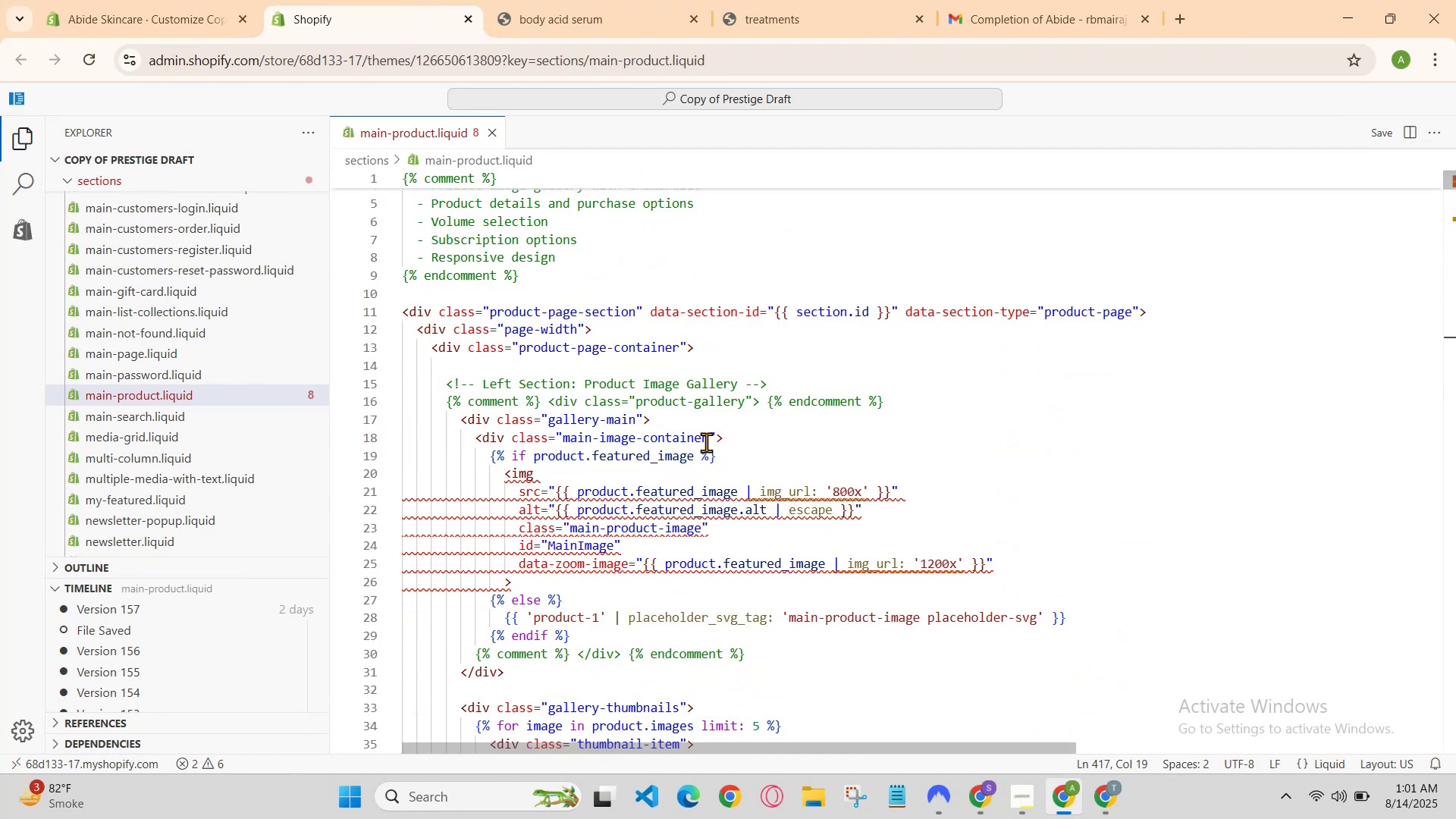 
scroll: coordinate [704, 445], scroll_direction: down, amount: 1.0
 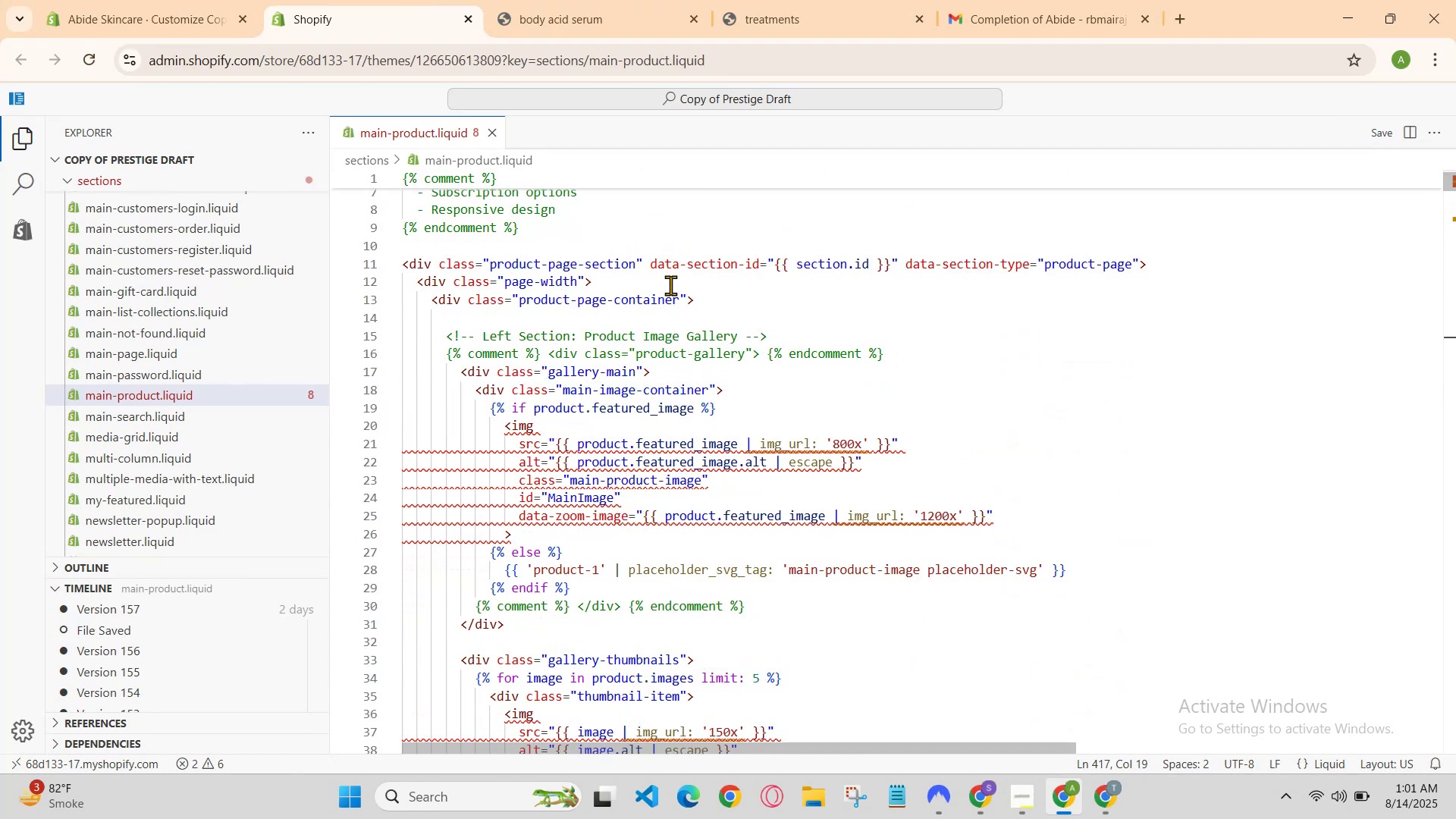 
scroll: coordinate [703, 348], scroll_direction: up, amount: 3.0
 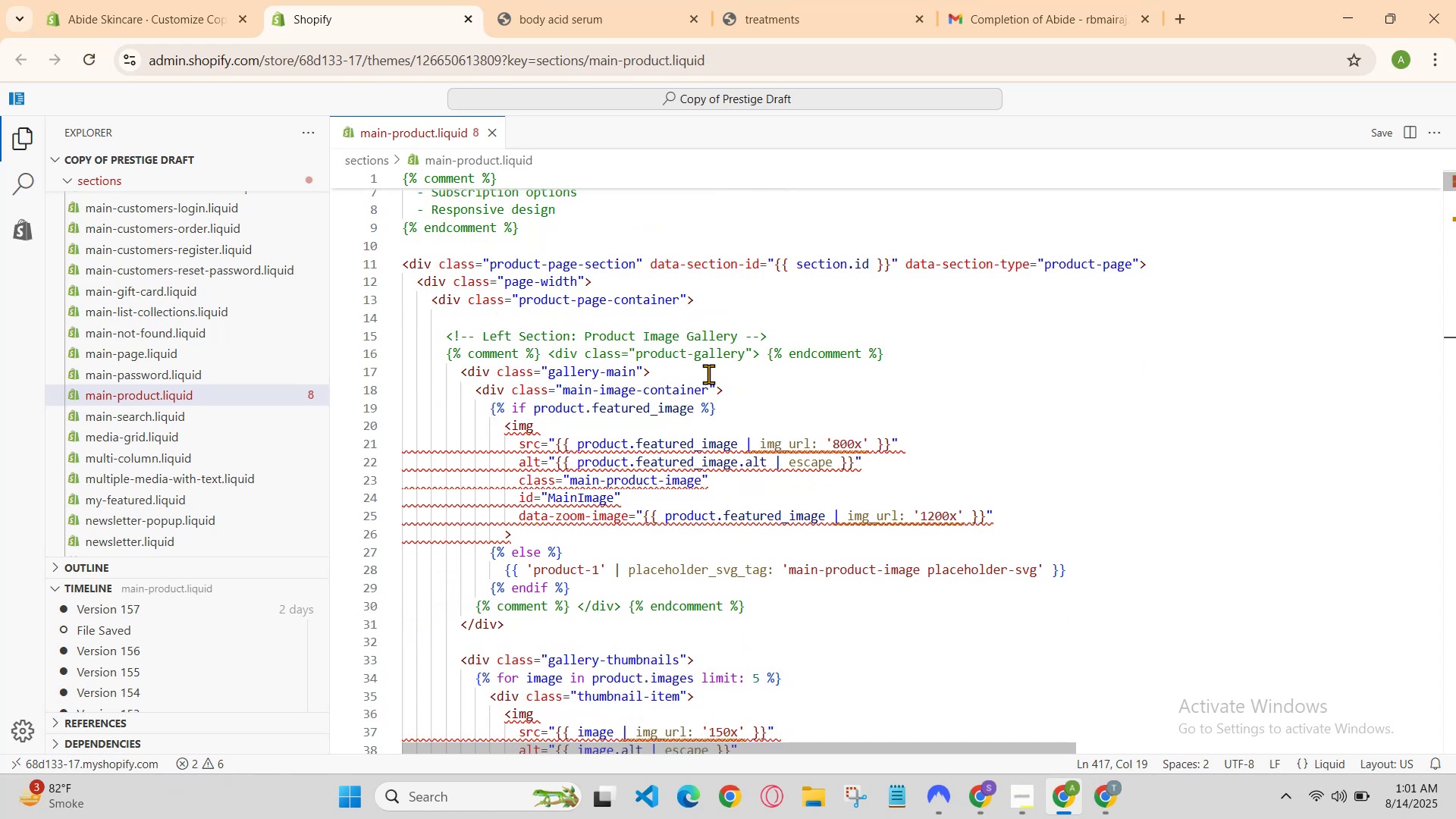 
scroll: coordinate [708, 374], scroll_direction: down, amount: 2.0
 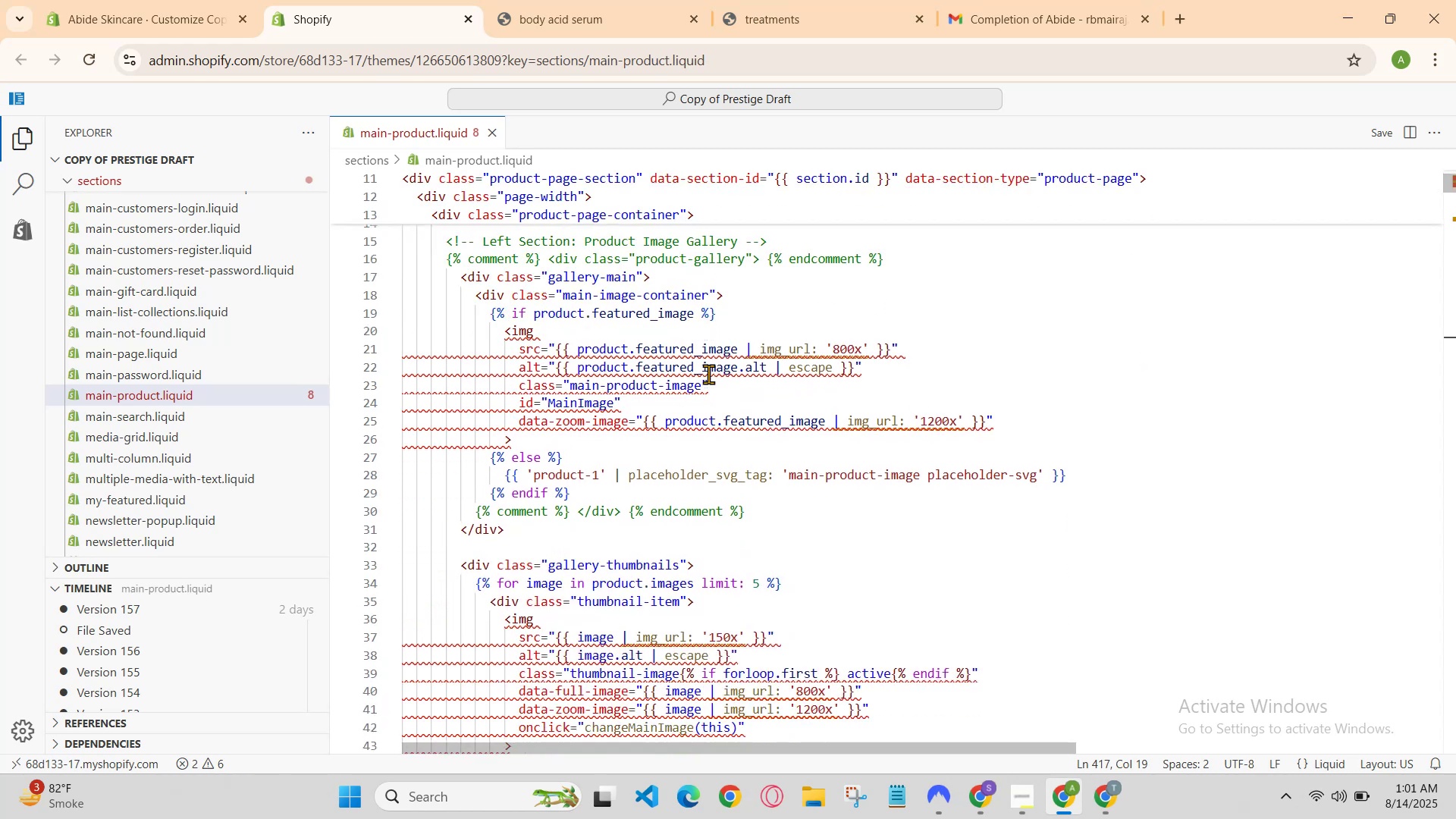 
scroll: coordinate [711, 354], scroll_direction: up, amount: 9.0
 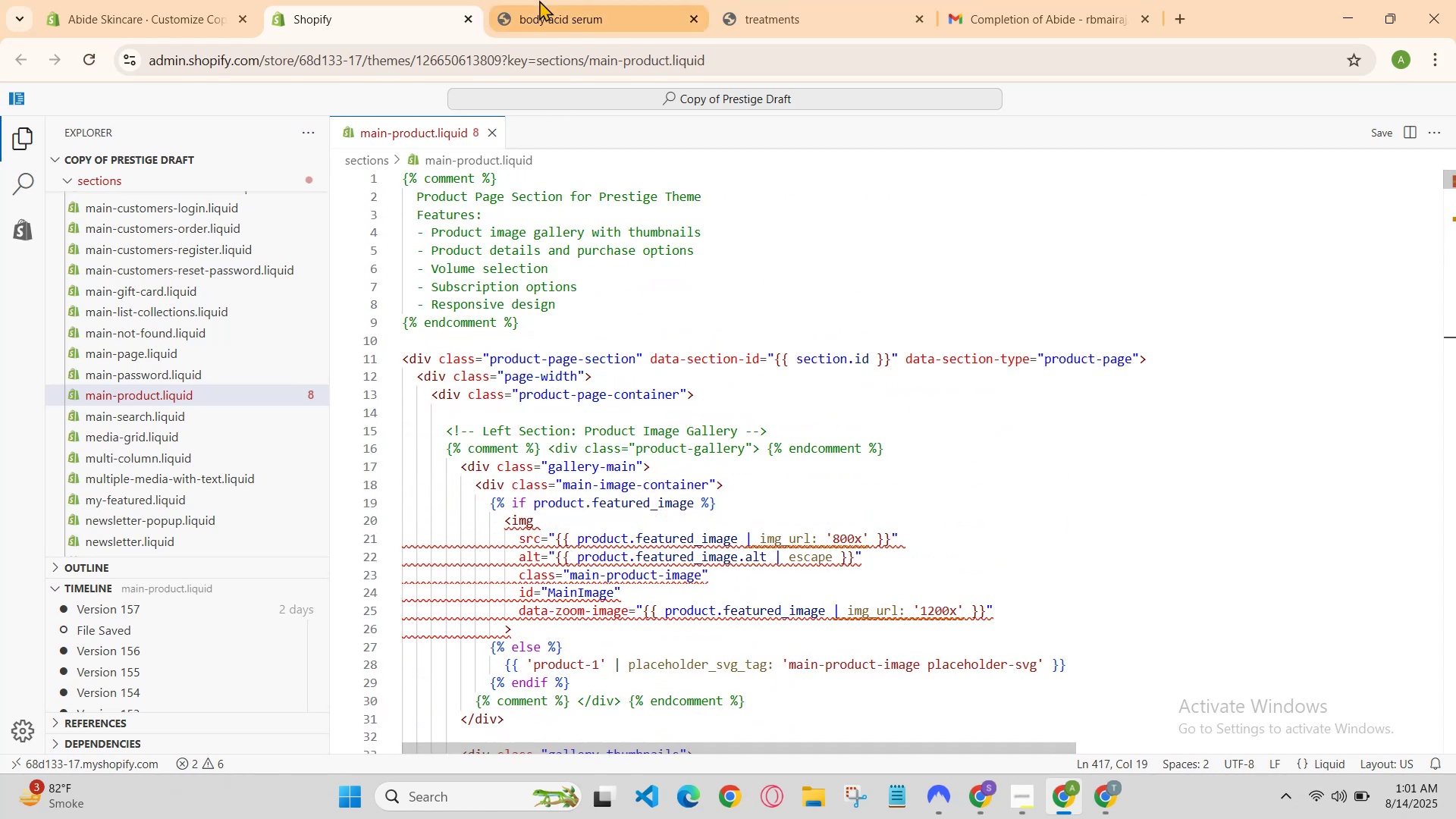 
left_click([562, 0])
 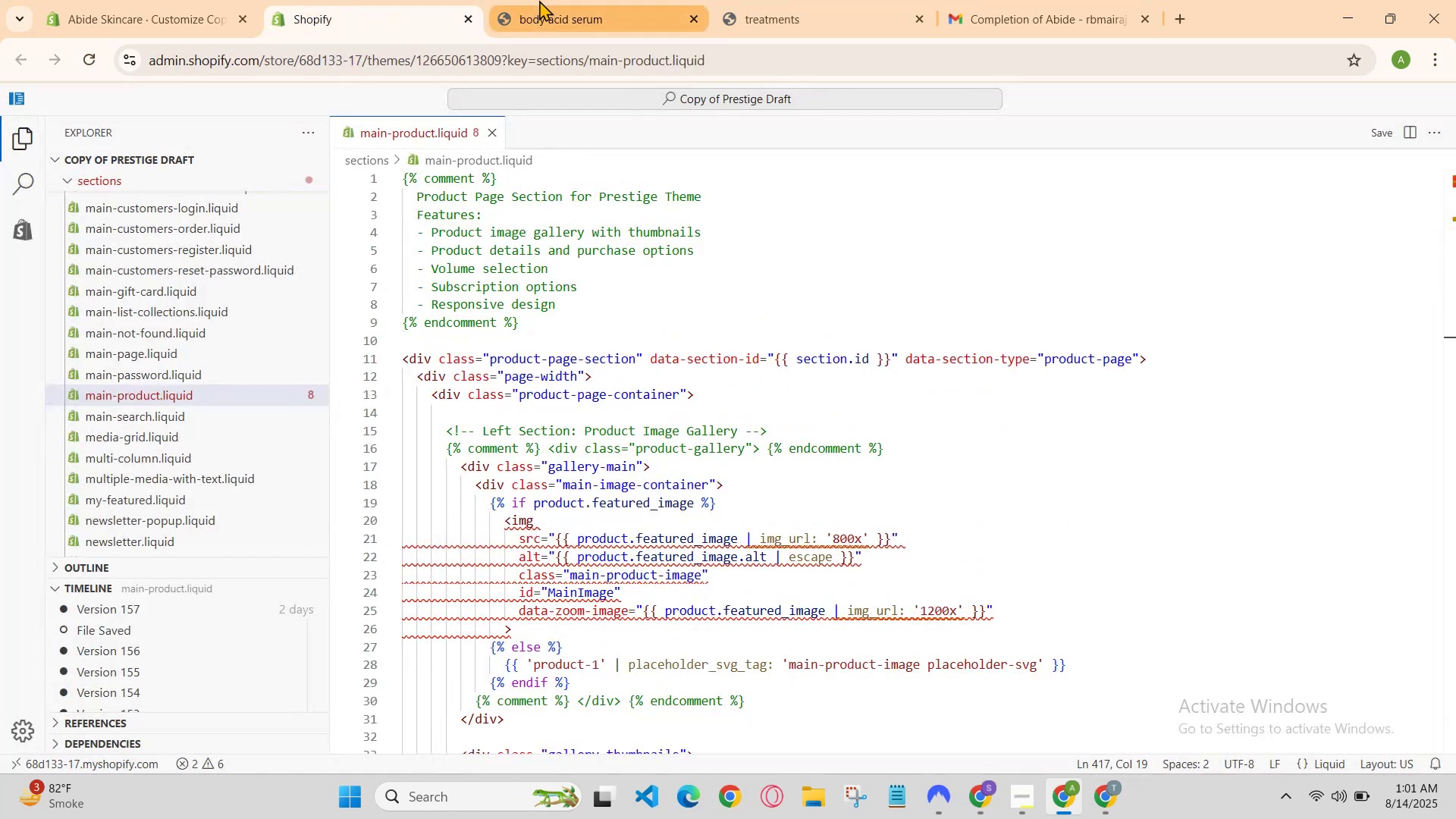 
left_click([540, 2])
 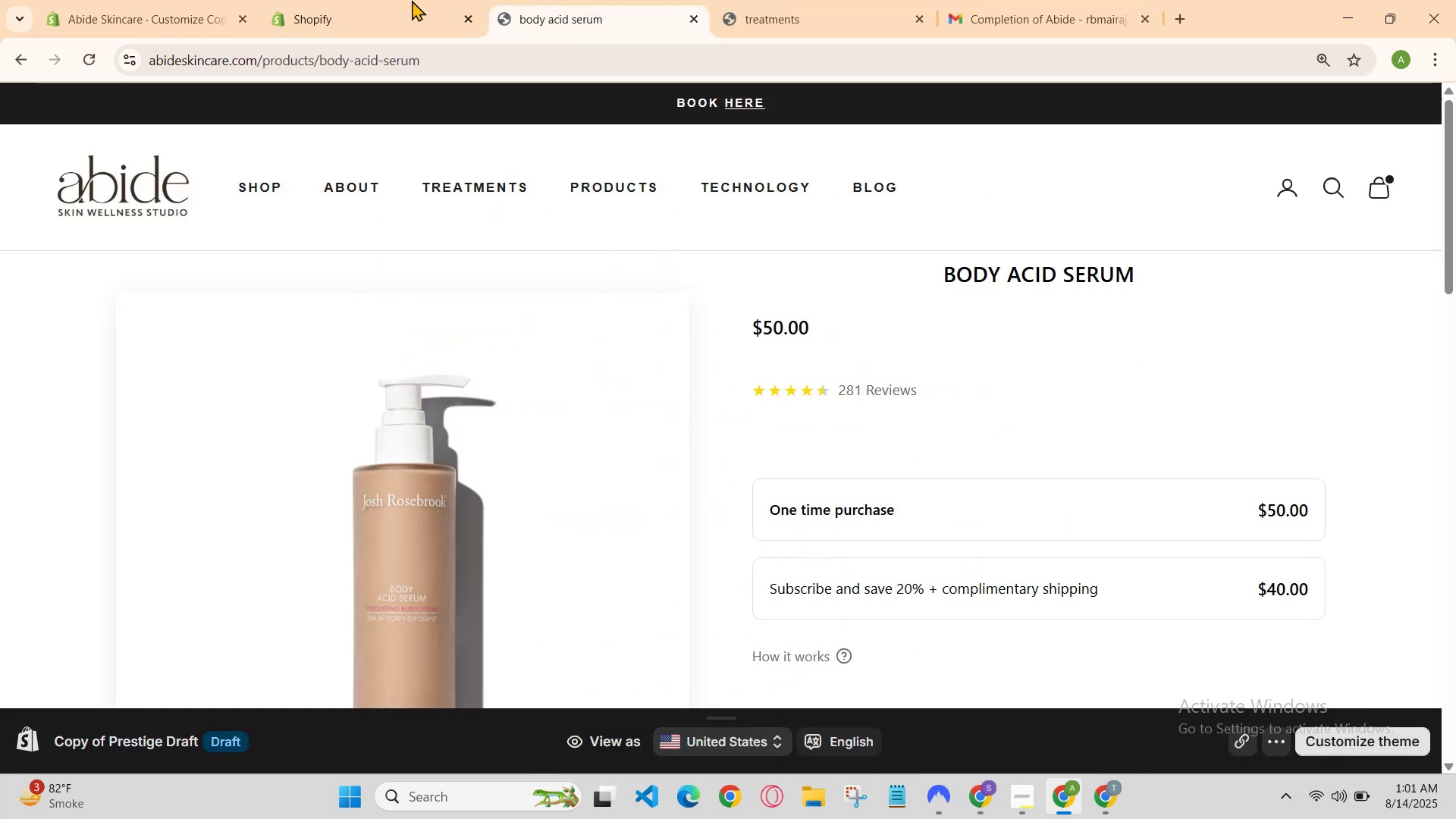 
left_click([350, 0])
 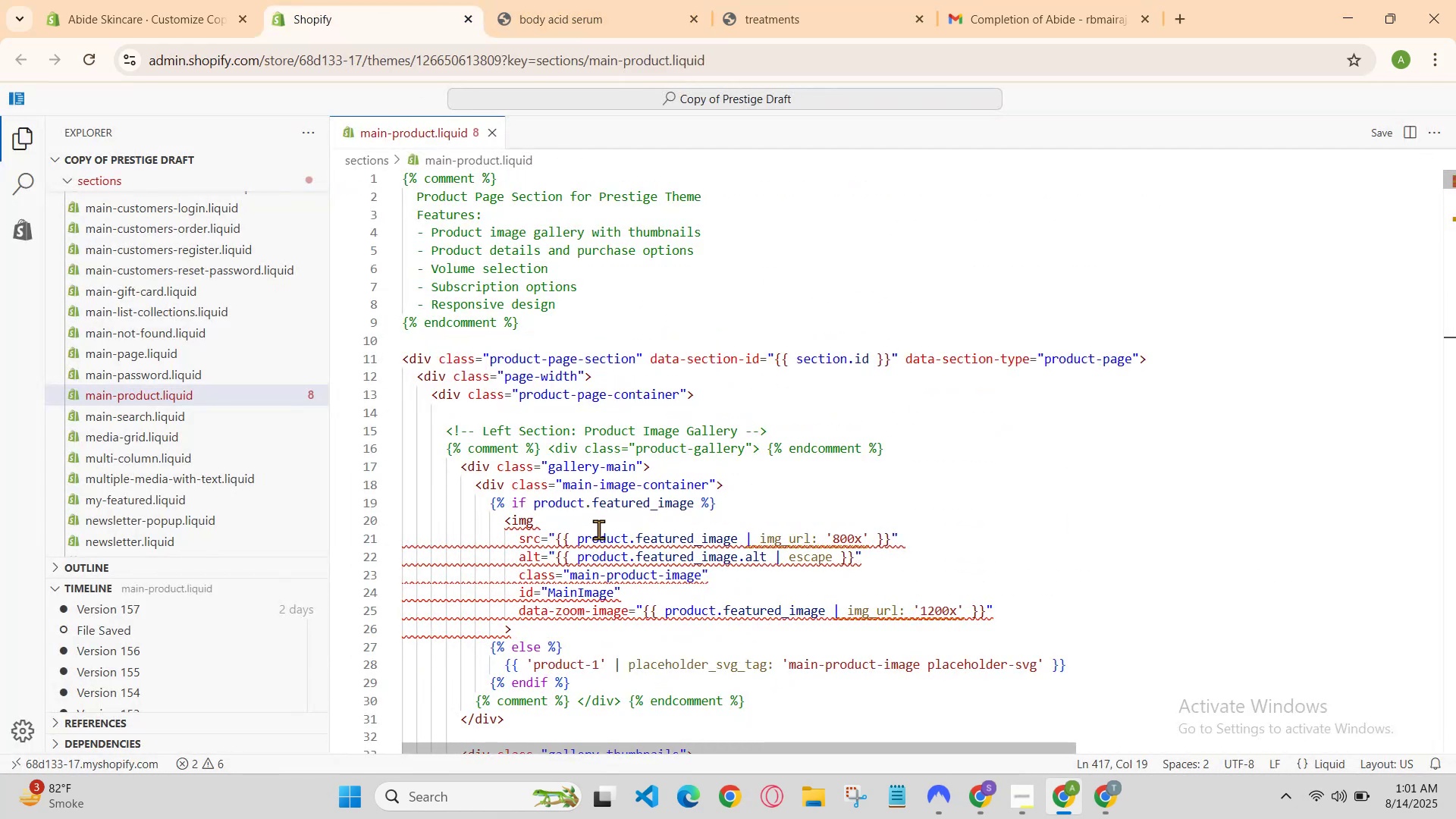 
scroll: coordinate [598, 529], scroll_direction: down, amount: 1.0
 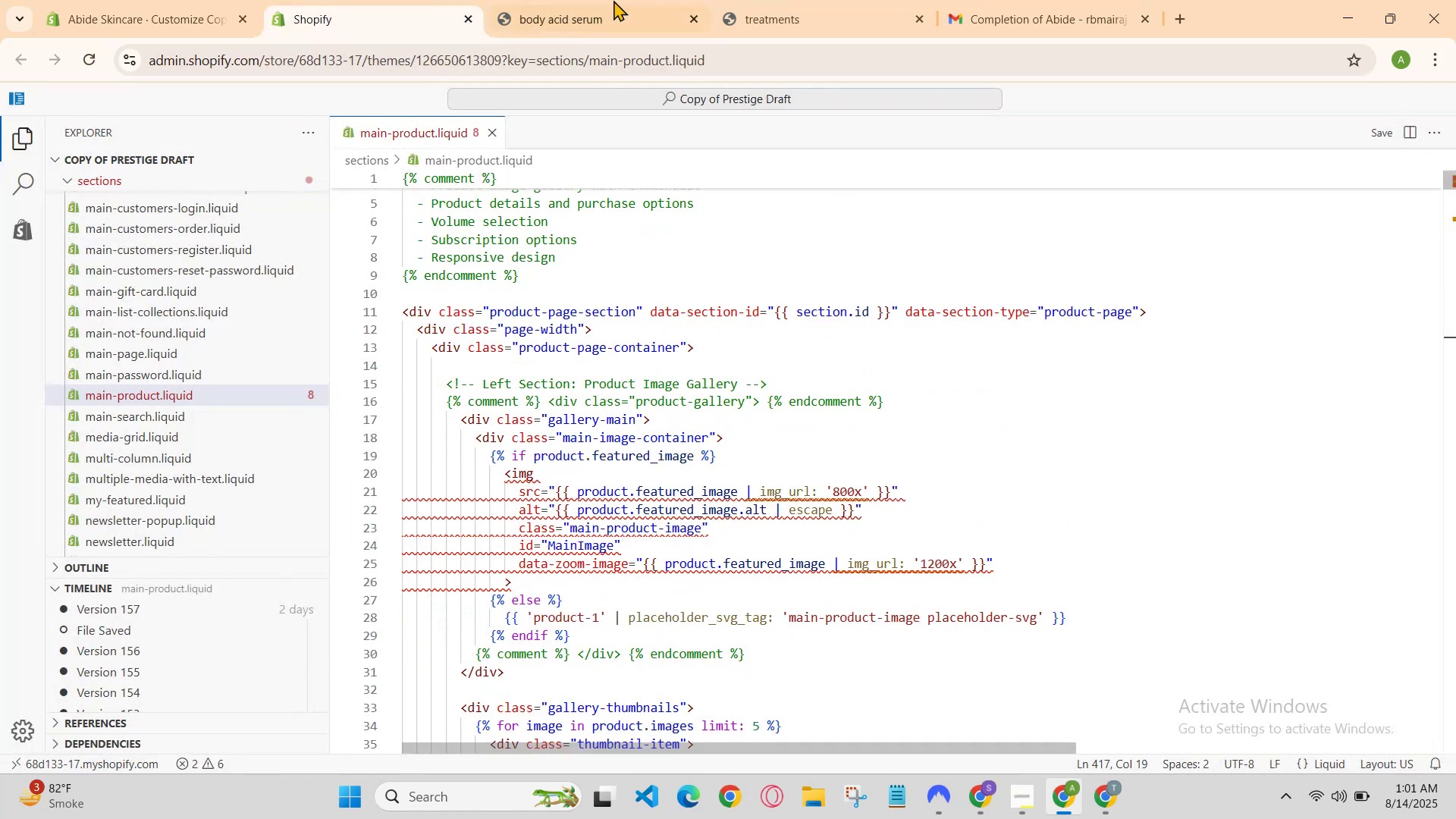 
left_click([608, 0])
 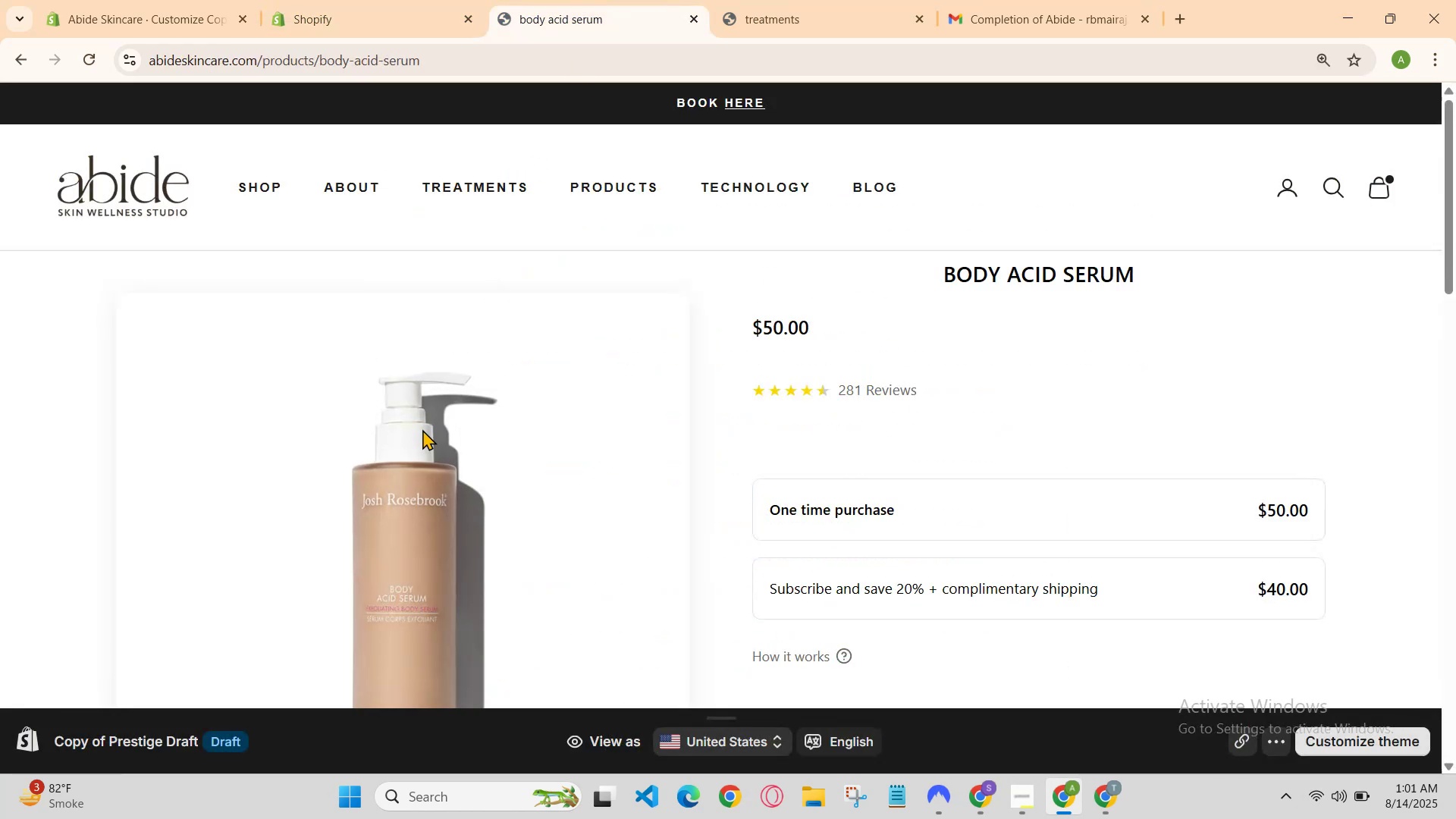 
scroll: coordinate [426, 438], scroll_direction: none, amount: 0.0
 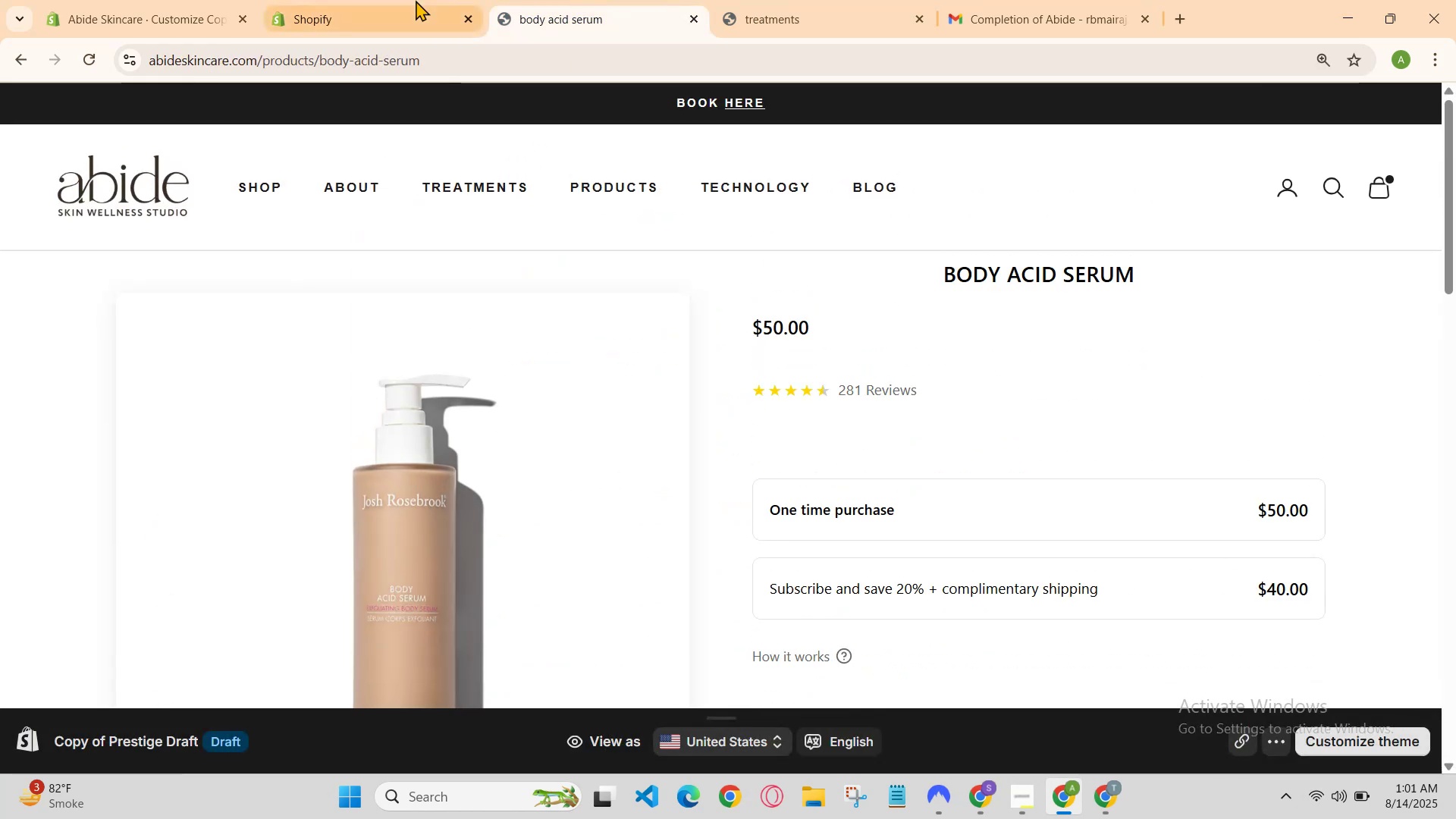 
left_click([416, 0])
 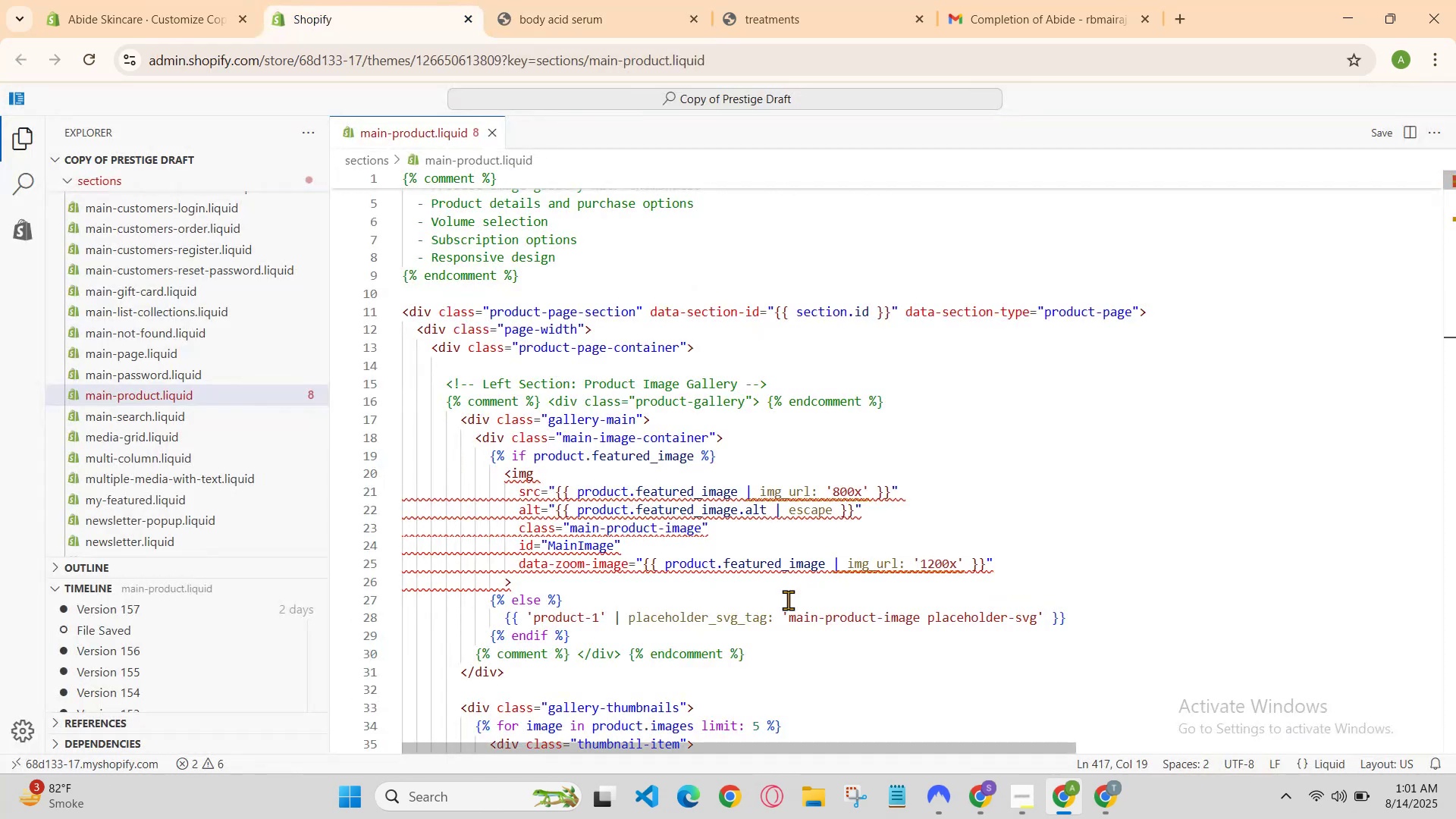 
scroll: coordinate [639, 570], scroll_direction: down, amount: 8.0
 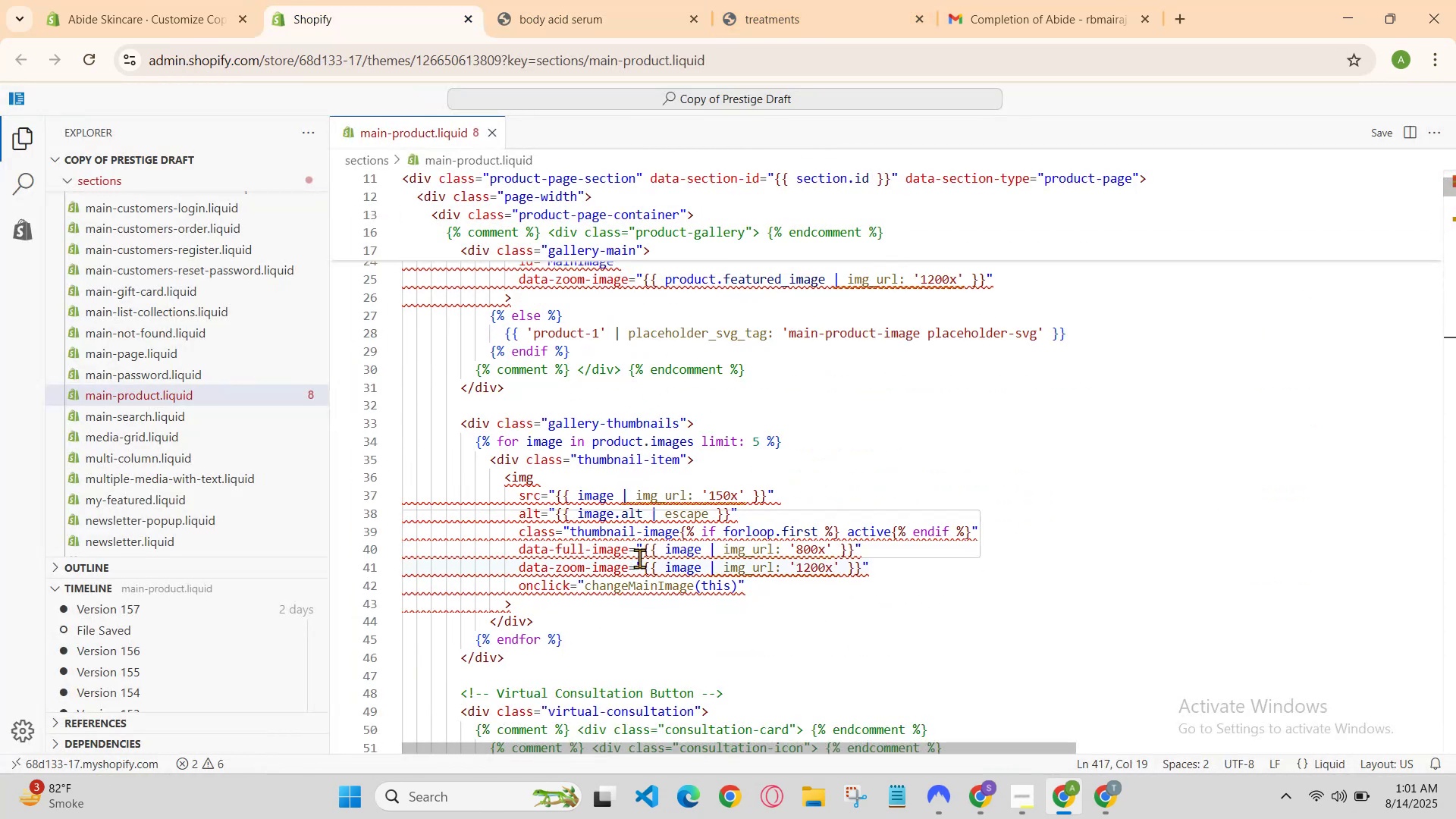 
scroll: coordinate [660, 557], scroll_direction: down, amount: 8.0
 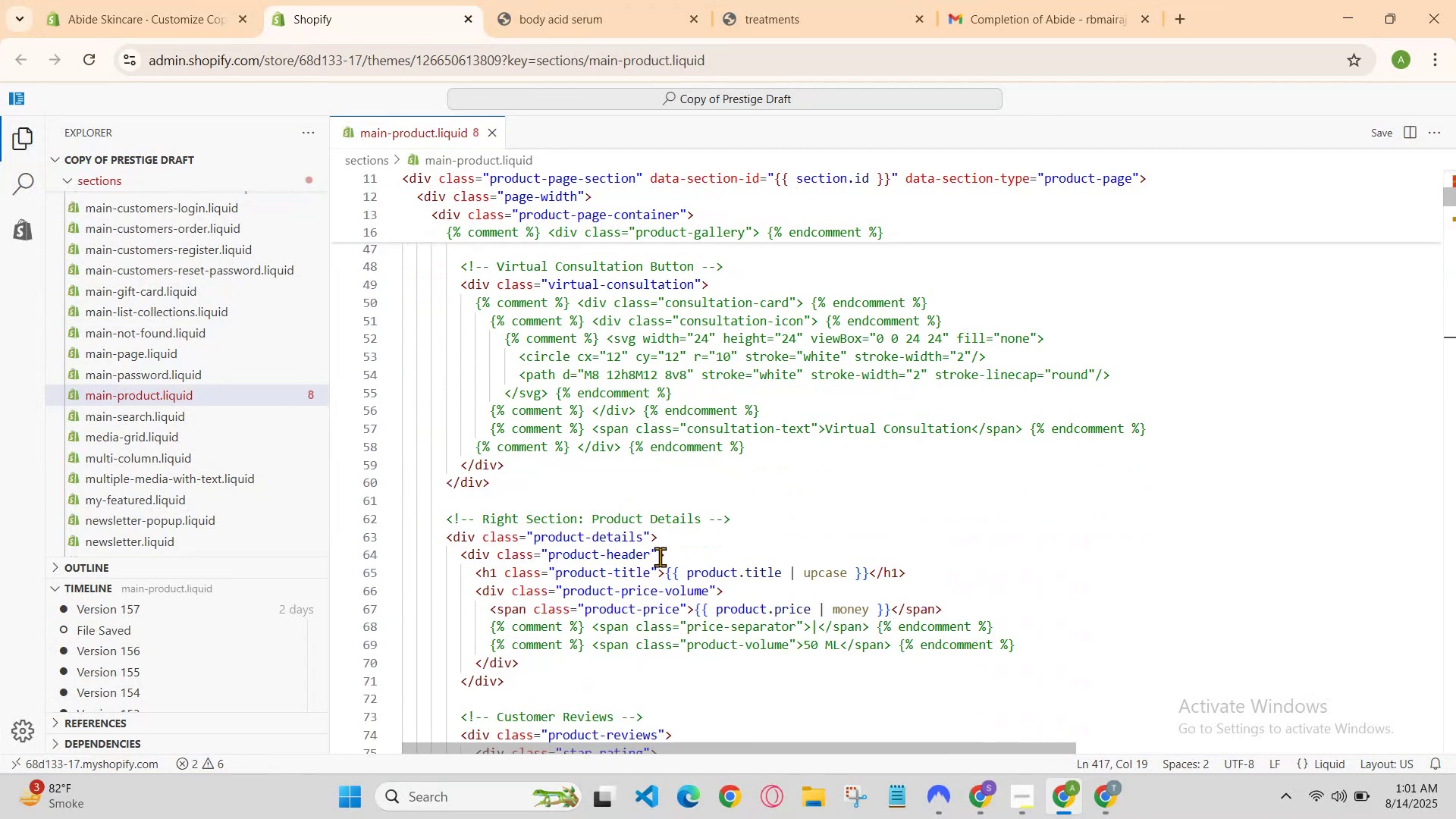 
scroll: coordinate [652, 554], scroll_direction: down, amount: 1.0
 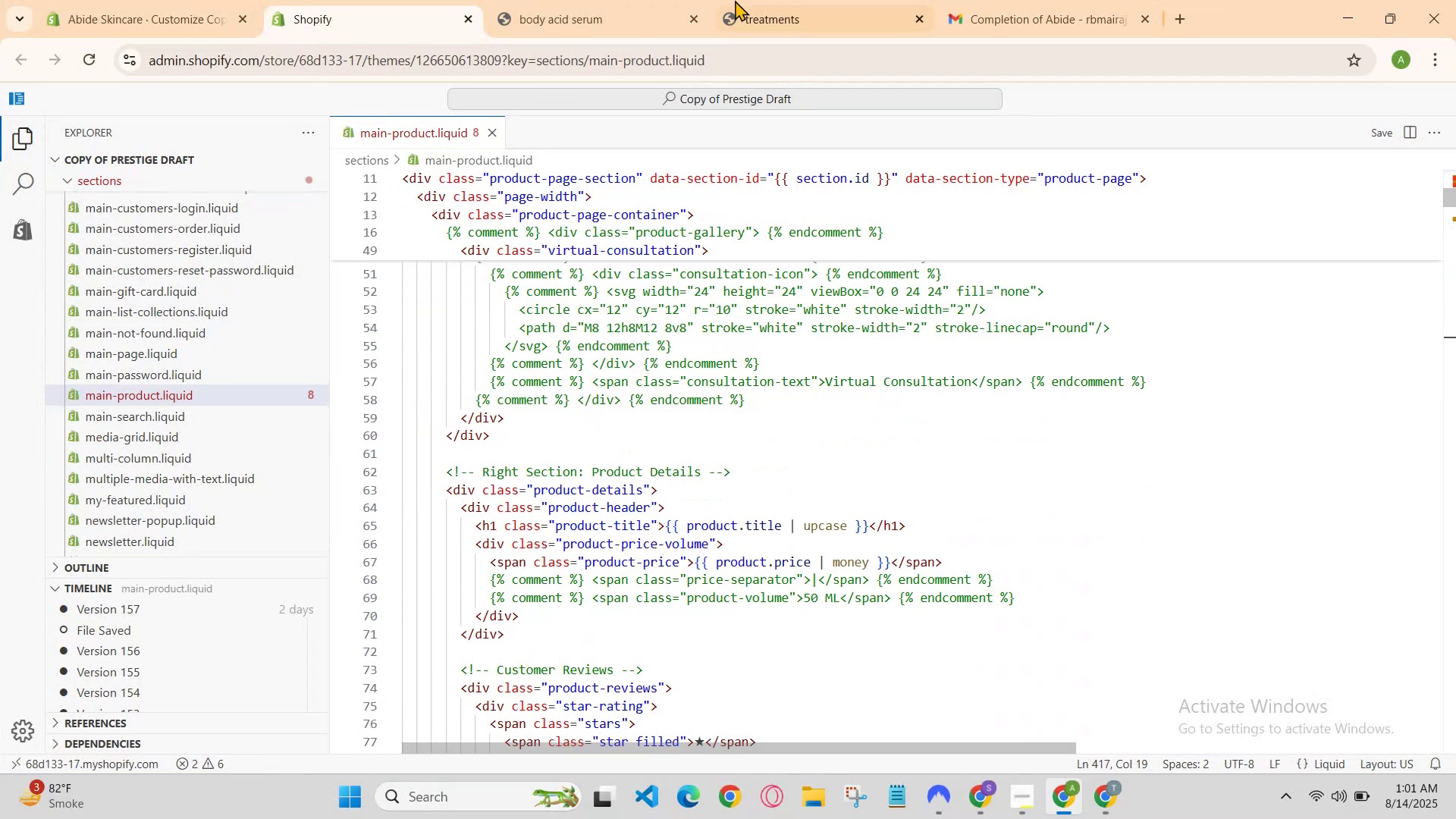 
left_click_drag(start_coordinate=[668, 0], to_coordinate=[664, 1])
 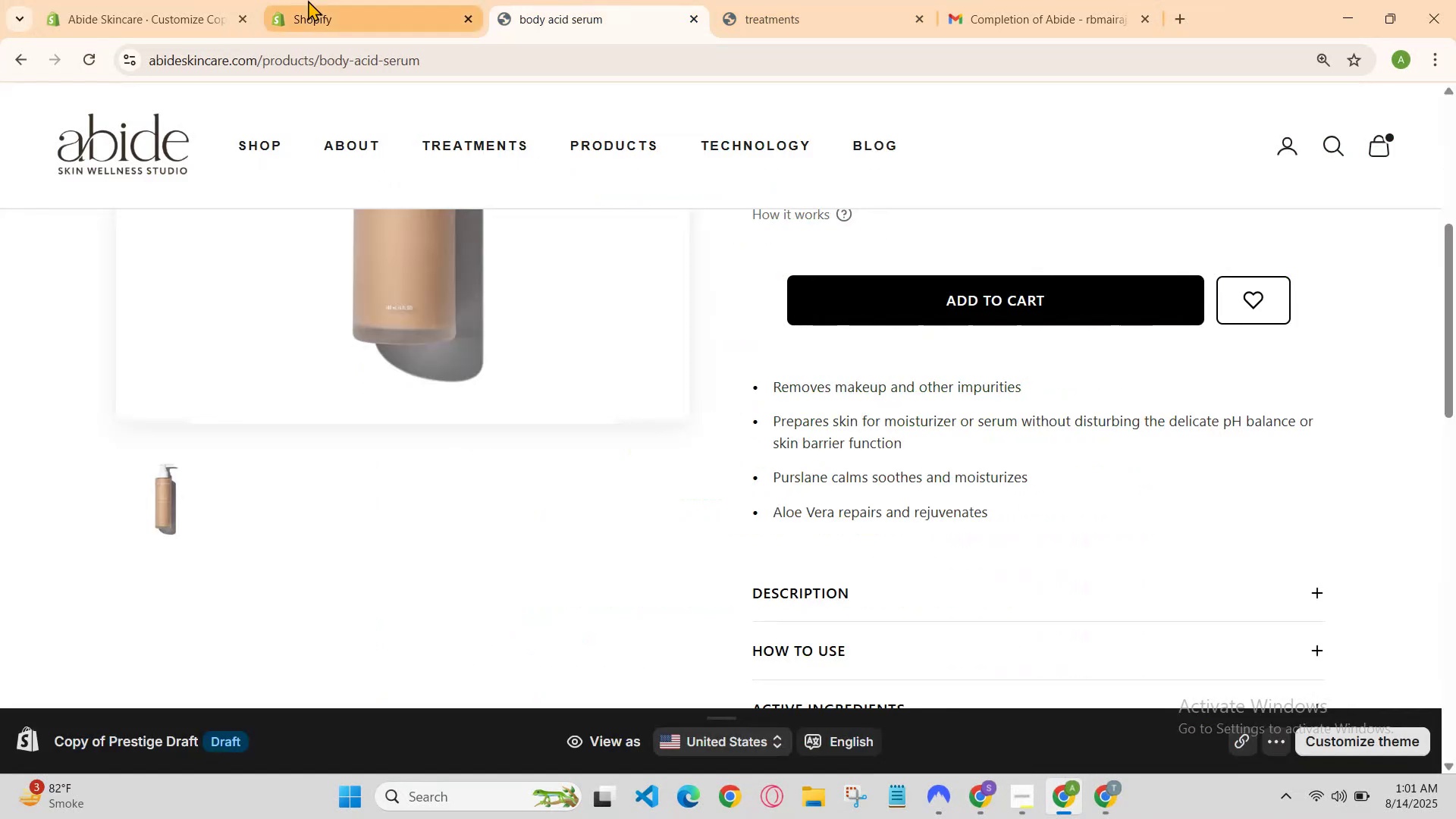 
left_click([308, 0])
 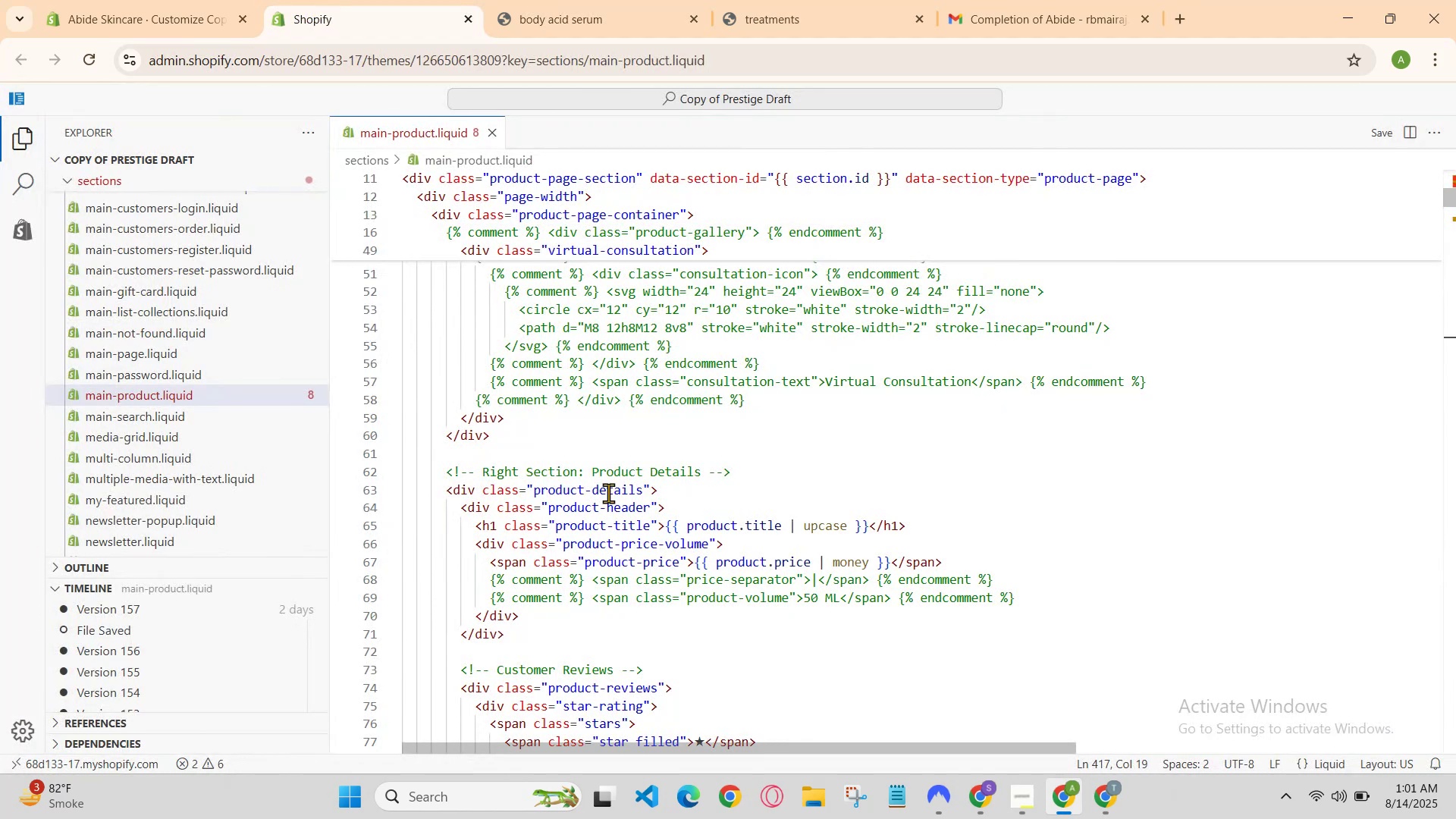 
scroll: coordinate [728, 457], scroll_direction: down, amount: 2.0
 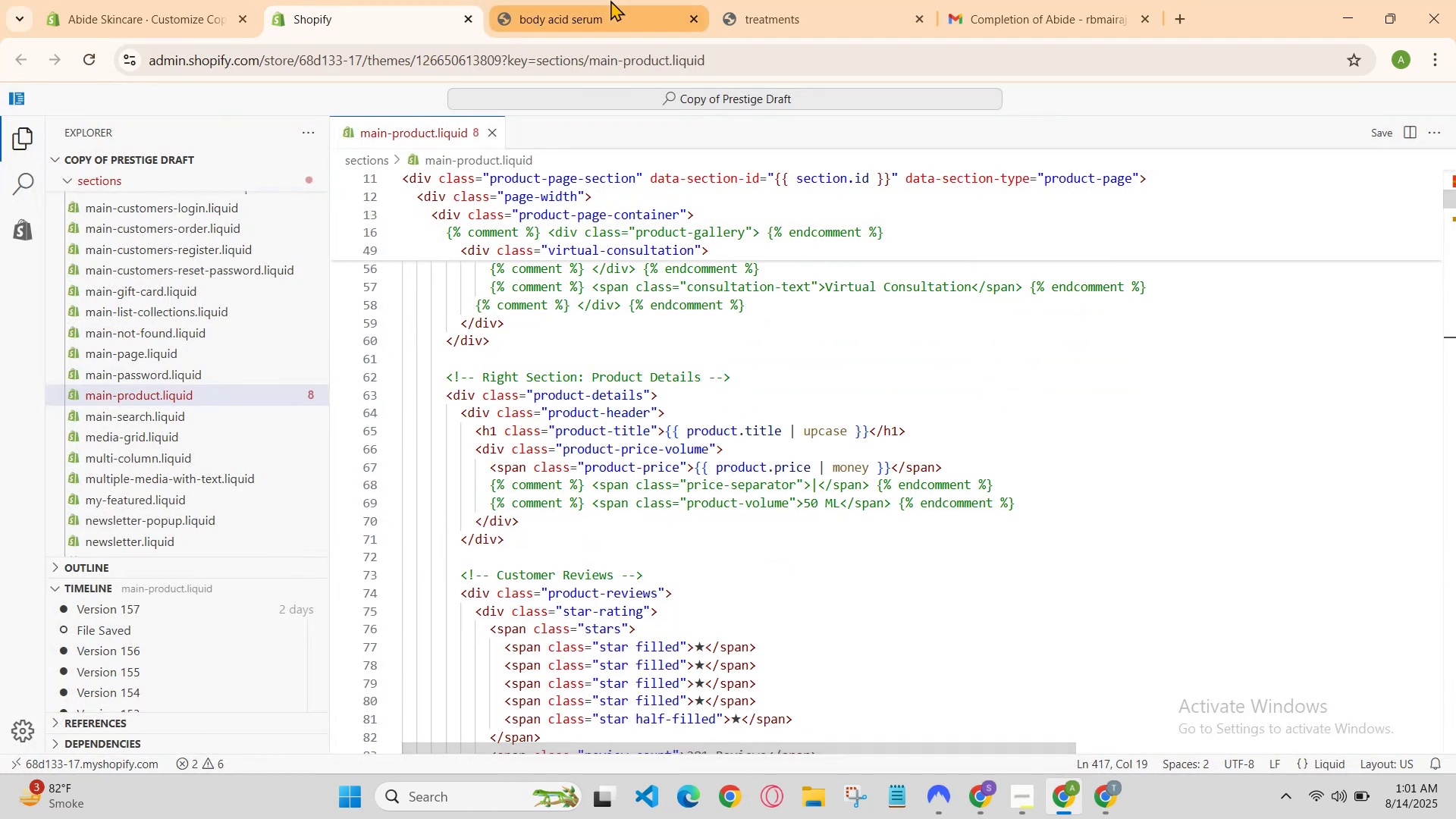 
left_click_drag(start_coordinate=[579, 0], to_coordinate=[585, 2])
 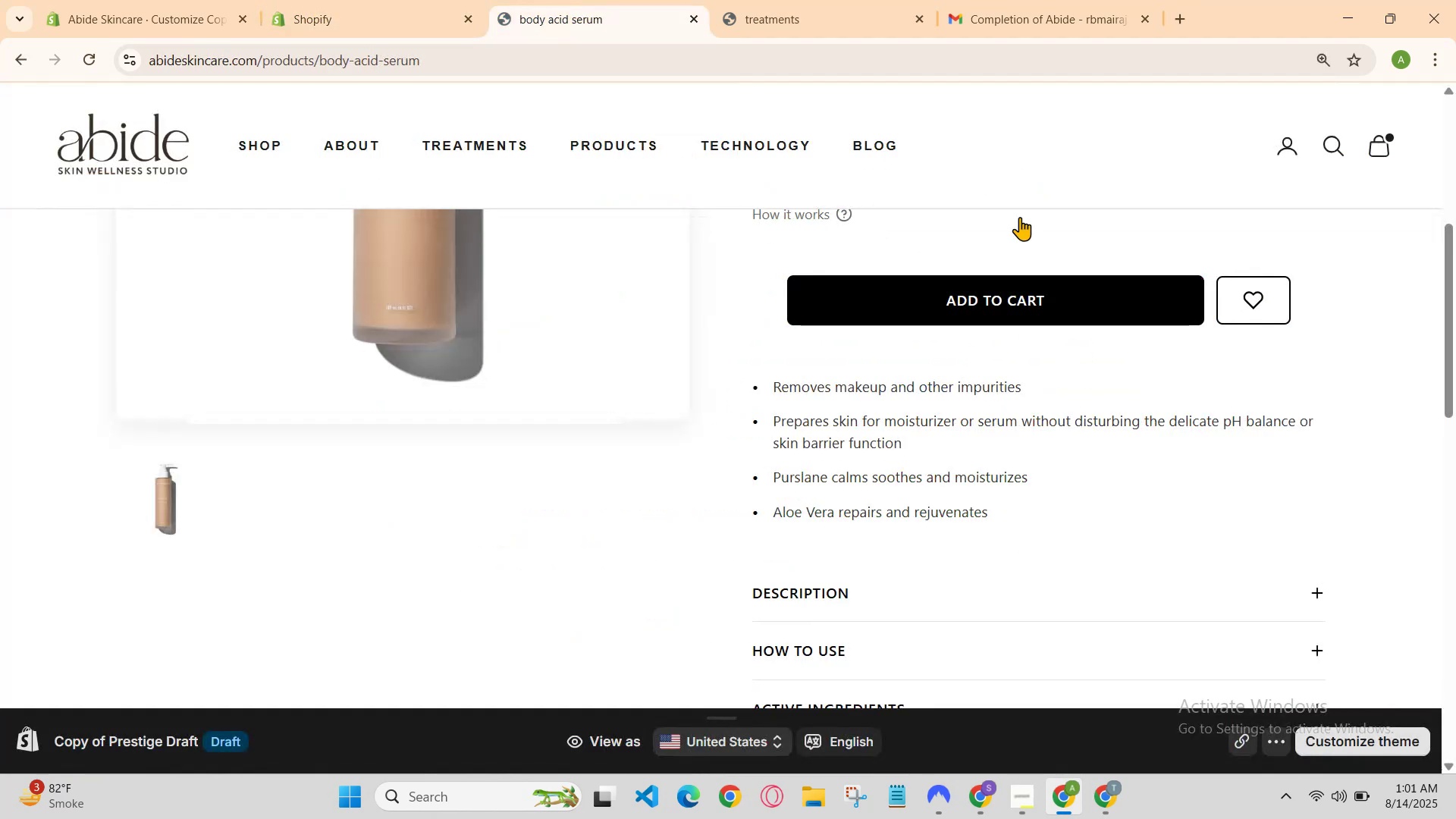 
scroll: coordinate [1263, 360], scroll_direction: up, amount: 2.0
 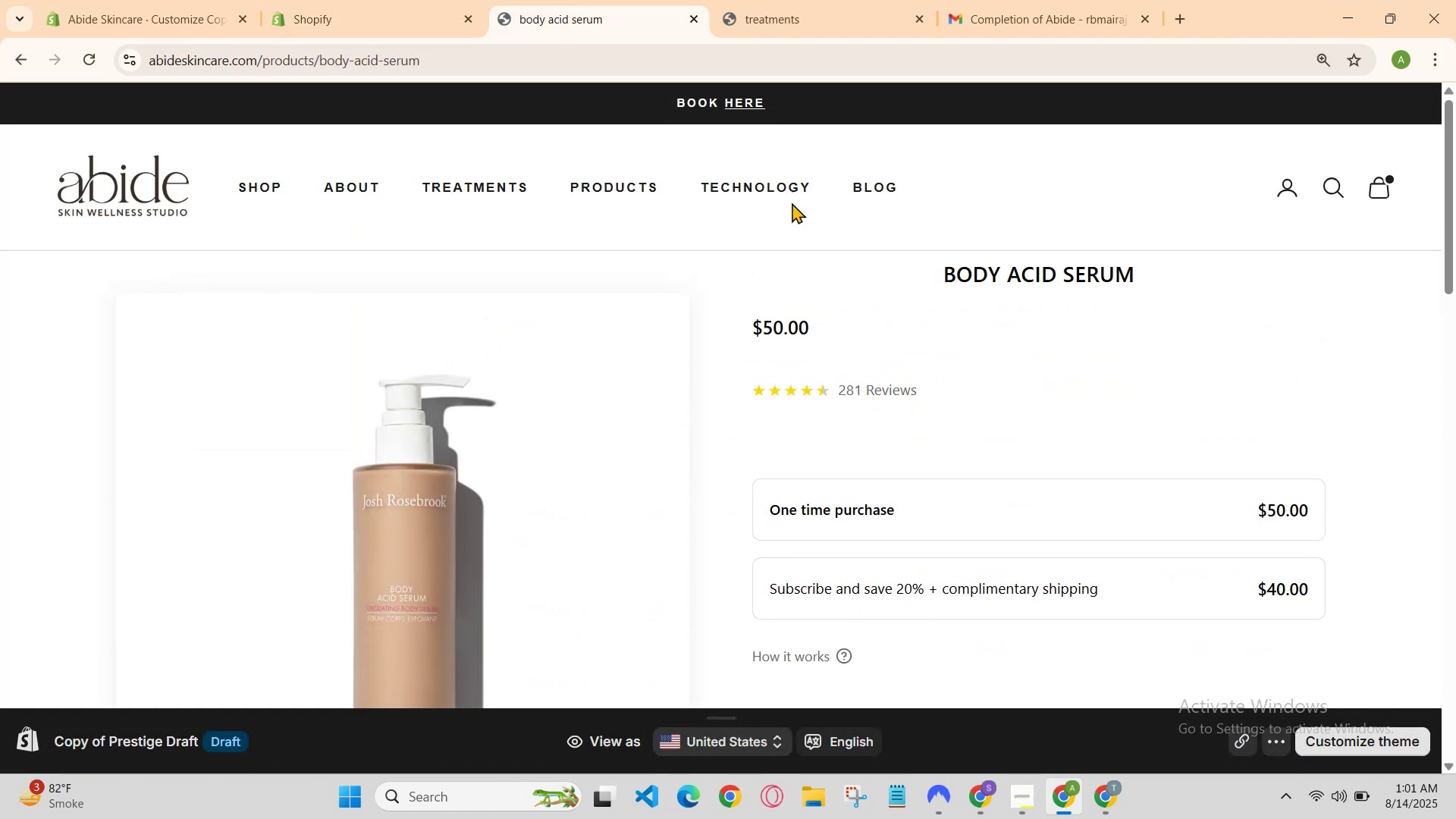 
wait(5.55)
 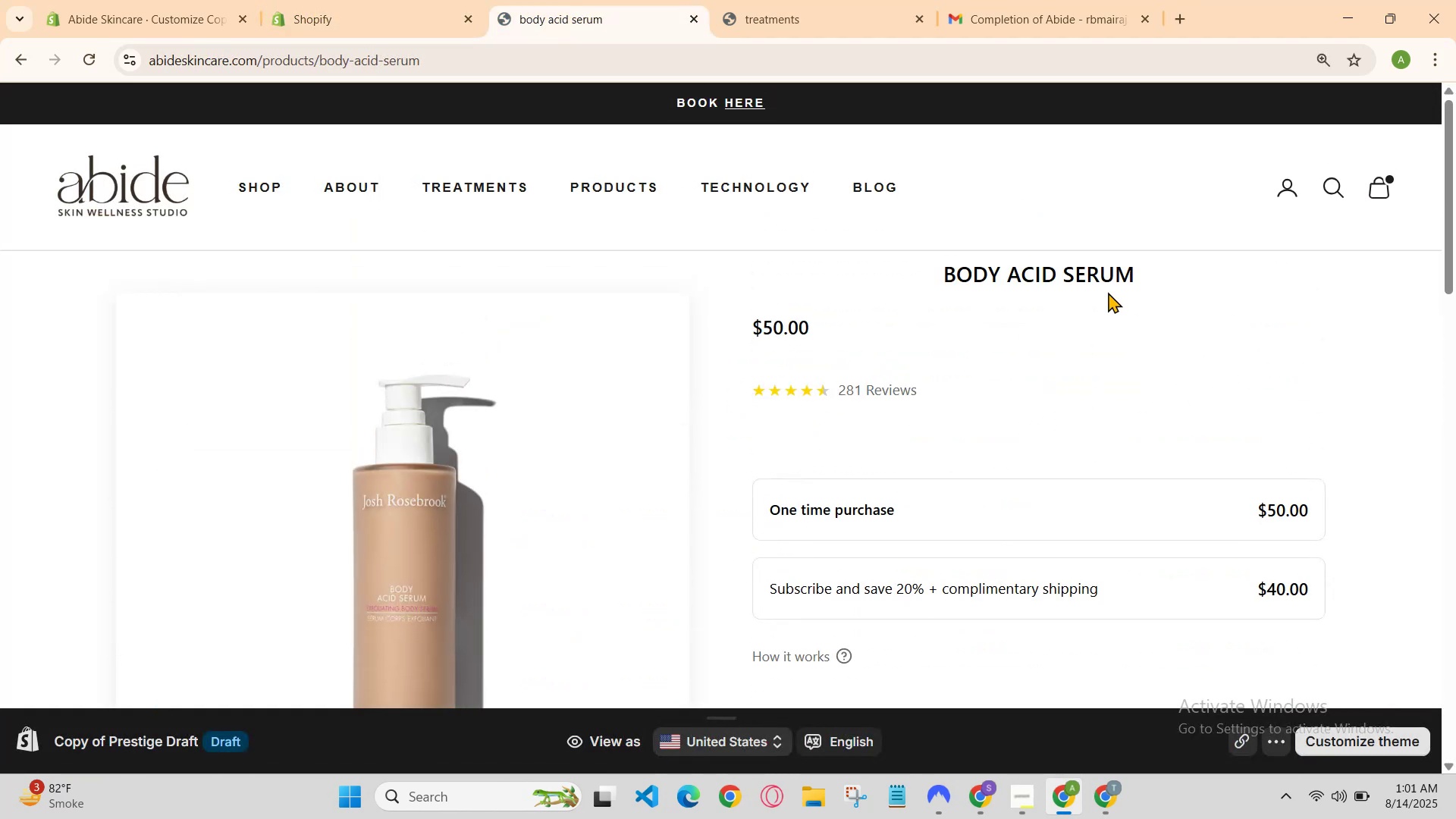 
scroll: coordinate [714, 521], scroll_direction: down, amount: 23.0
 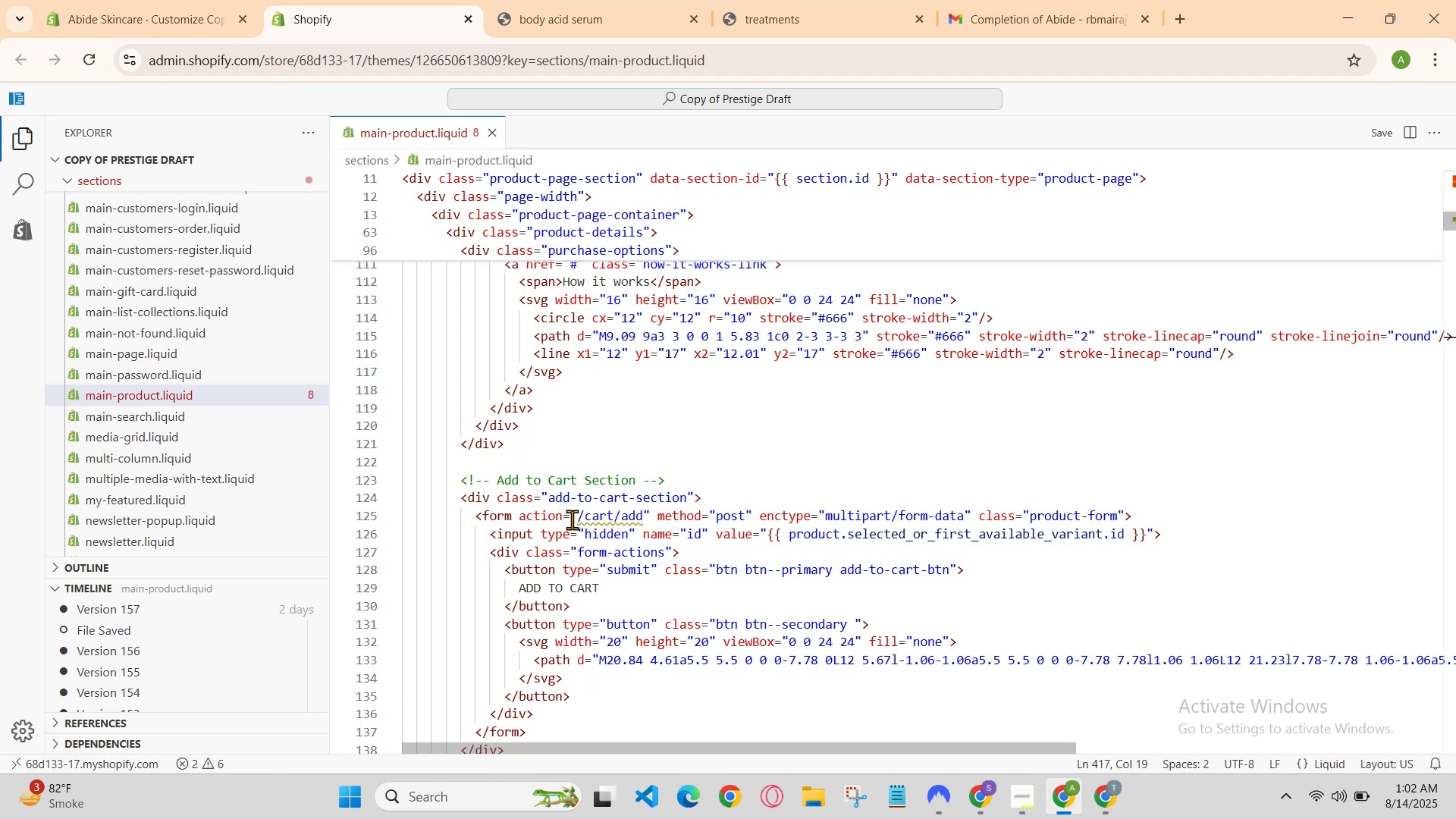 
wait(9.62)
 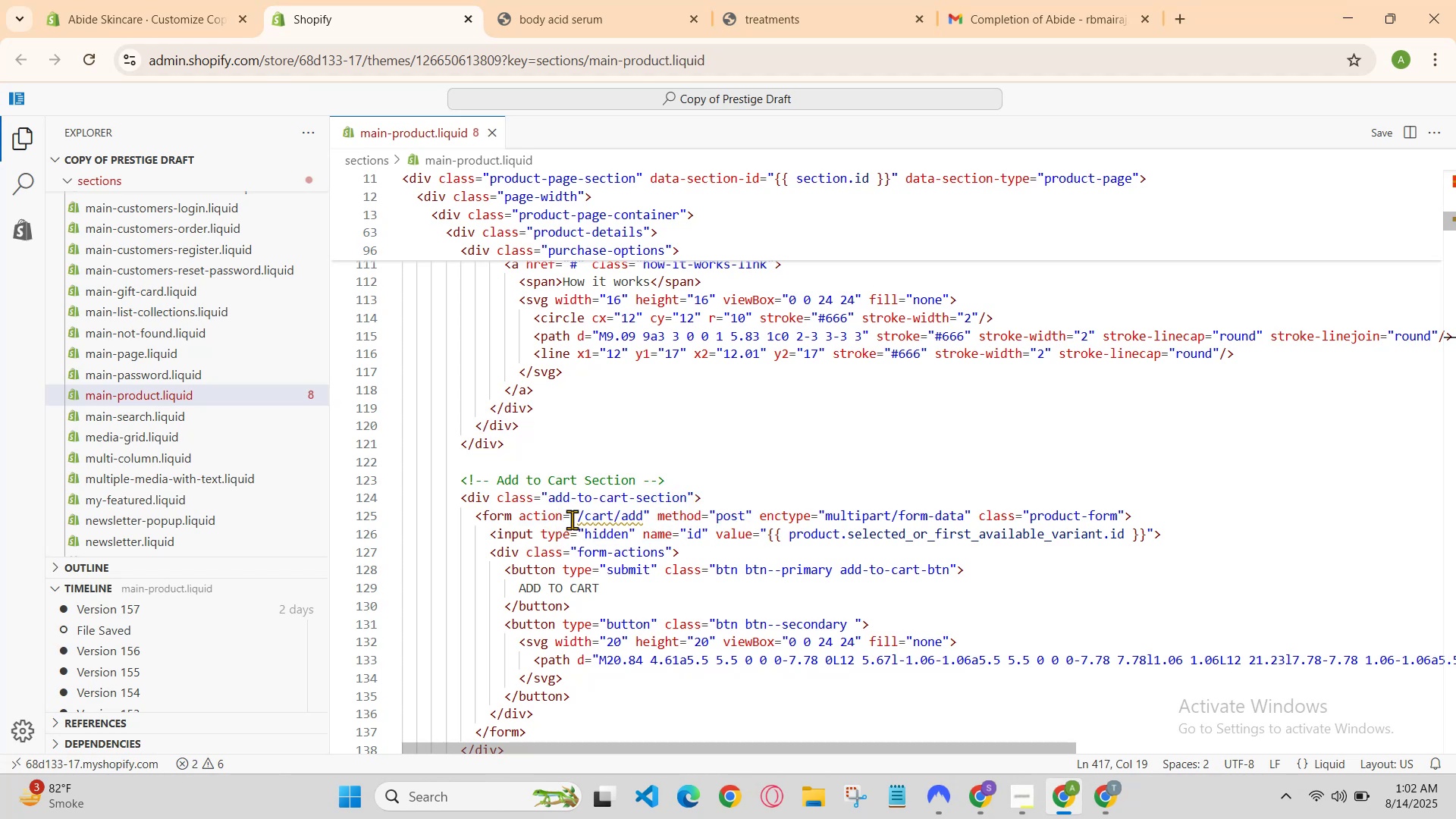 
scroll: coordinate [704, 563], scroll_direction: up, amount: 3.0
 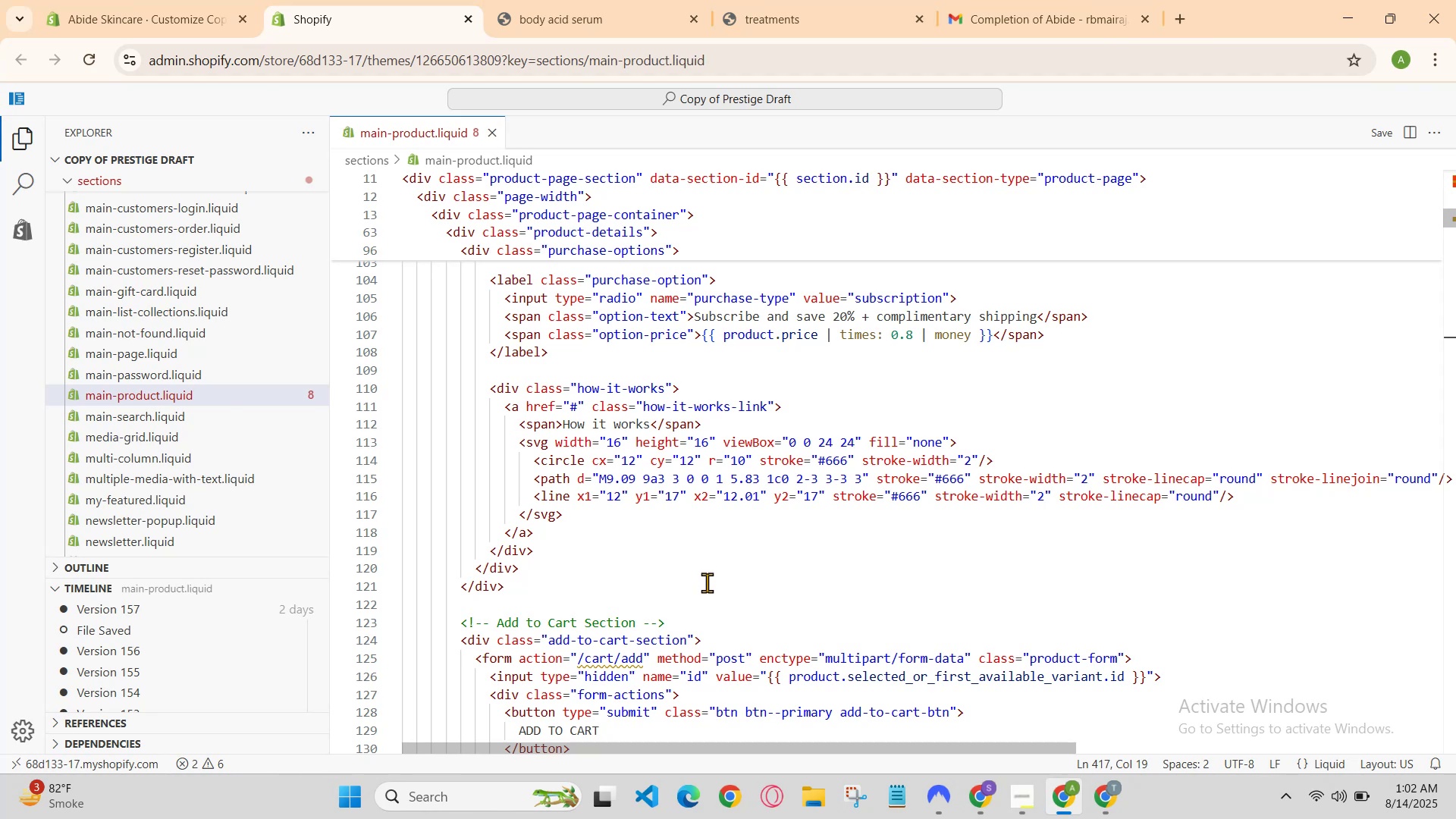 
scroll: coordinate [707, 582], scroll_direction: down, amount: 1.0
 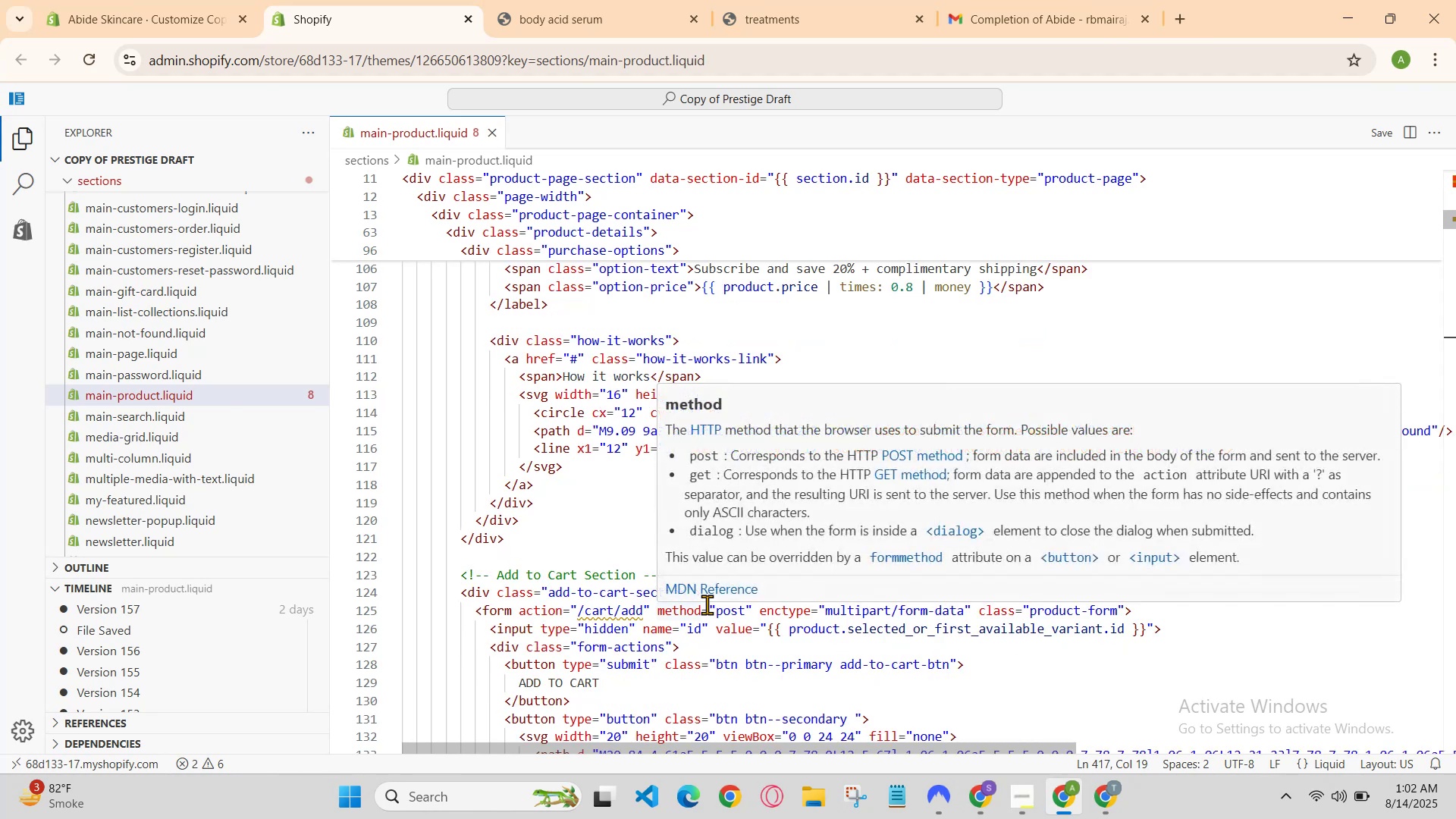 
scroll: coordinate [707, 604], scroll_direction: up, amount: 2.0
 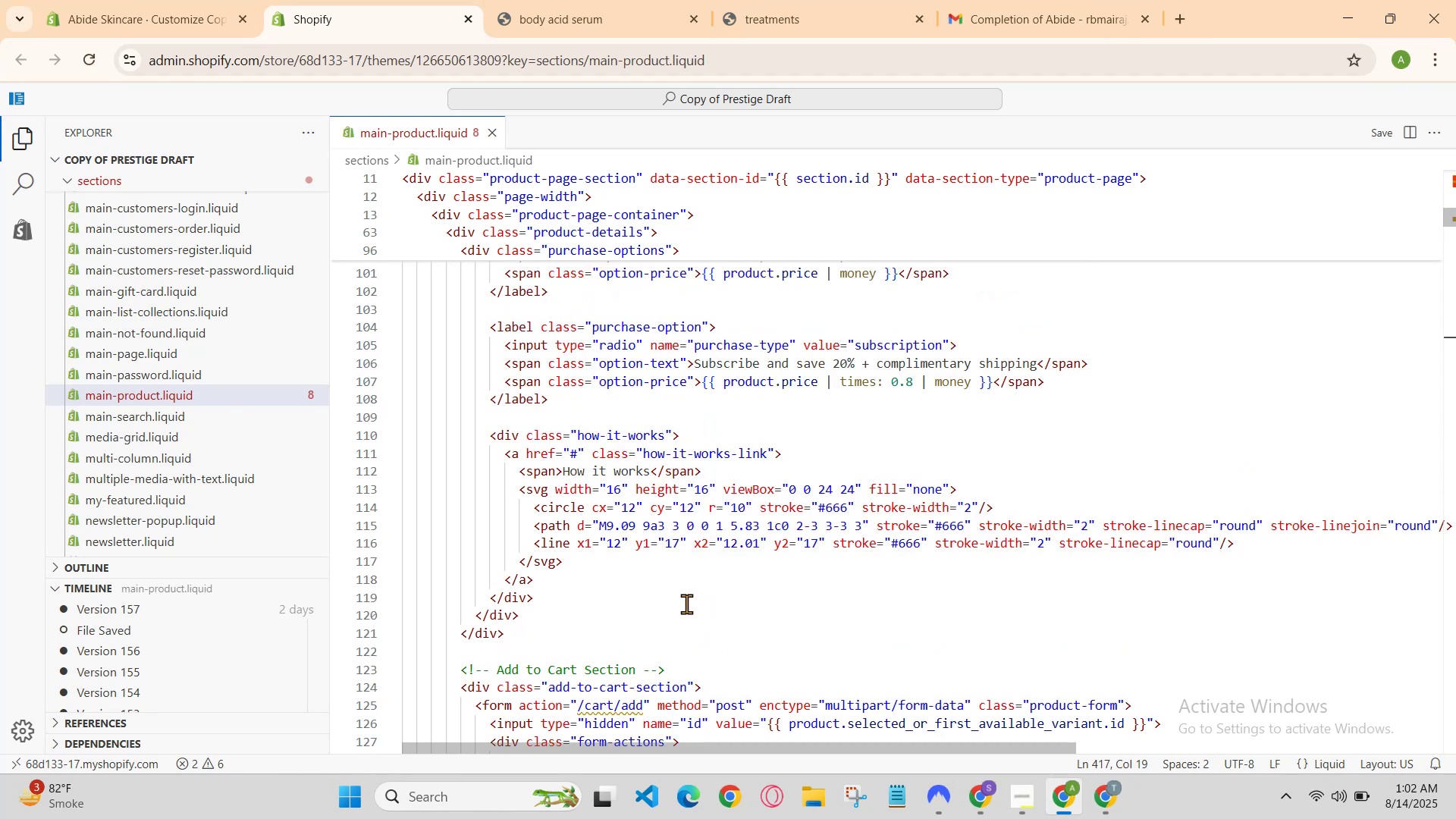 
scroll: coordinate [670, 540], scroll_direction: down, amount: 3.0
 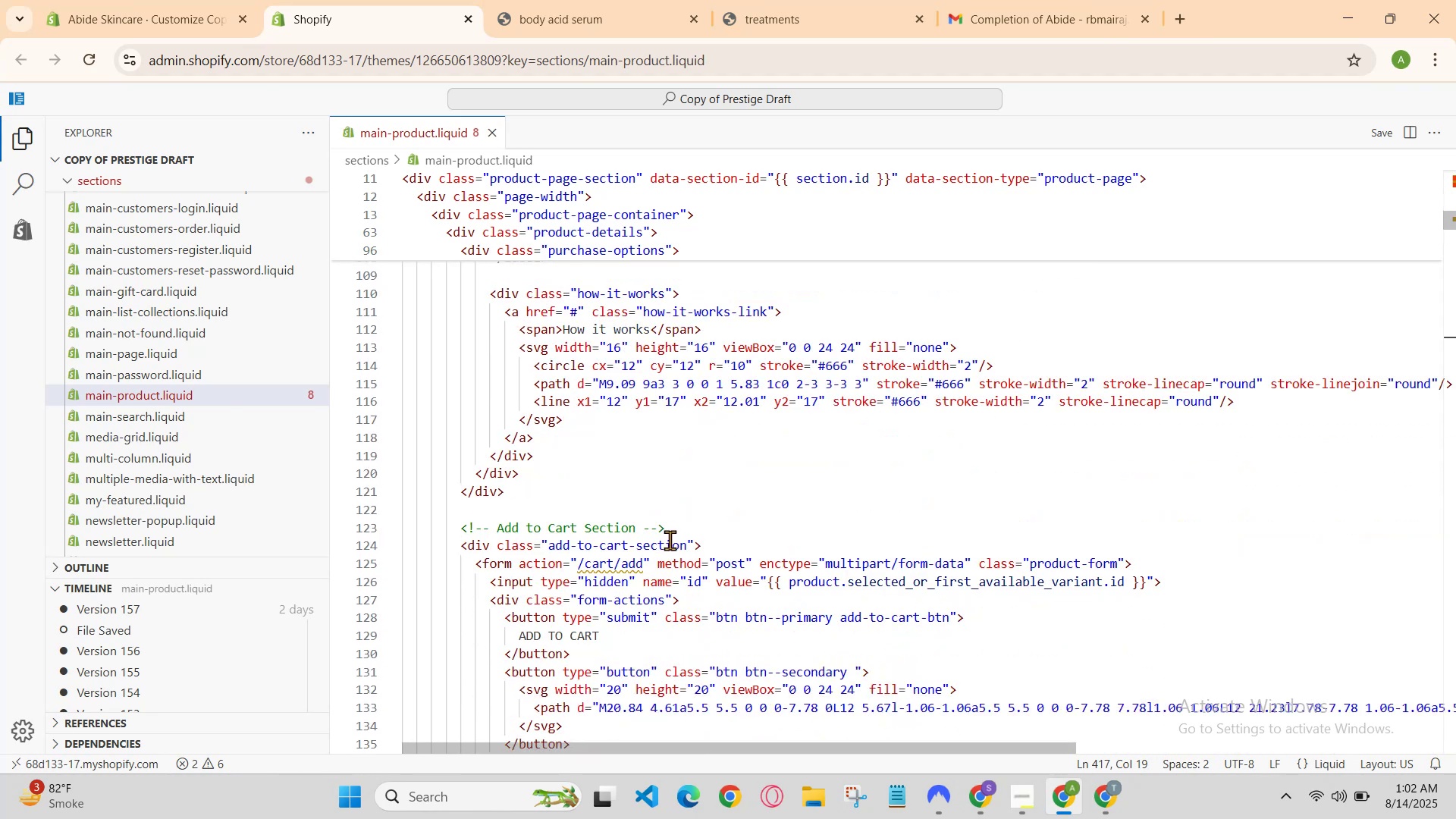 
scroll: coordinate [670, 540], scroll_direction: none, amount: 0.0
 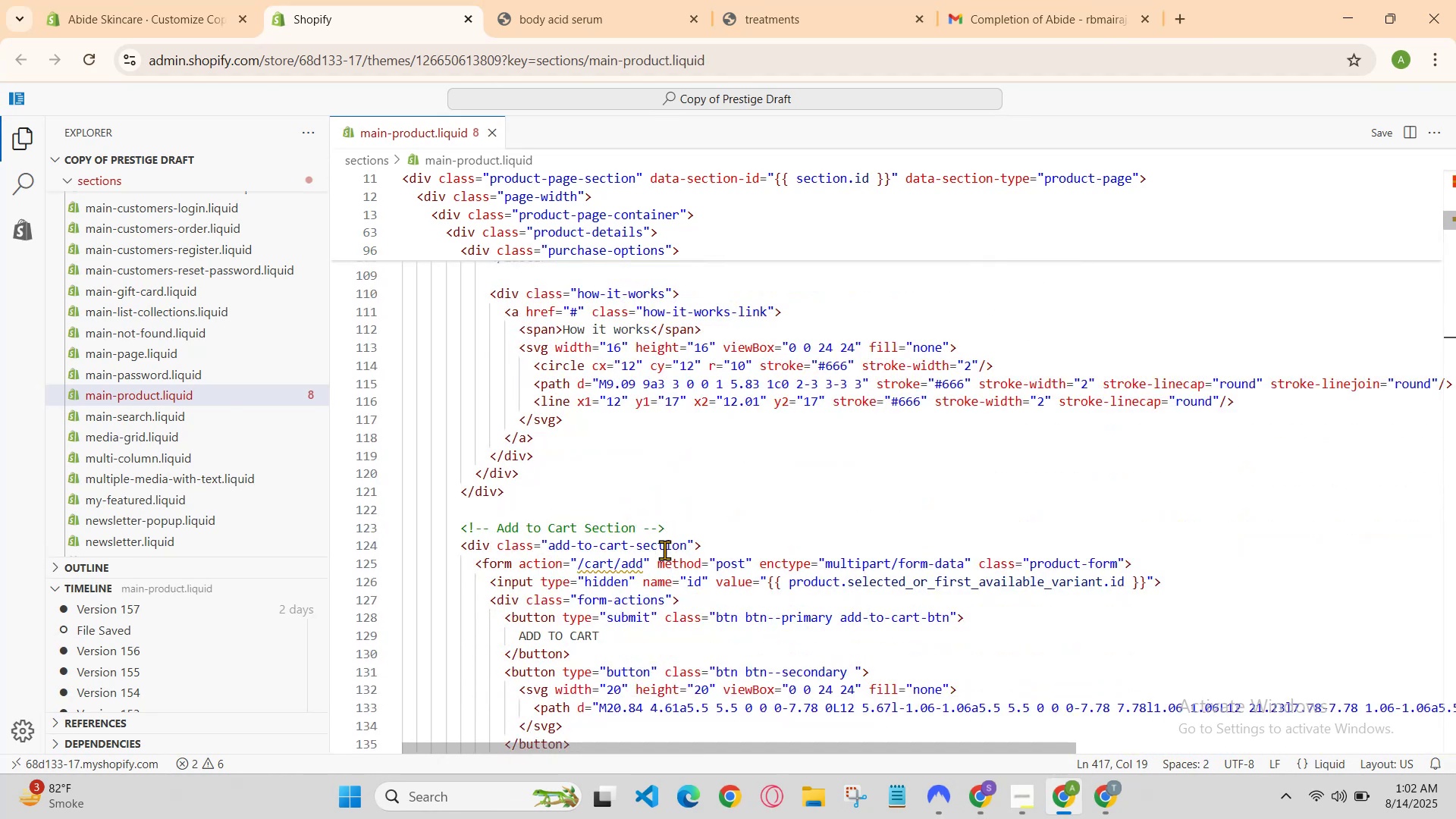 
scroll: coordinate [857, 532], scroll_direction: down, amount: 2.0
 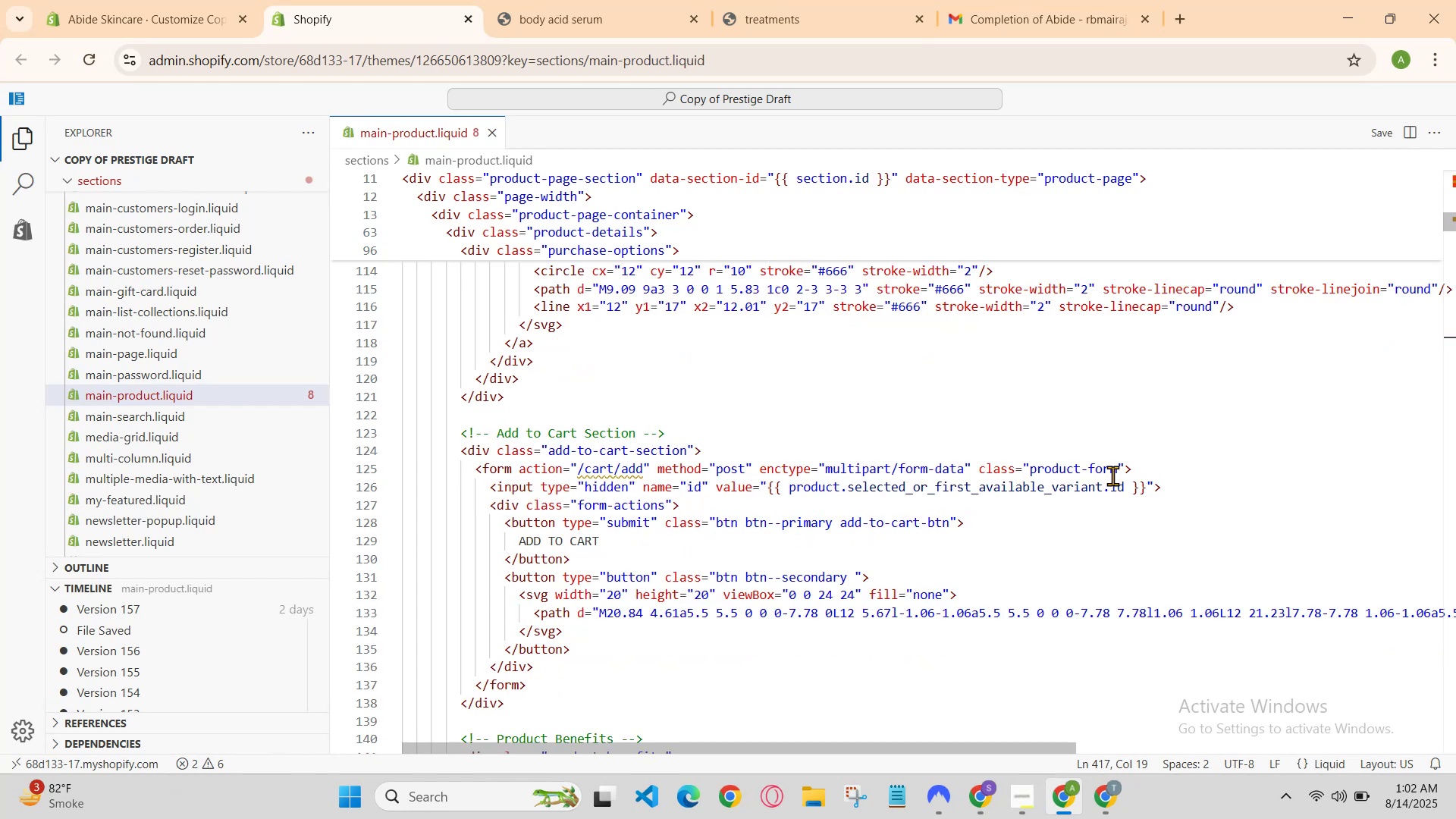 
scroll: coordinate [1097, 471], scroll_direction: up, amount: 1.0
 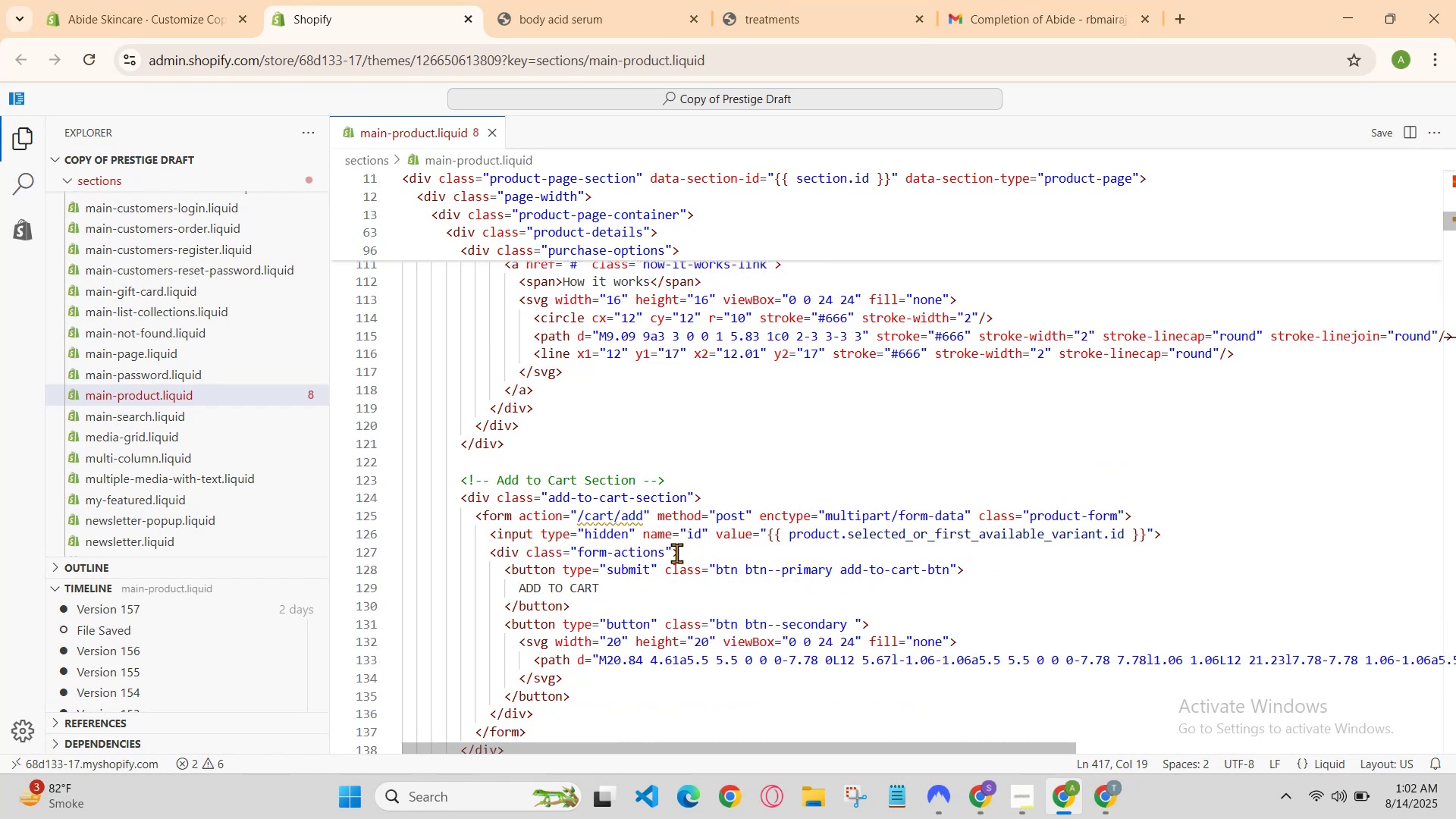 
scroll: coordinate [645, 462], scroll_direction: down, amount: 3.0
 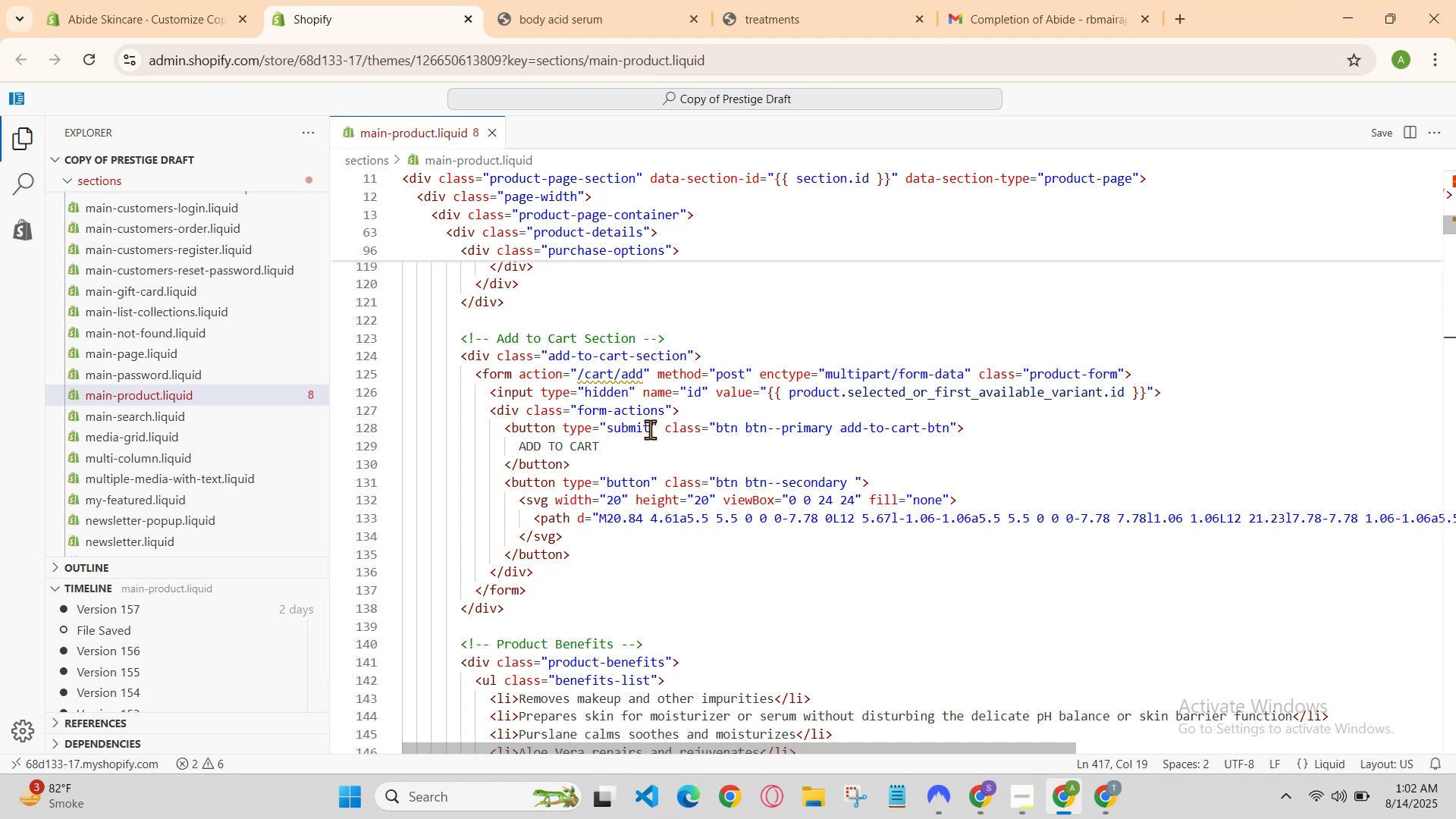 
wait(6.54)
 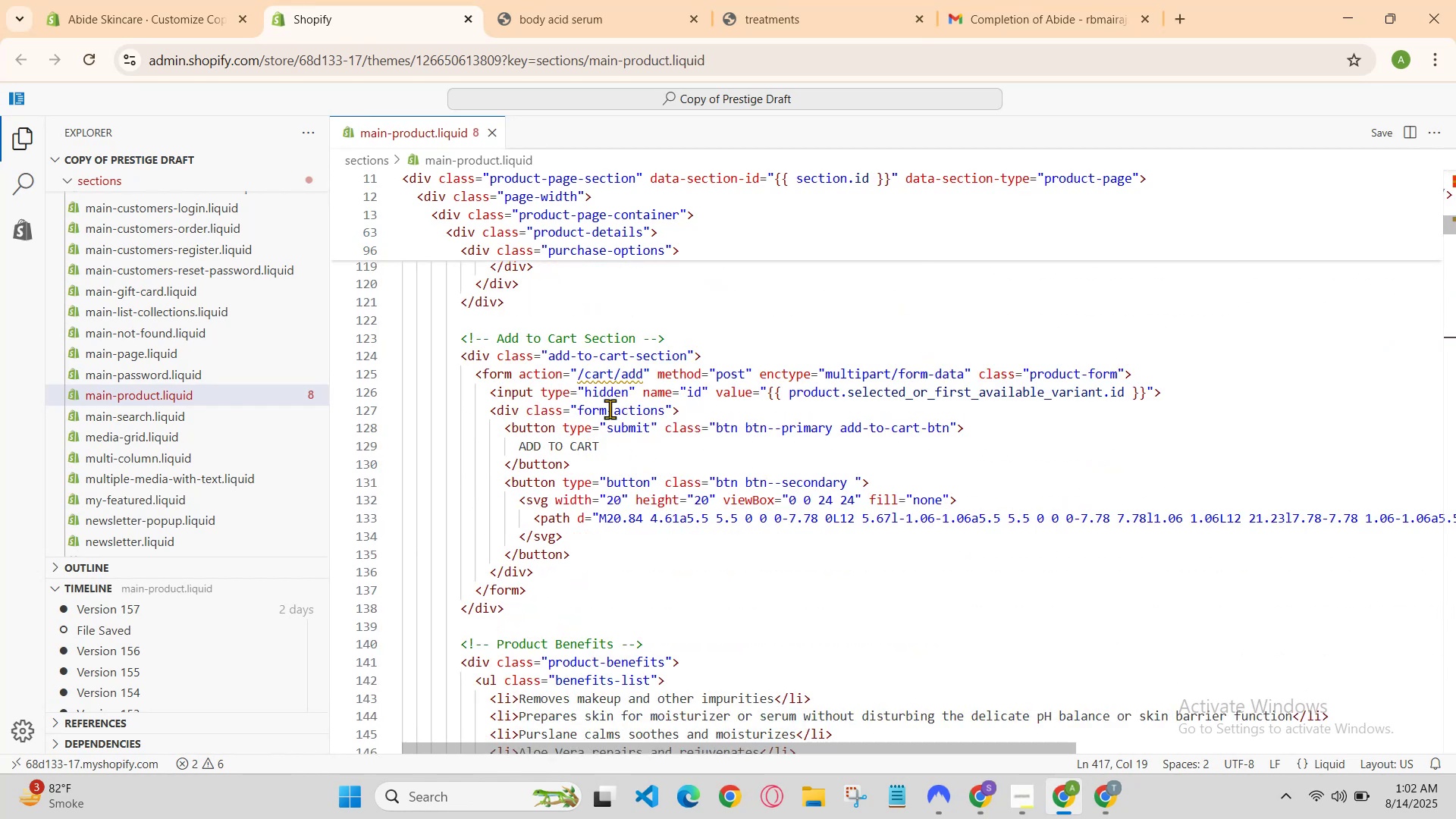 
scroll: coordinate [604, 449], scroll_direction: down, amount: 1.0
 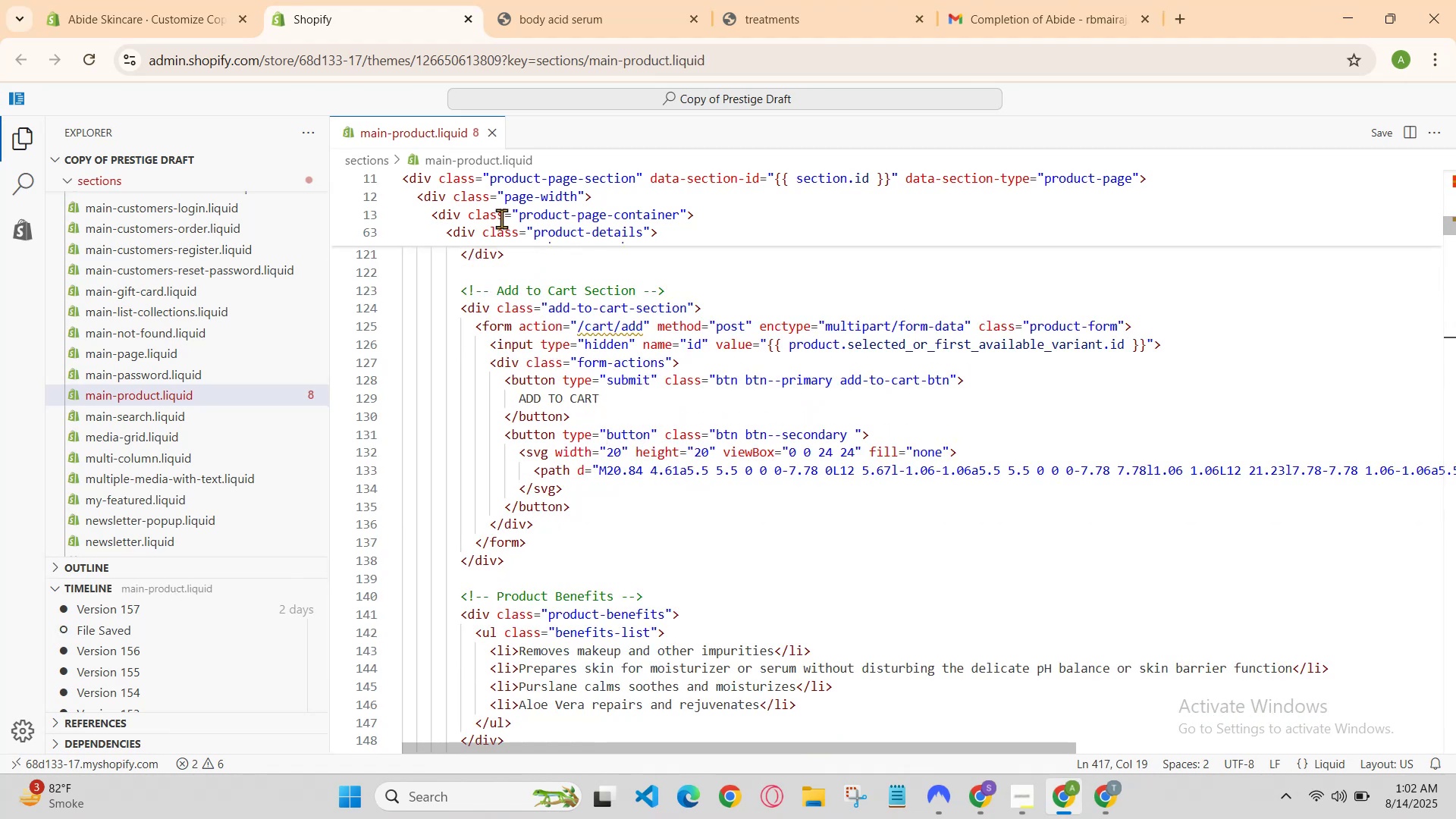 
left_click([537, 0])
 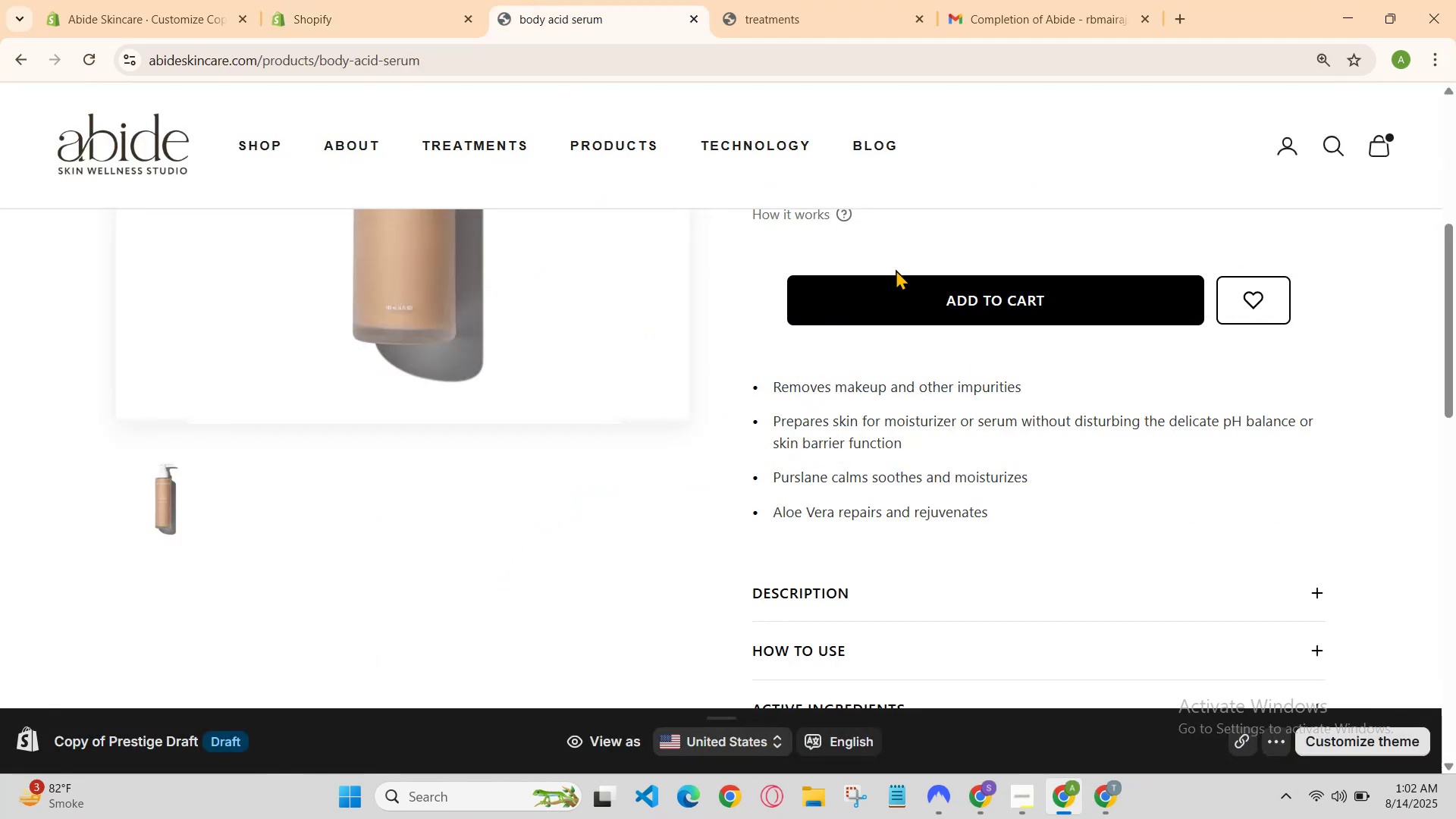 
scroll: coordinate [987, 553], scroll_direction: none, amount: 0.0
 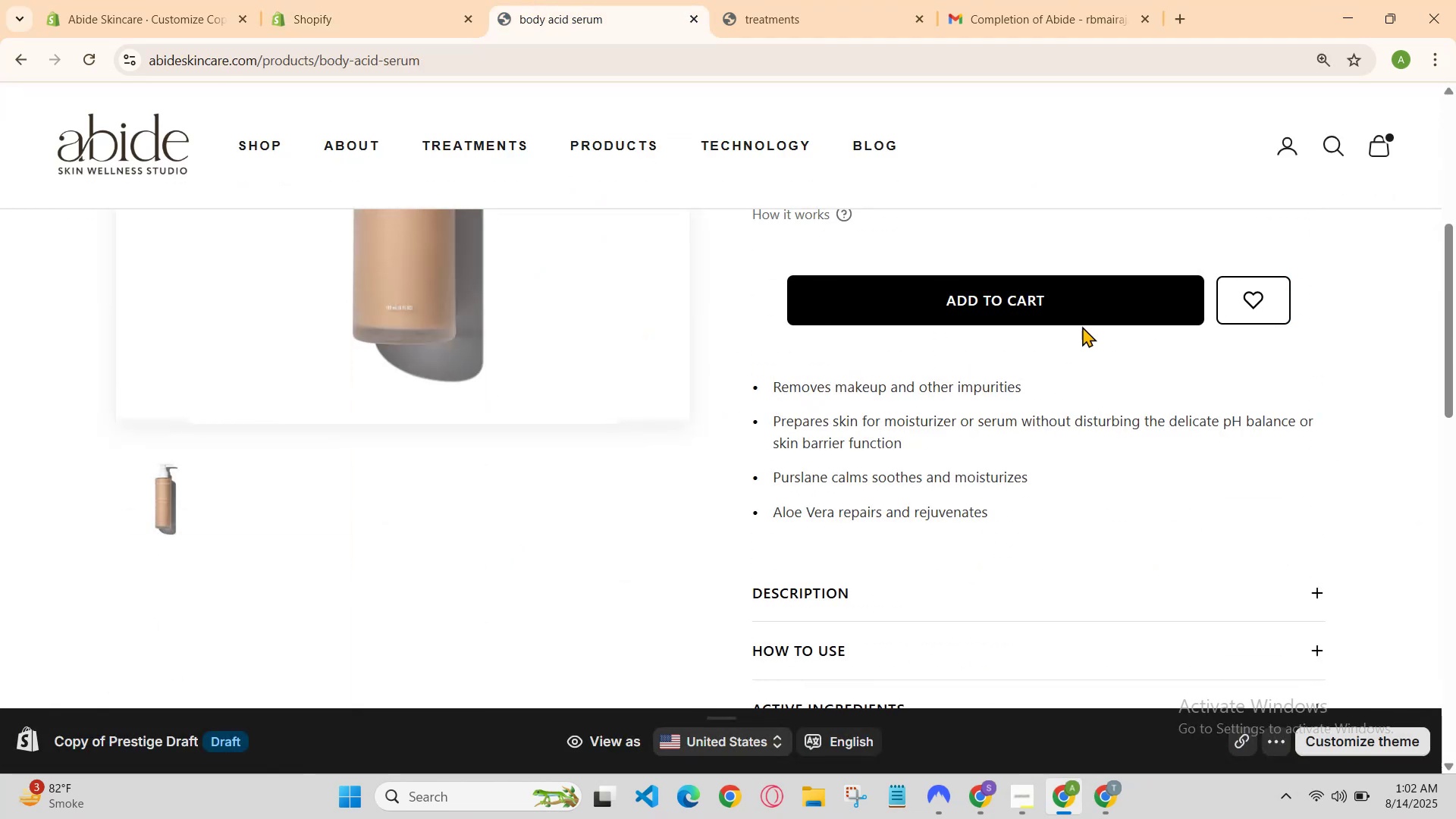 
left_click([1094, 306])
 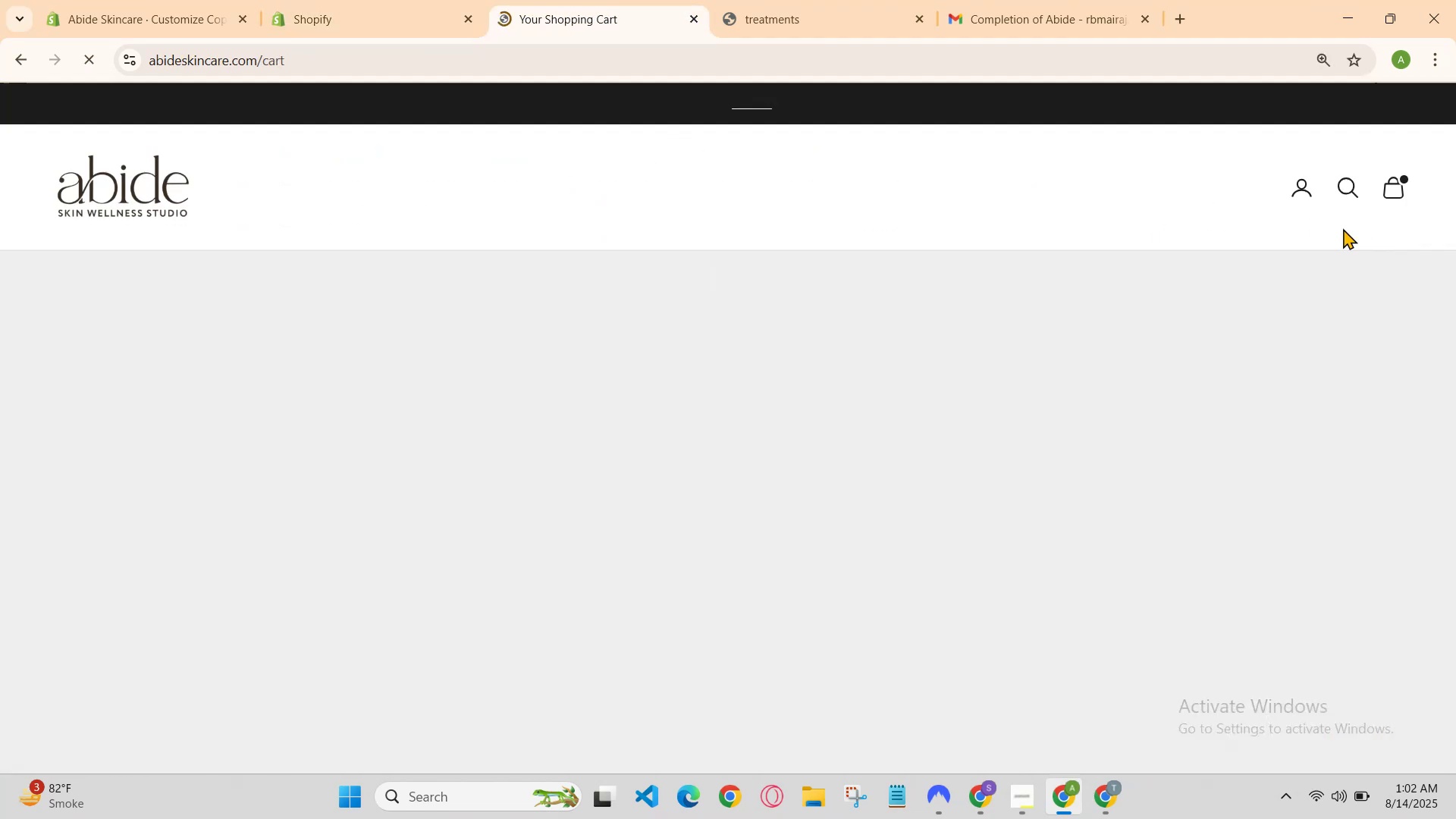 
scroll: coordinate [1138, 369], scroll_direction: down, amount: 1.0
 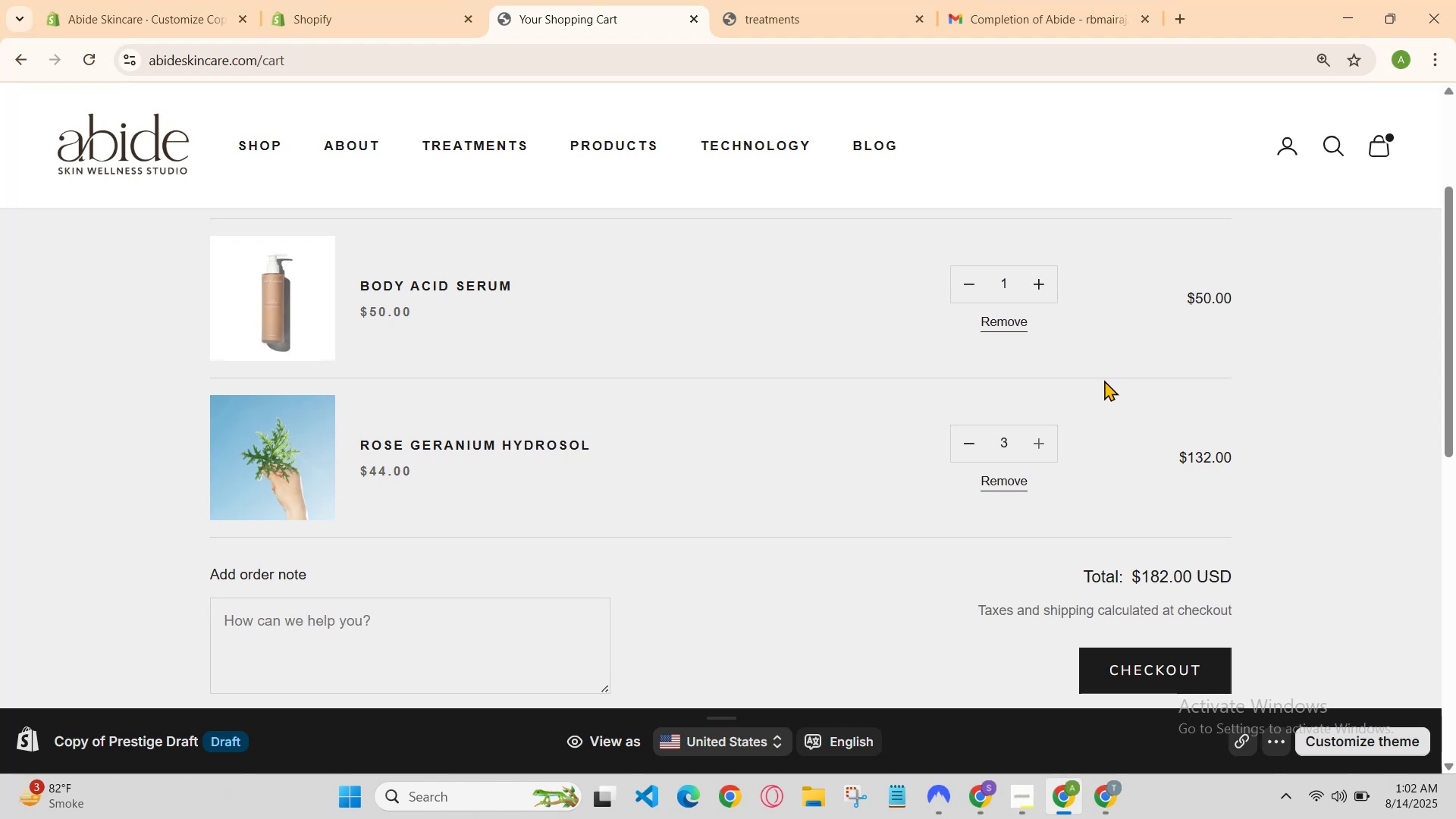 
scroll: coordinate [1044, 369], scroll_direction: up, amount: 1.0
 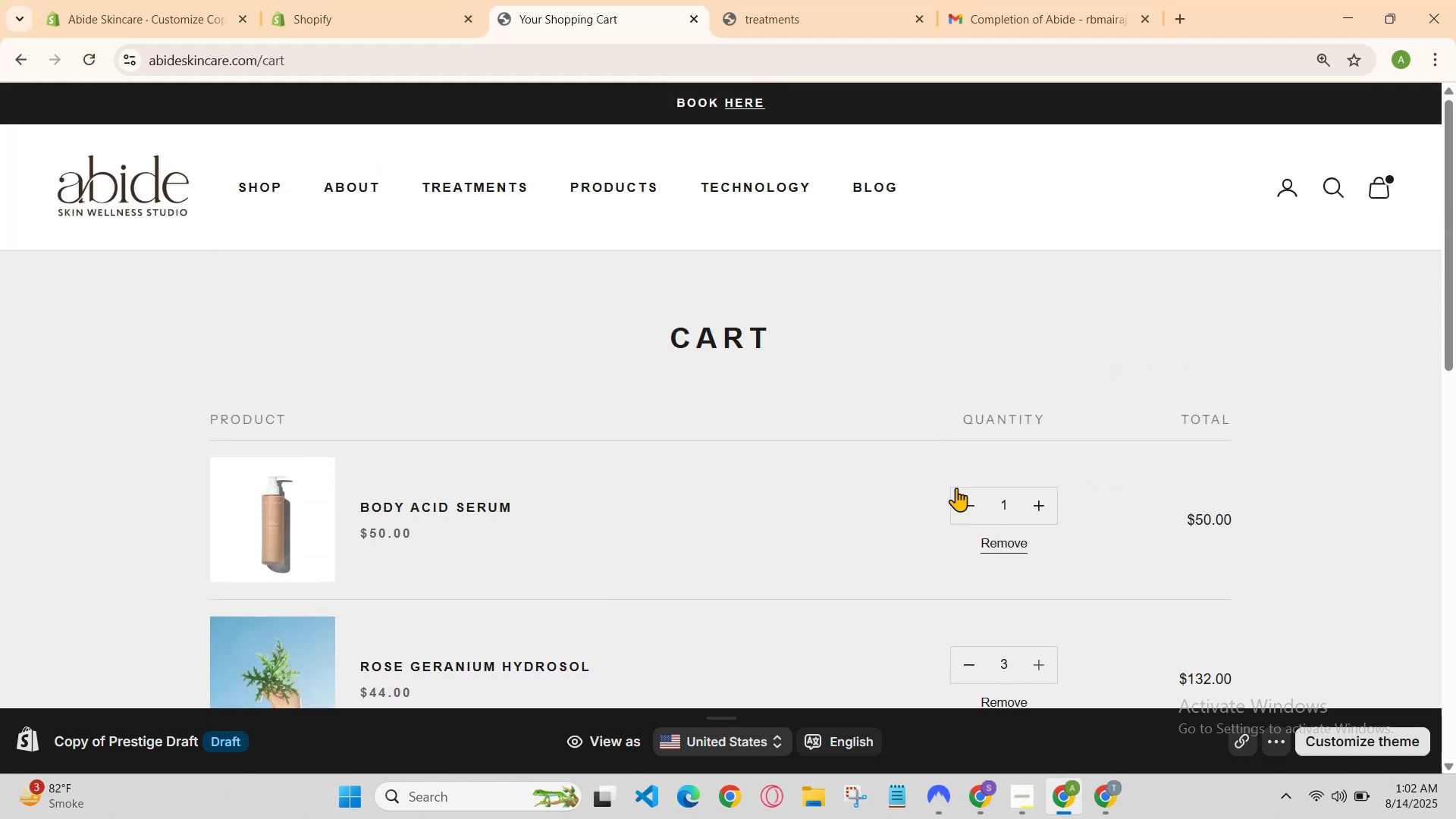 
left_click([967, 498])
 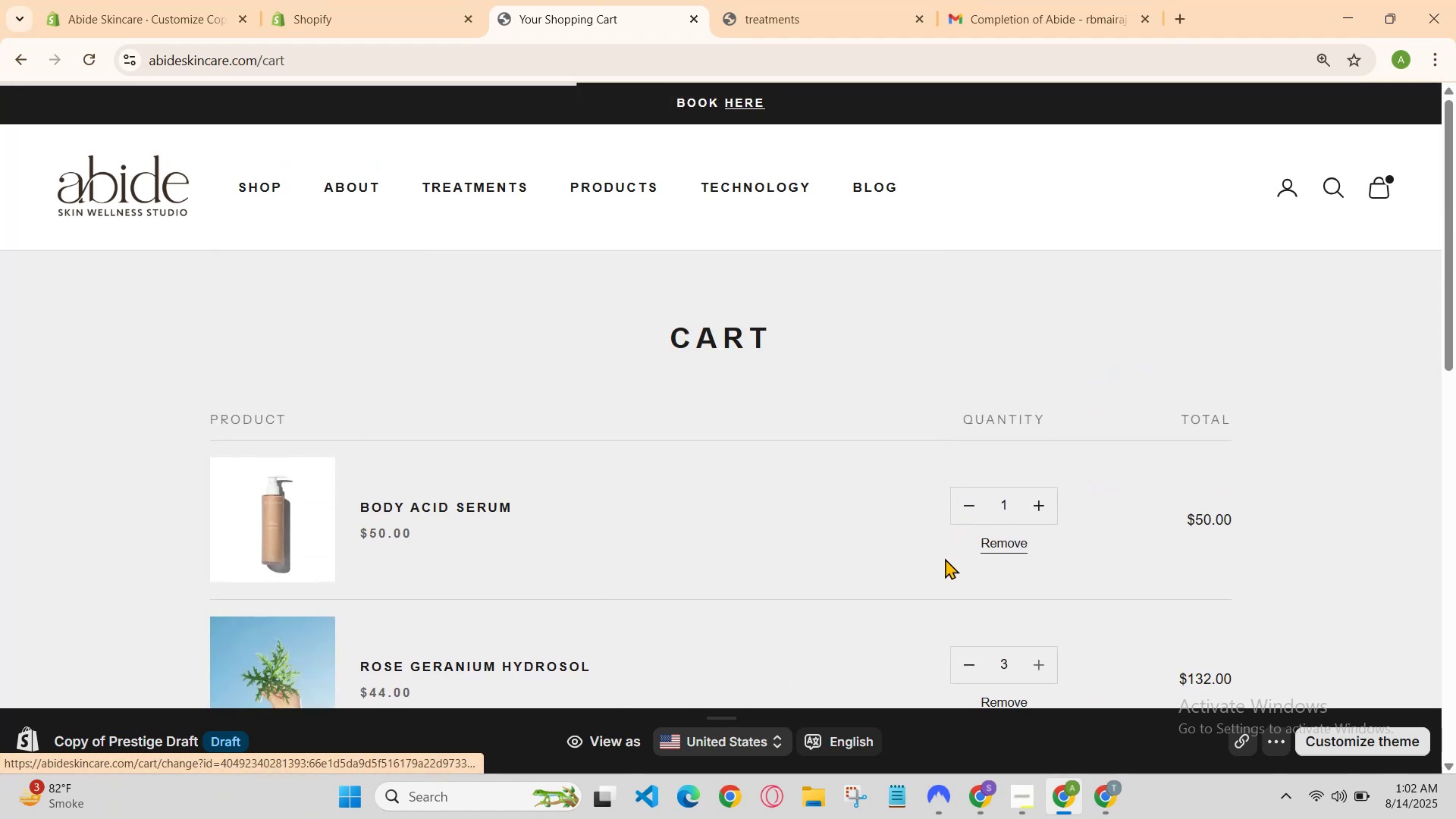 
scroll: coordinate [946, 571], scroll_direction: down, amount: 1.0
 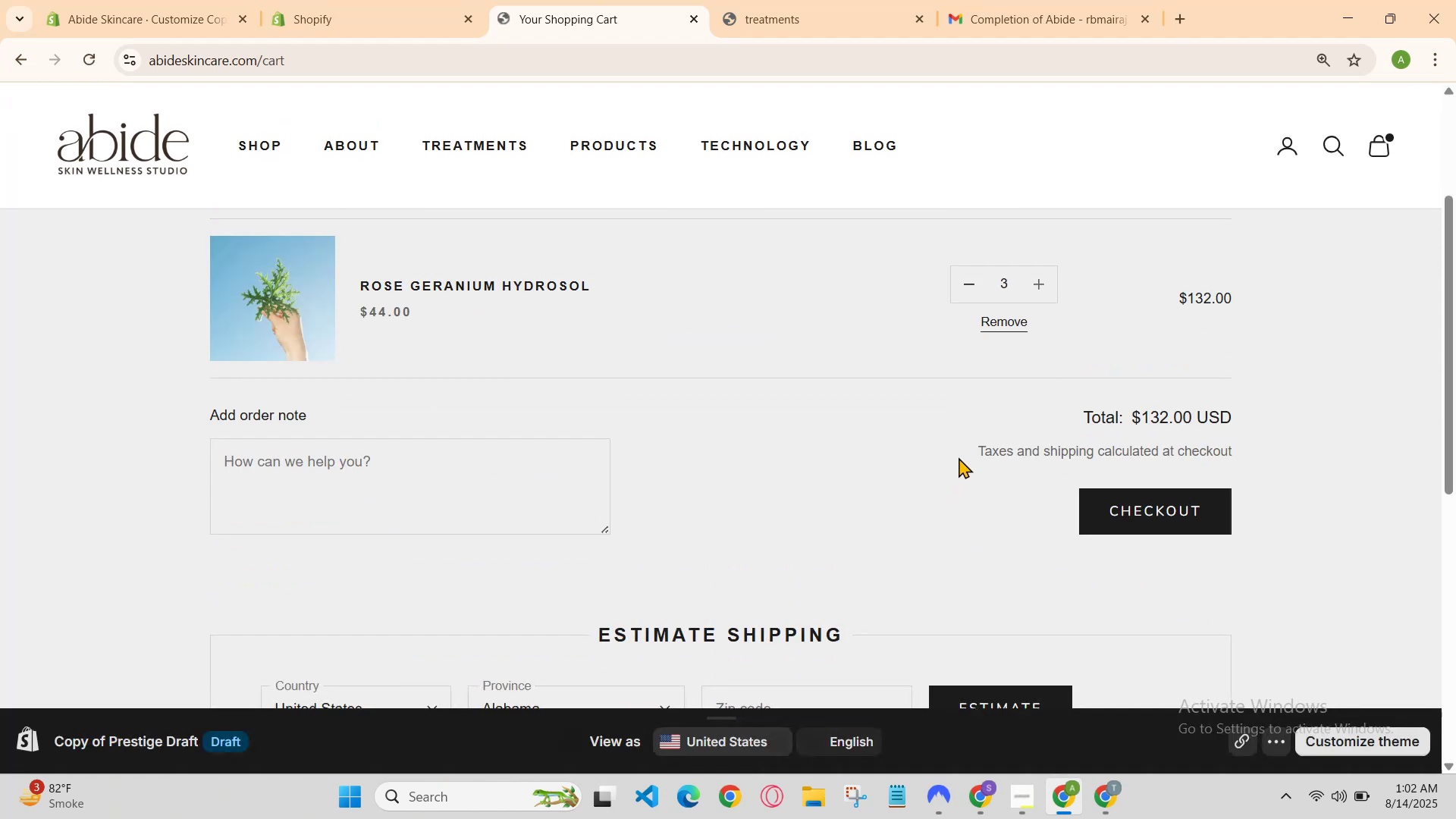 
left_click_drag(start_coordinate=[301, 0], to_coordinate=[308, 0])
 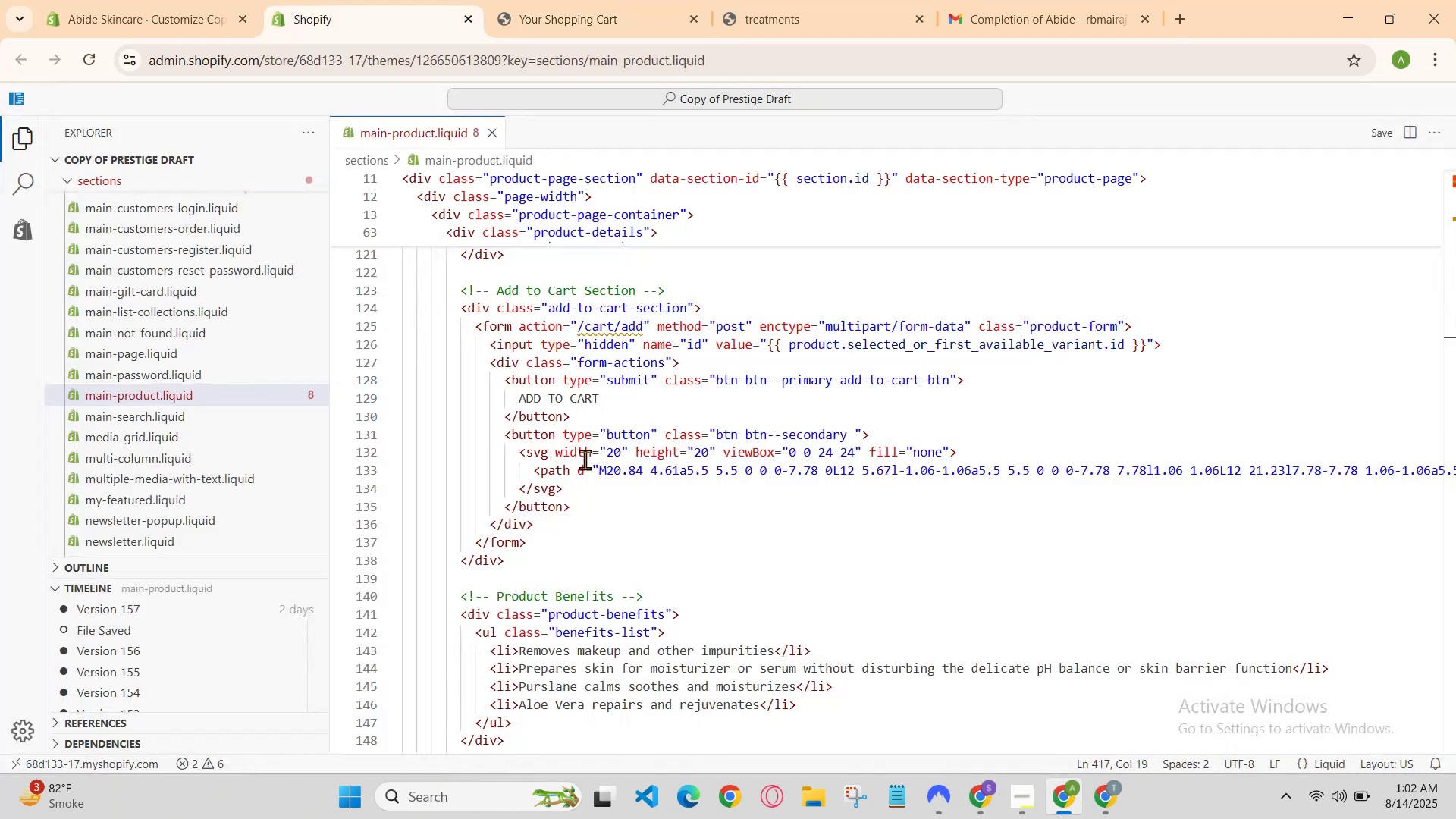 
scroll: coordinate [679, 548], scroll_direction: down, amount: 31.0
 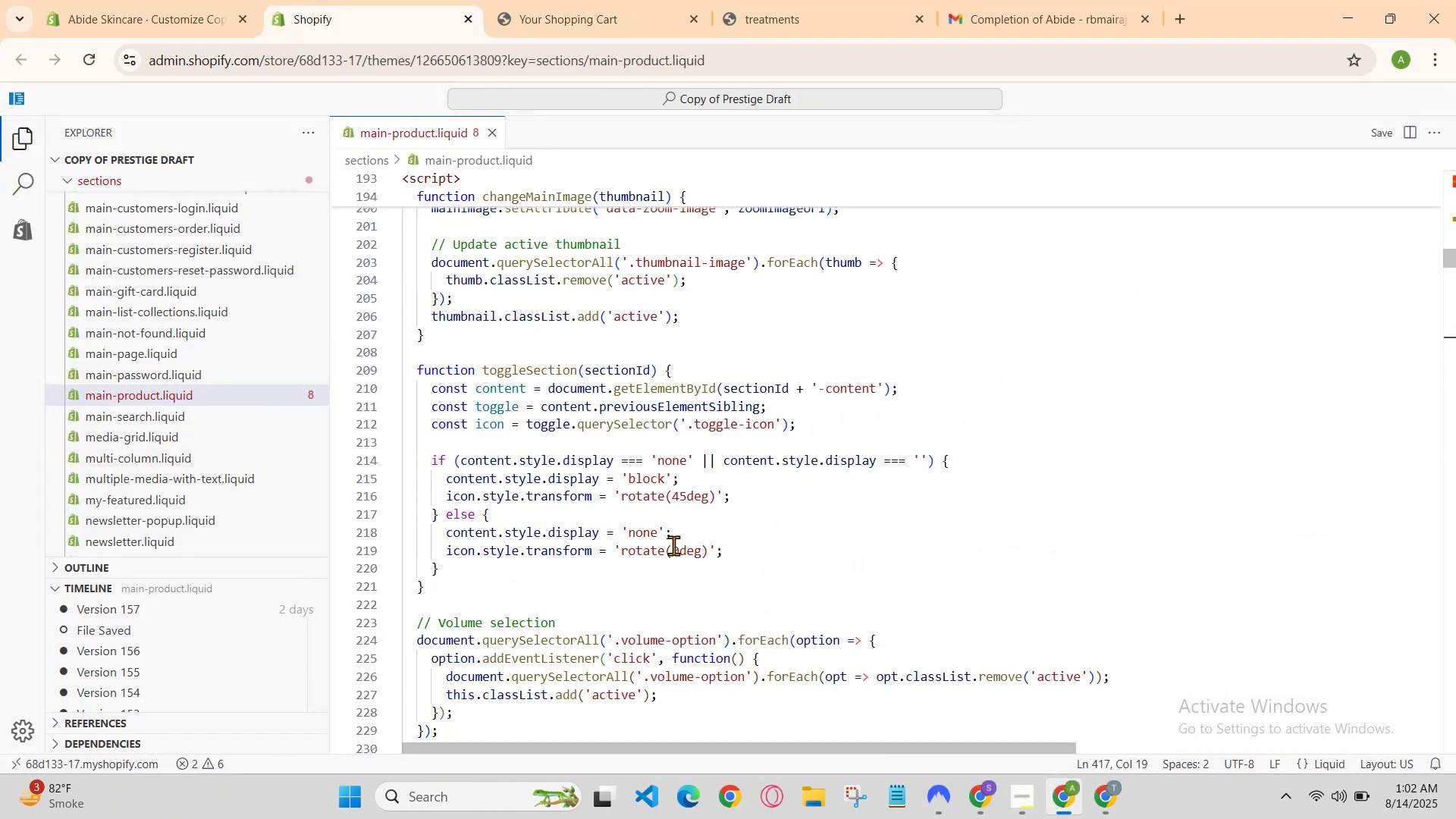 
scroll: coordinate [666, 541], scroll_direction: up, amount: 4.0
 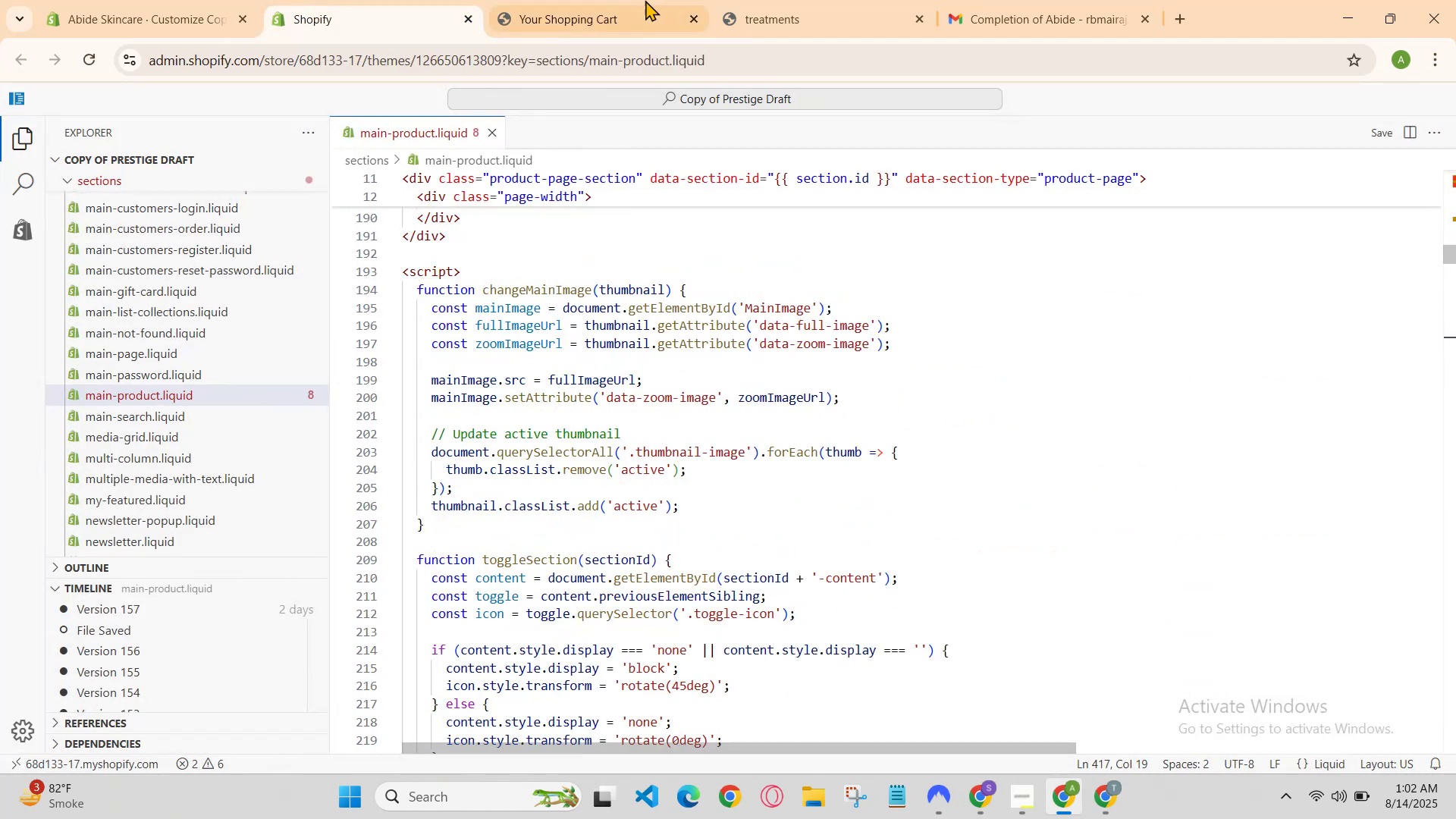 
left_click([640, 0])
 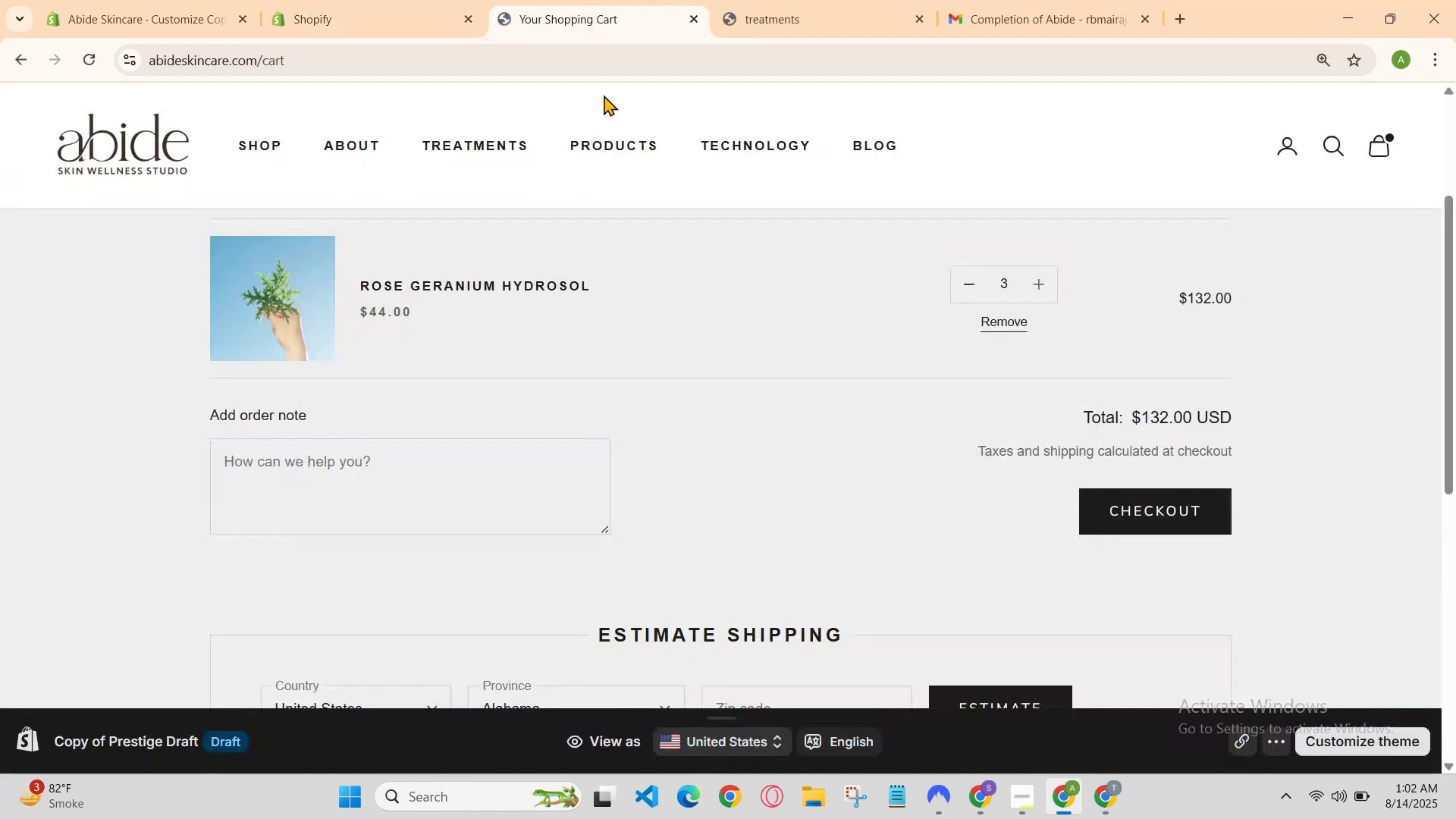 
scroll: coordinate [547, 539], scroll_direction: up, amount: 4.0
 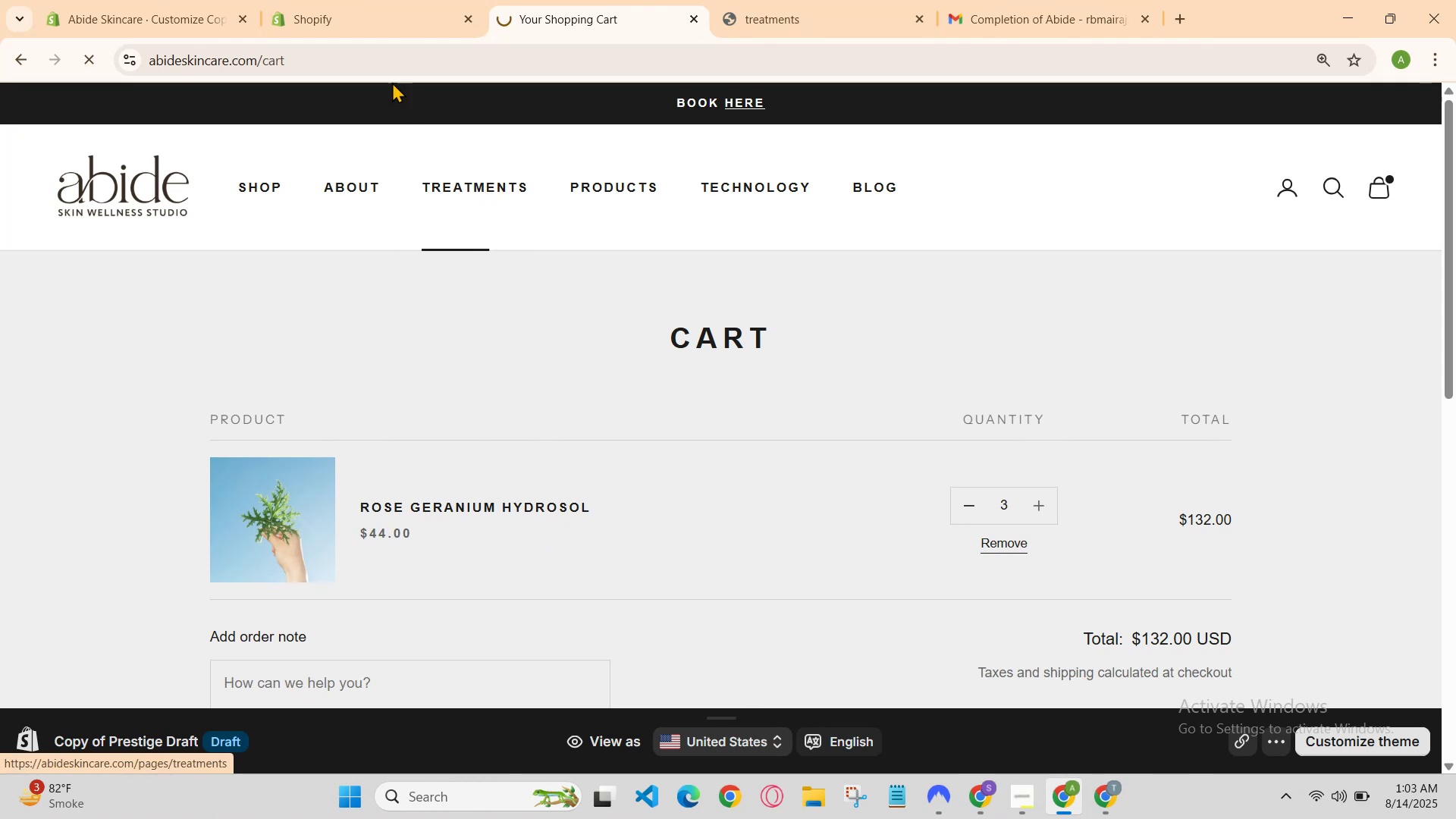 
left_click([388, 0])
 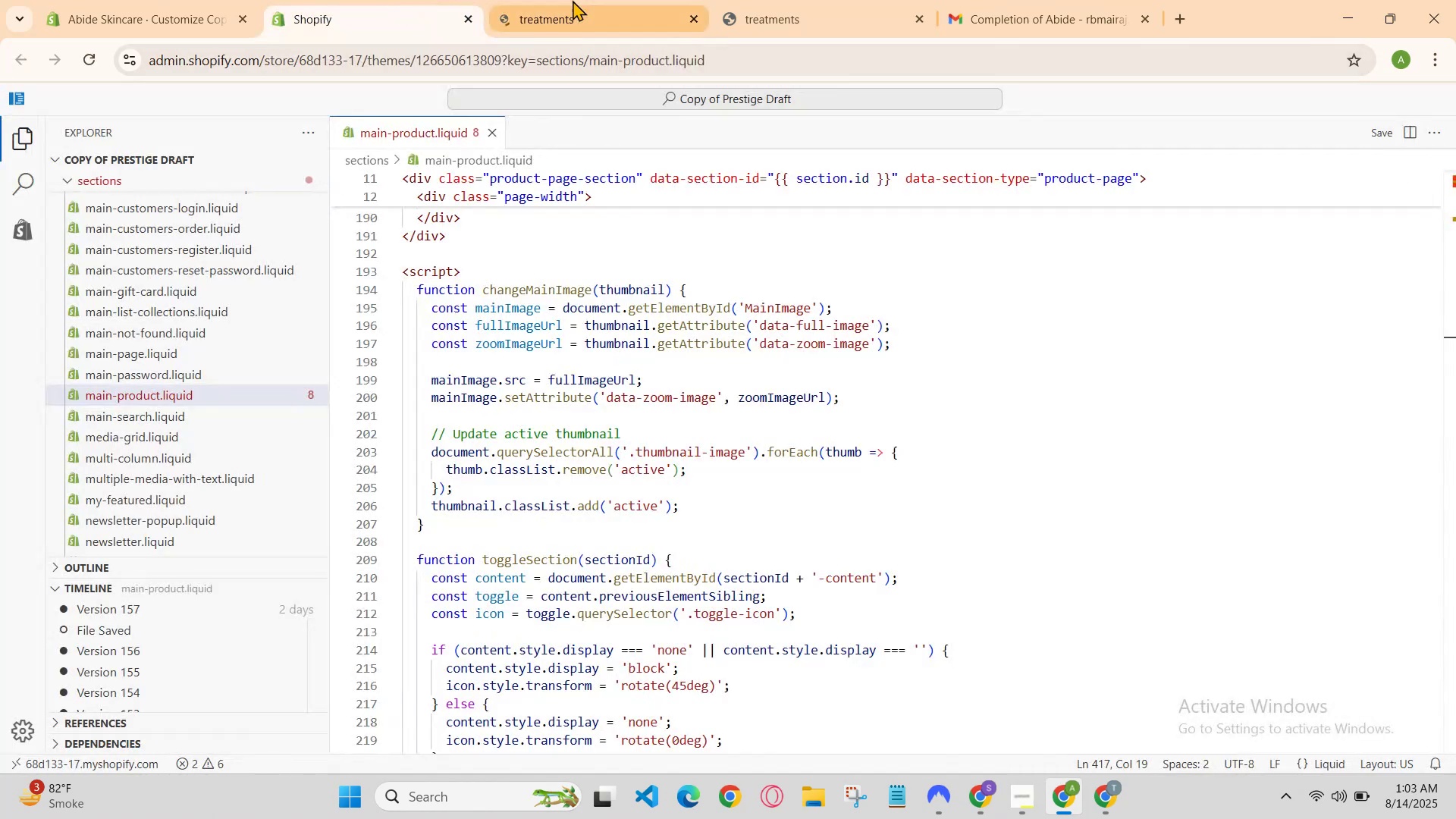 
left_click([591, 0])
 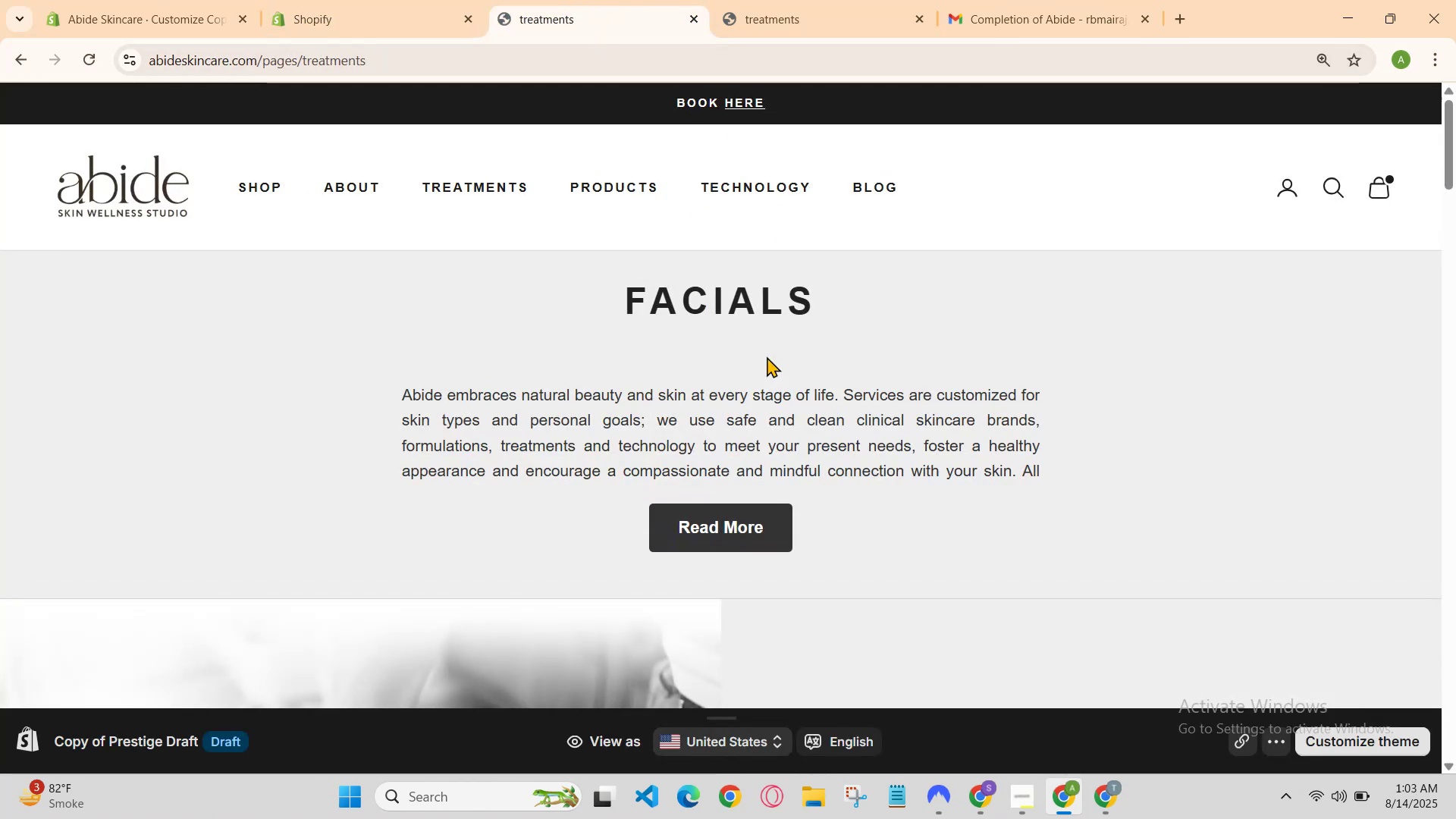 
left_click([775, 174])
 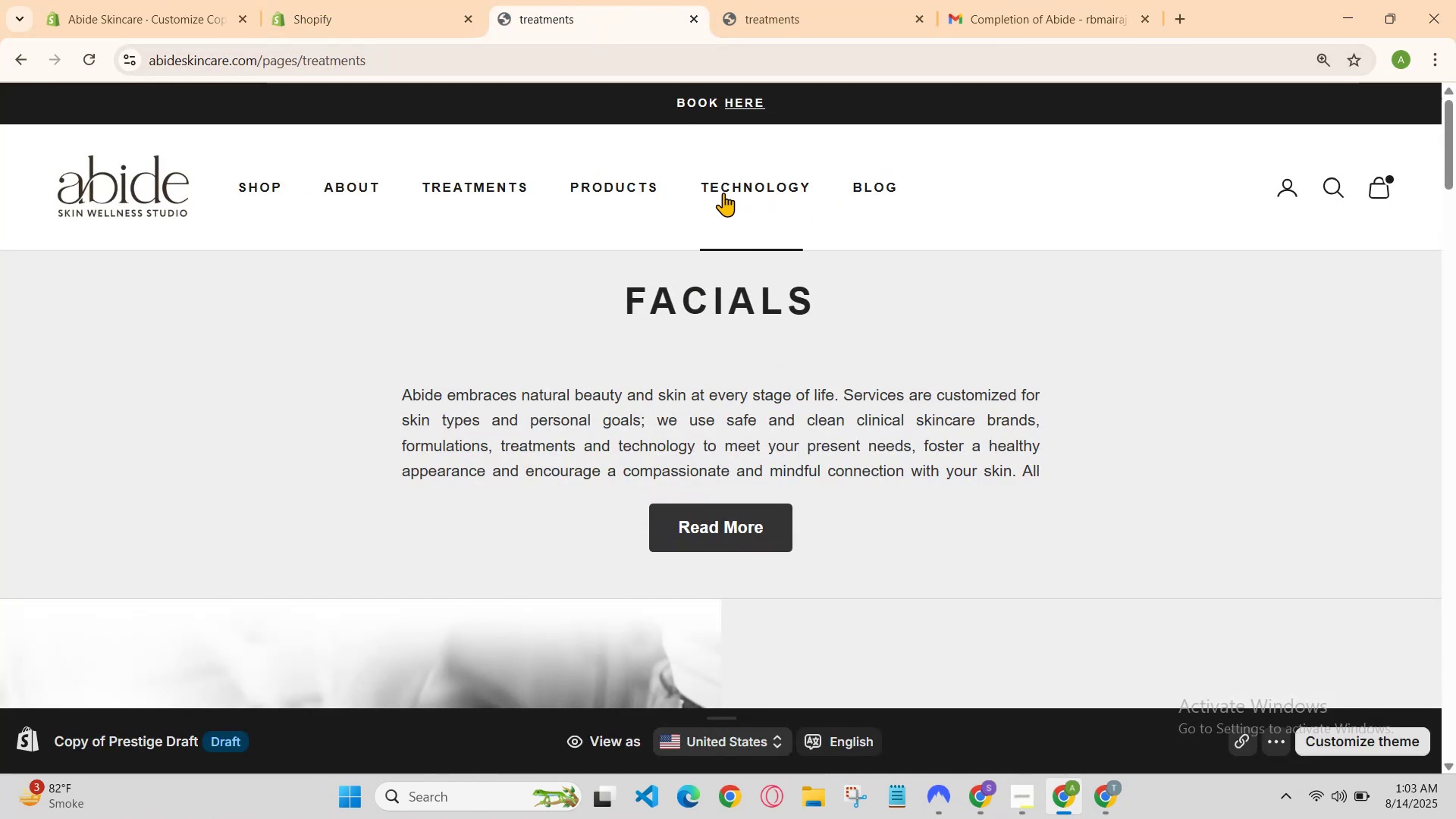 
left_click([620, 193])
 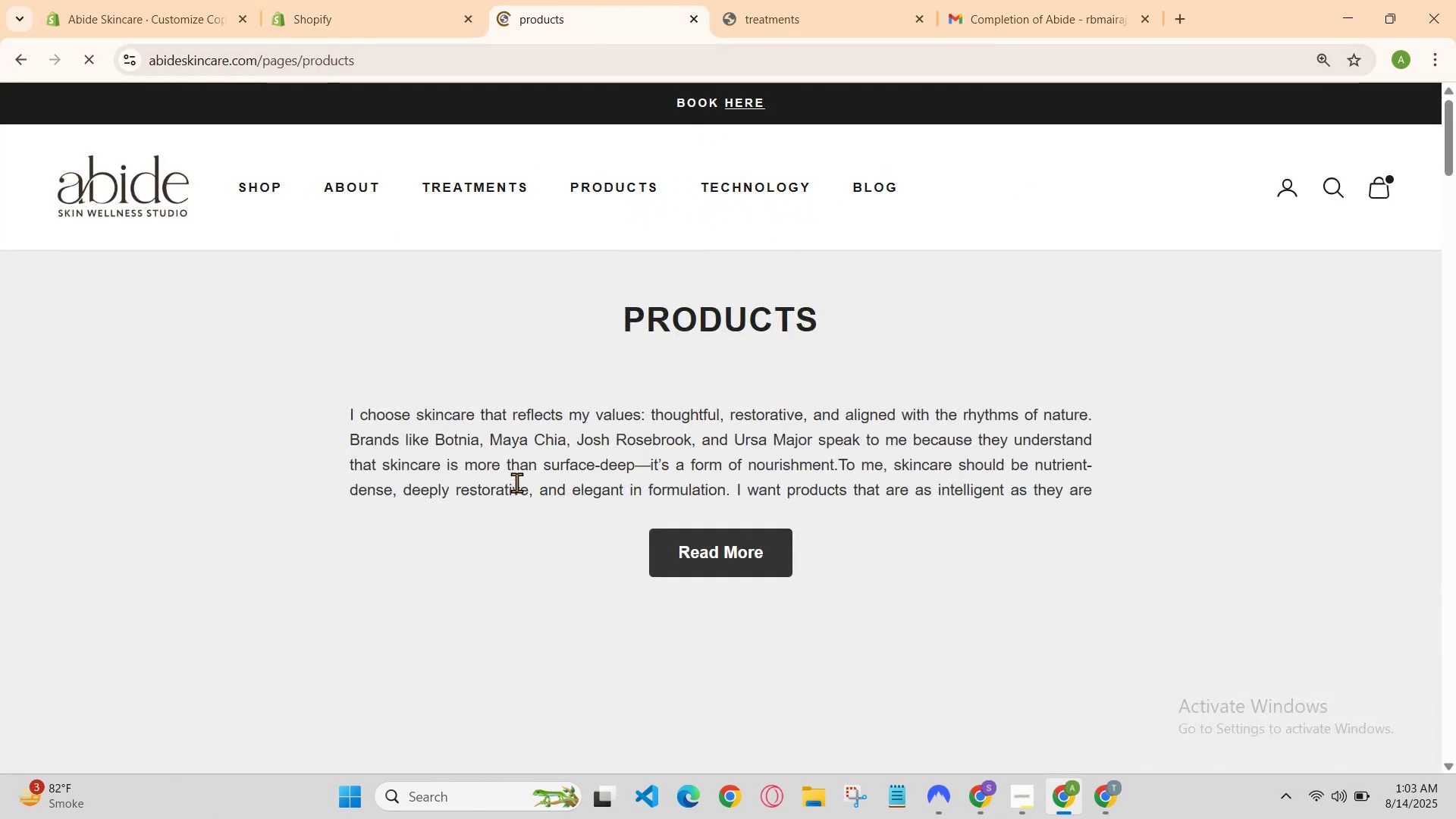 
scroll: coordinate [526, 474], scroll_direction: down, amount: 2.0
 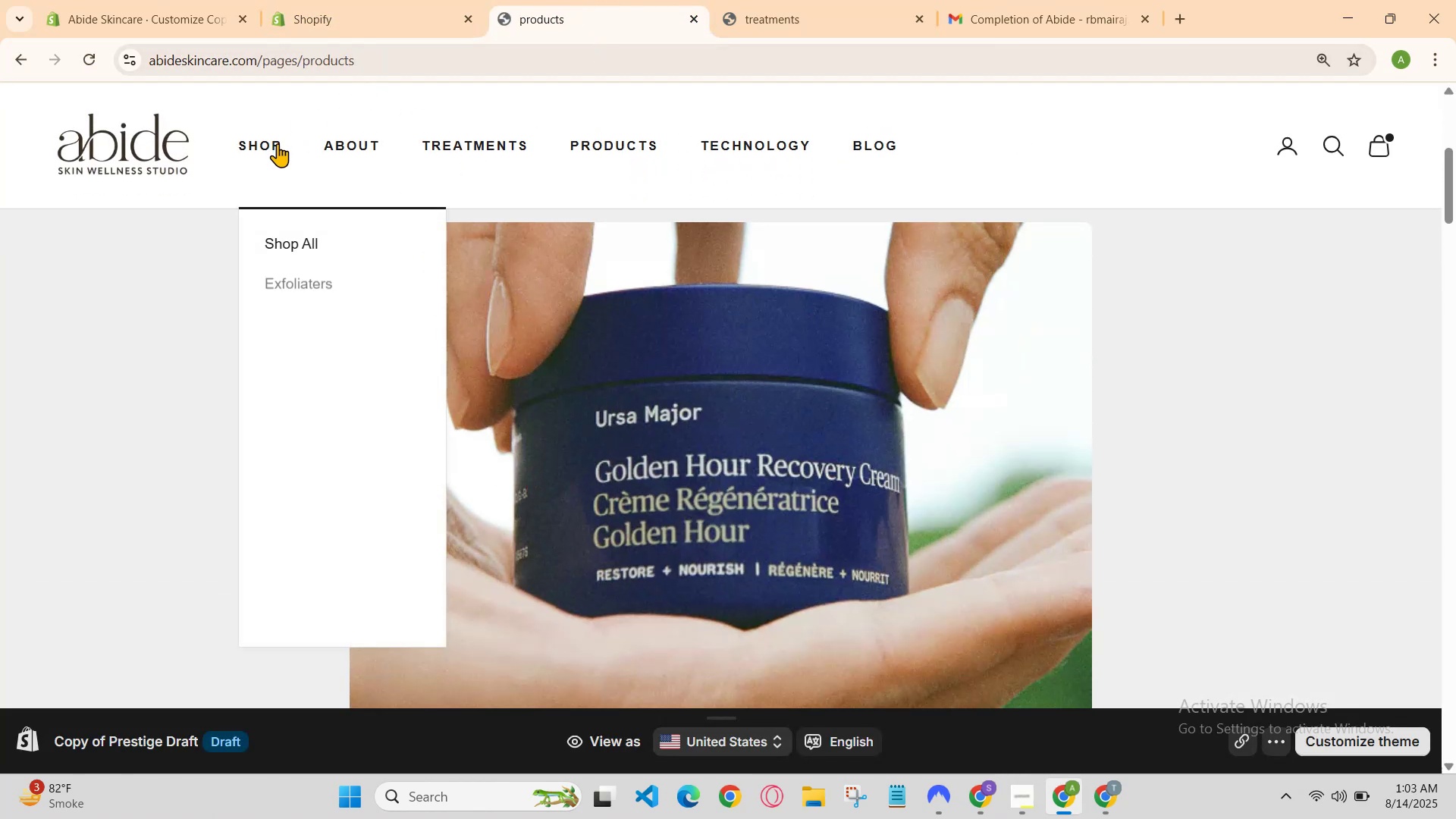 
left_click([317, 331])
 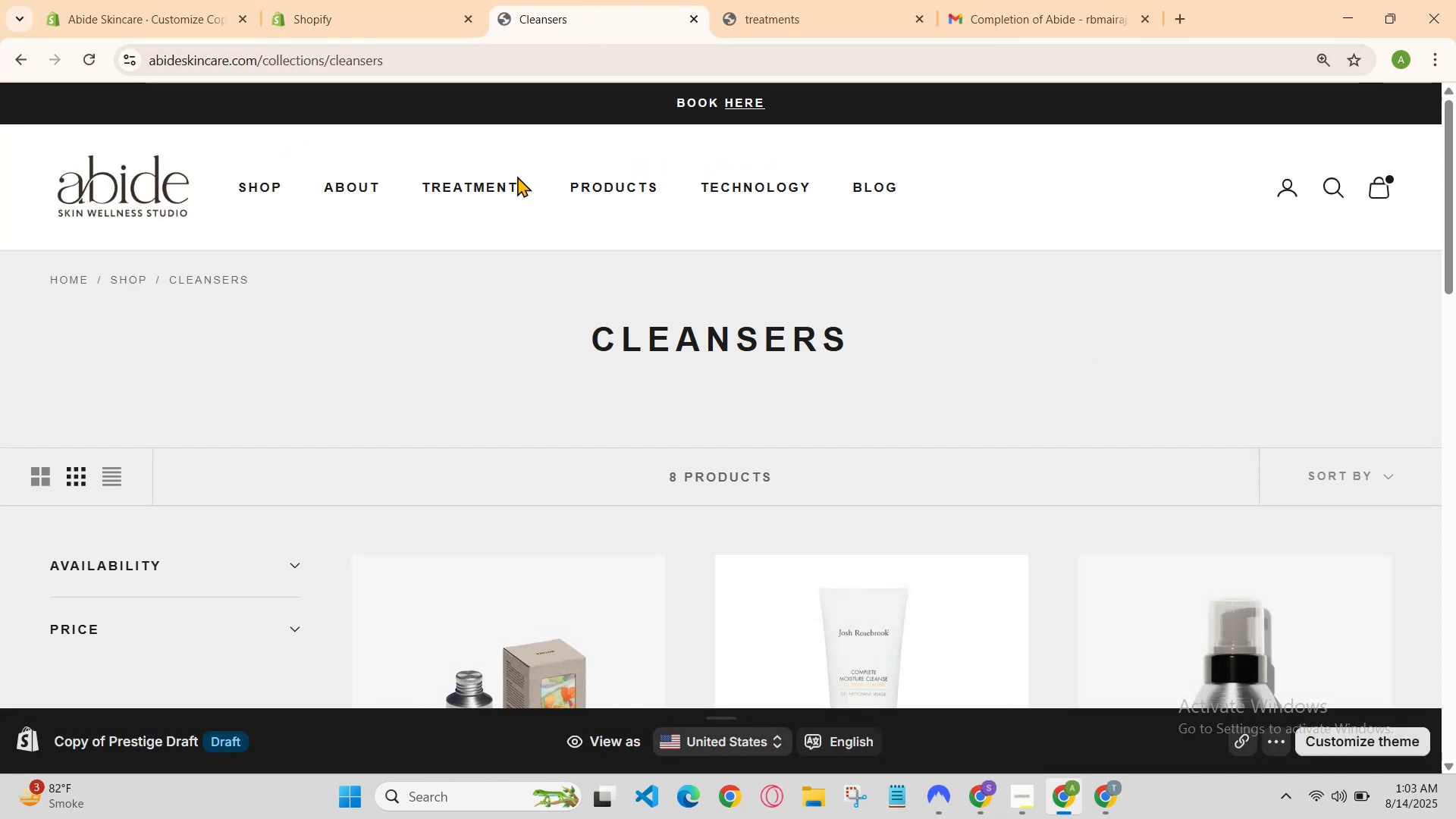 
scroll: coordinate [531, 215], scroll_direction: down, amount: 2.0
 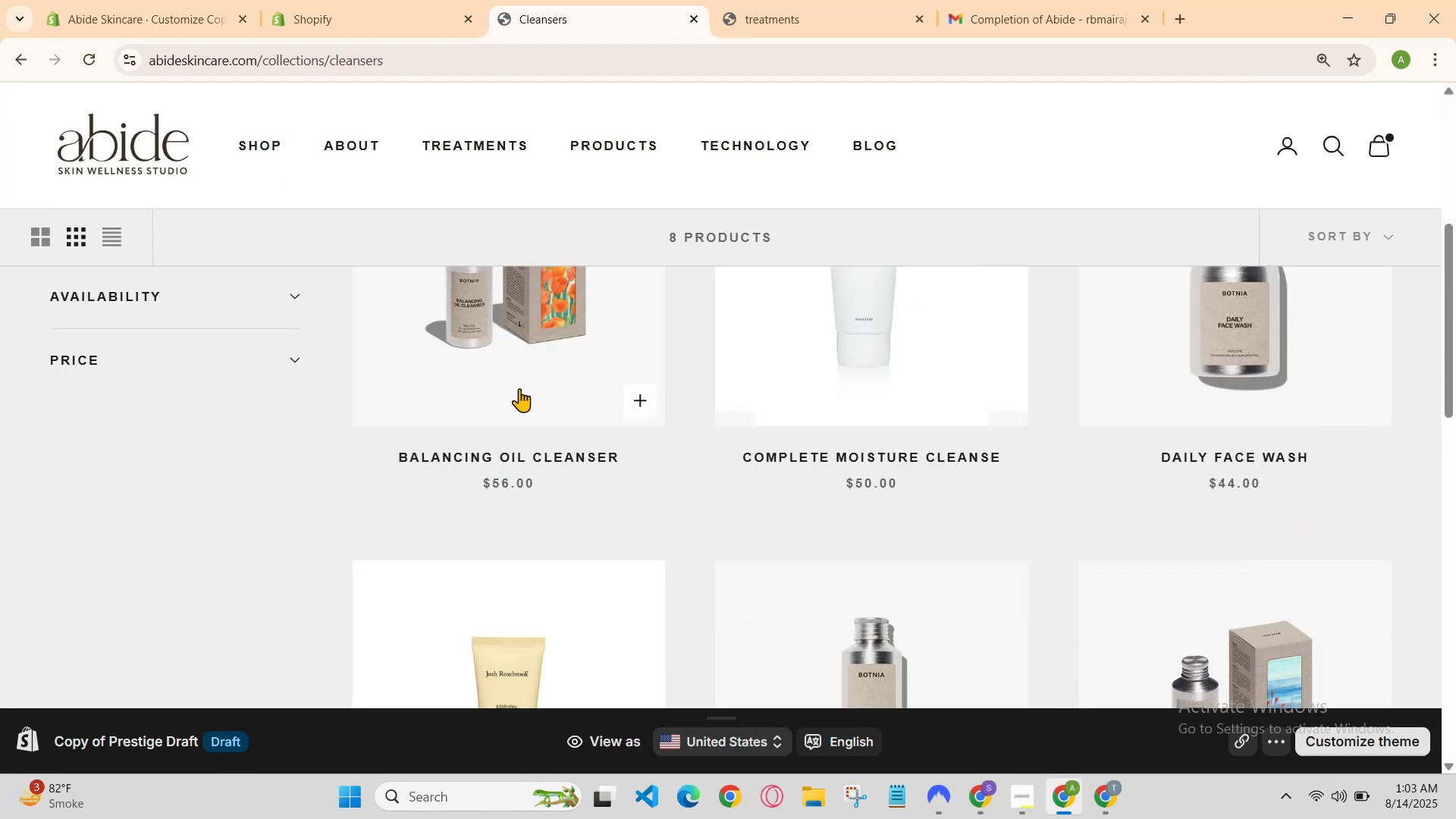 
left_click([522, 386])
 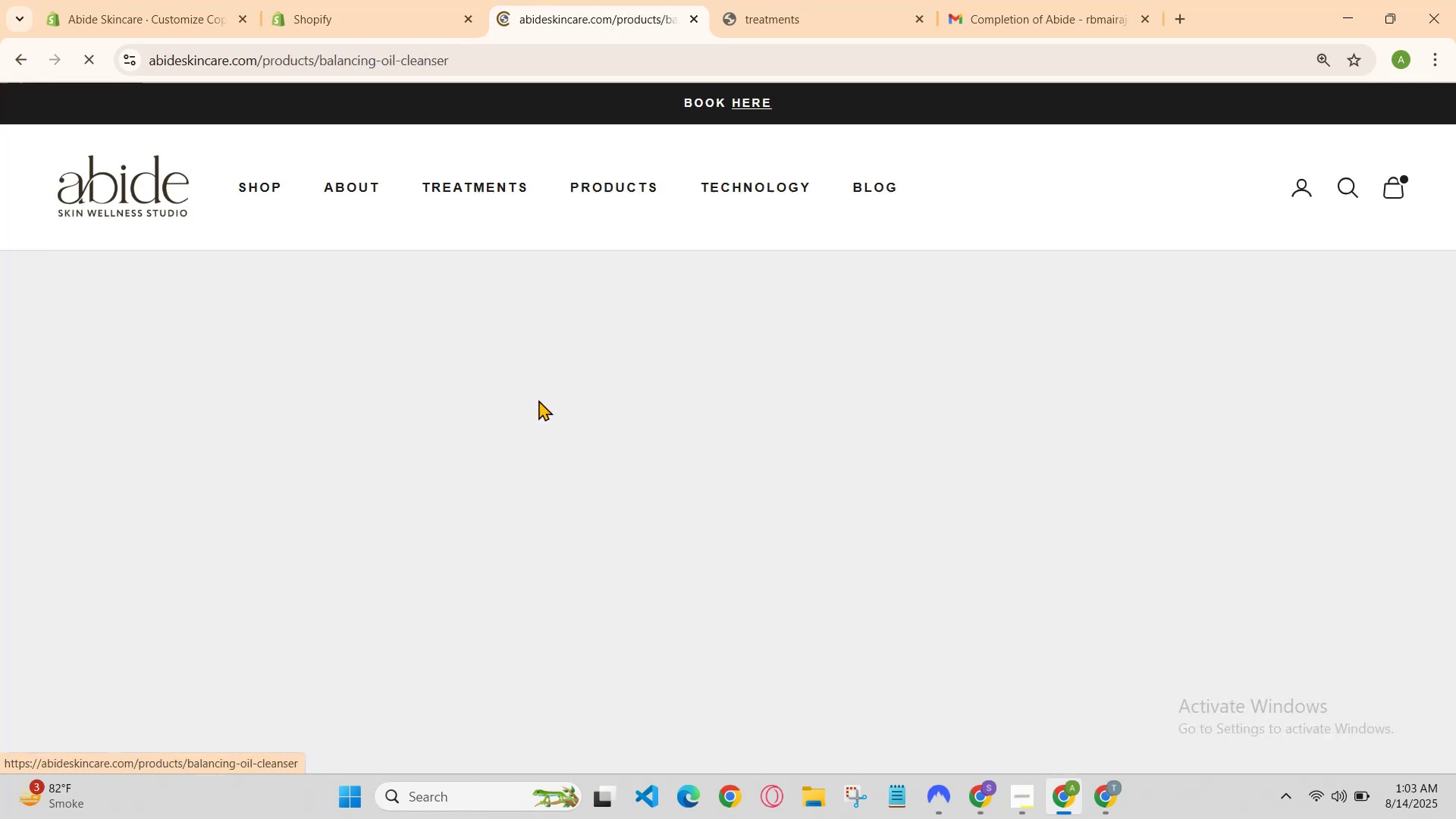 
scroll: coordinate [551, 482], scroll_direction: down, amount: 3.0
 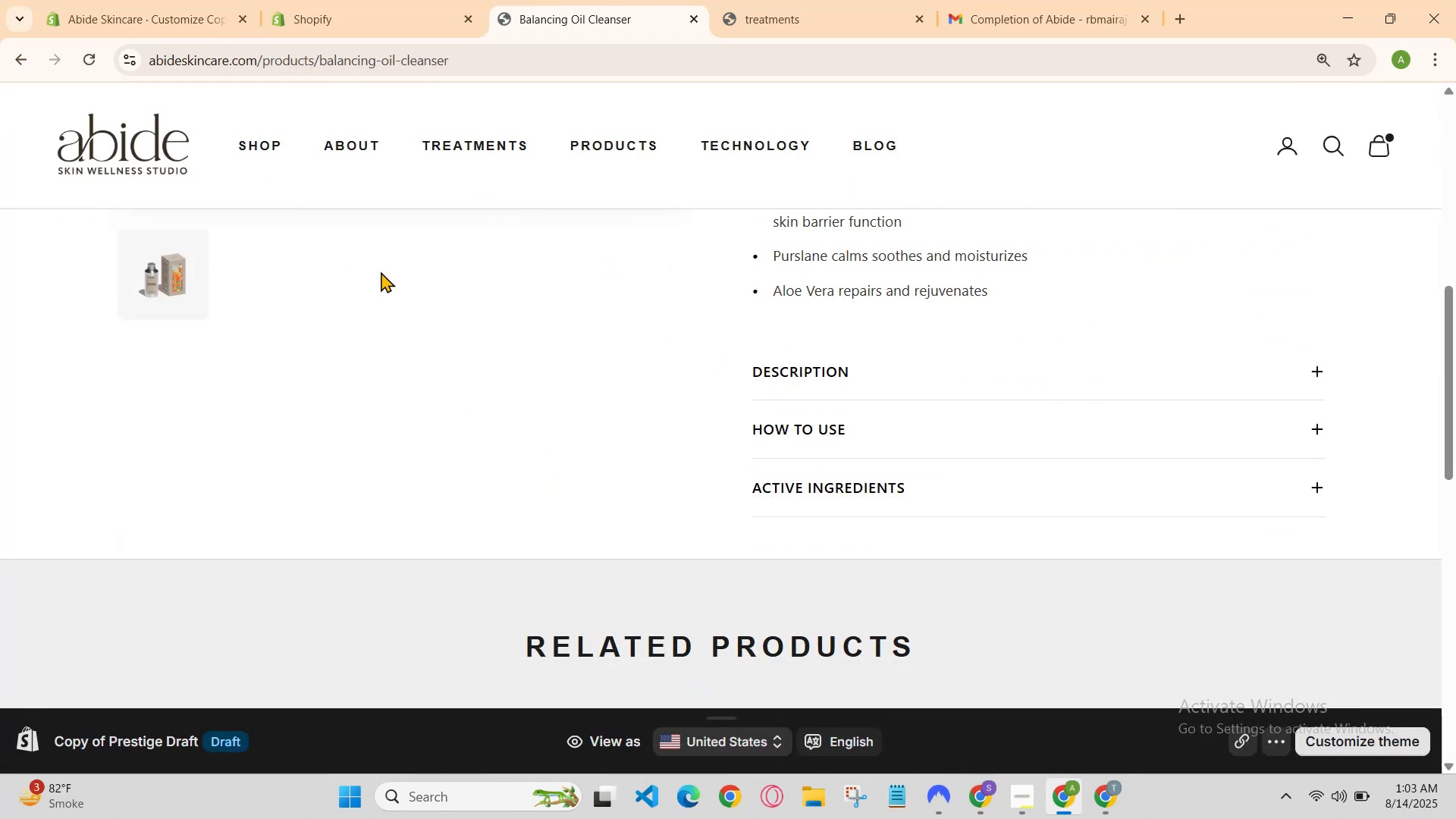 
left_click([1021, 378])
 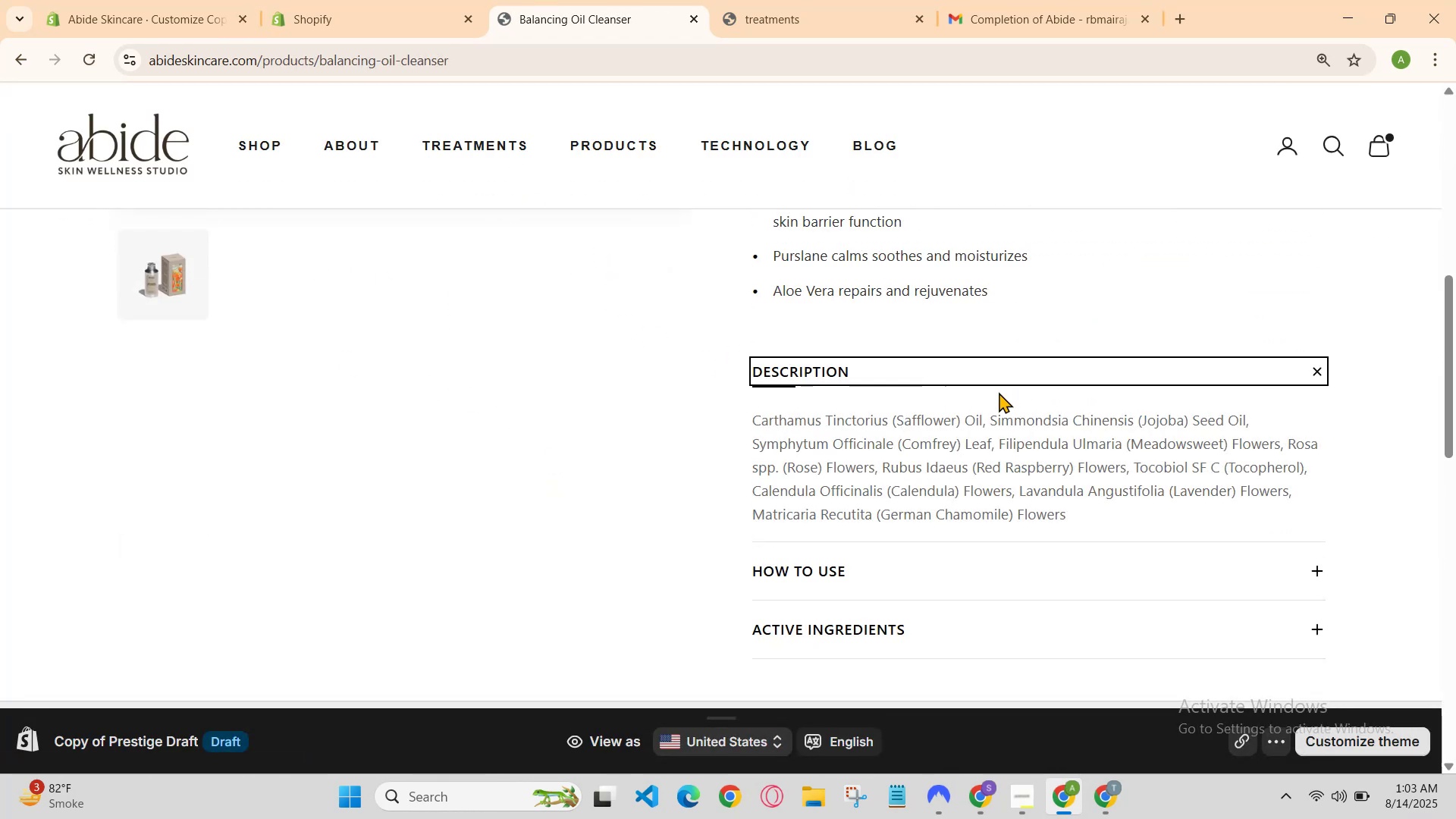 
left_click([1000, 388])
 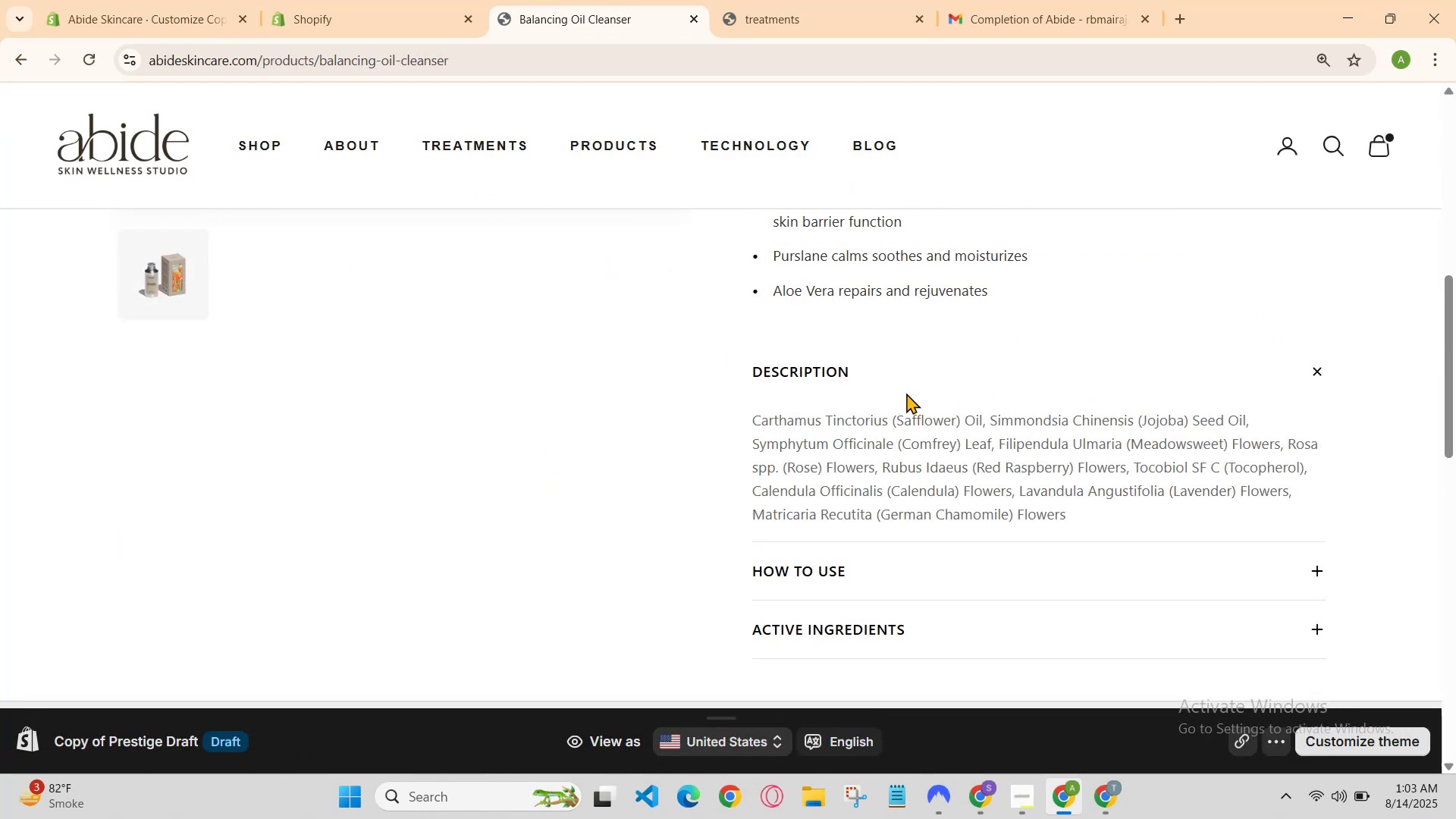 
left_click([902, 378])
 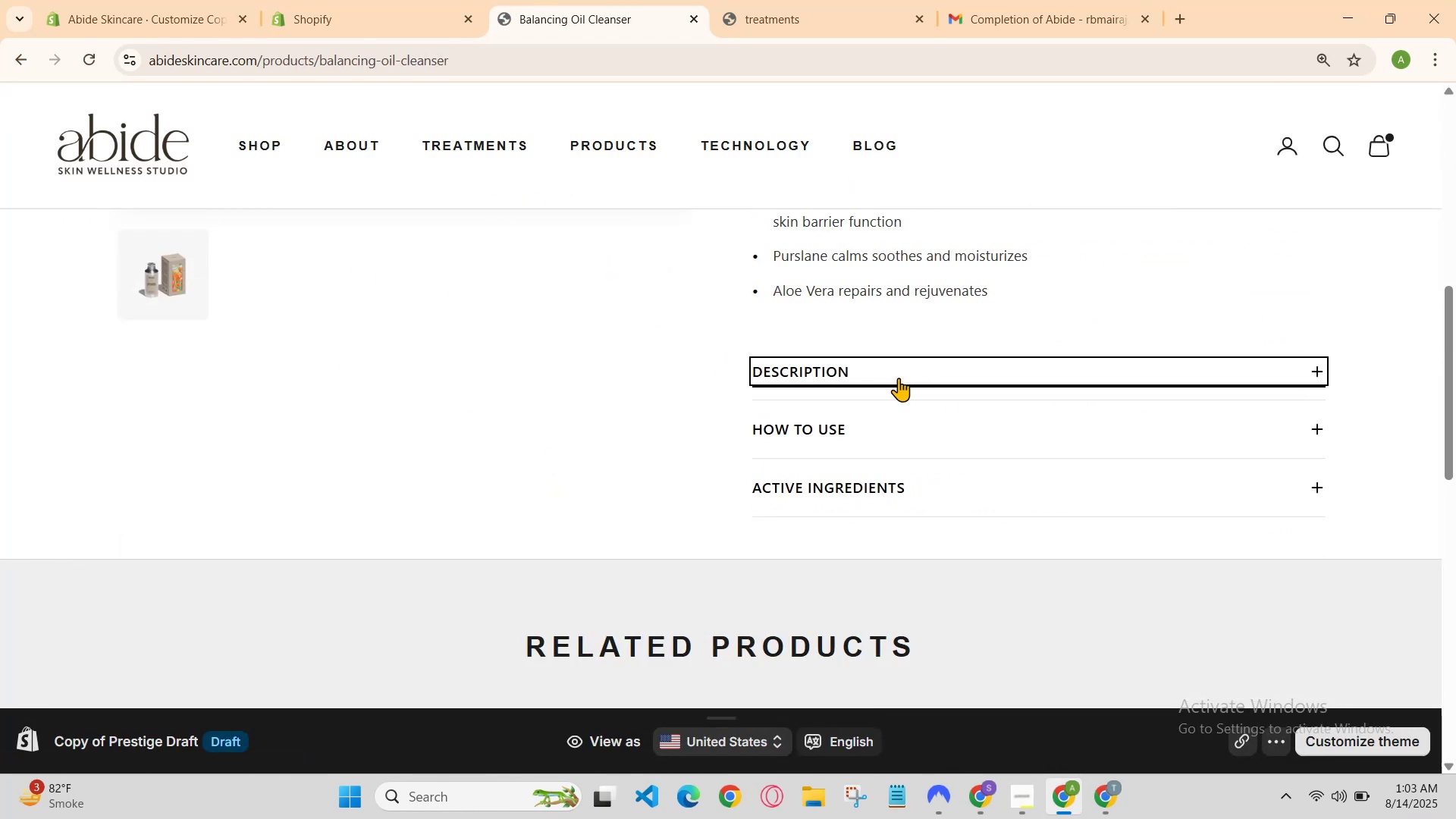 
left_click([899, 378])
 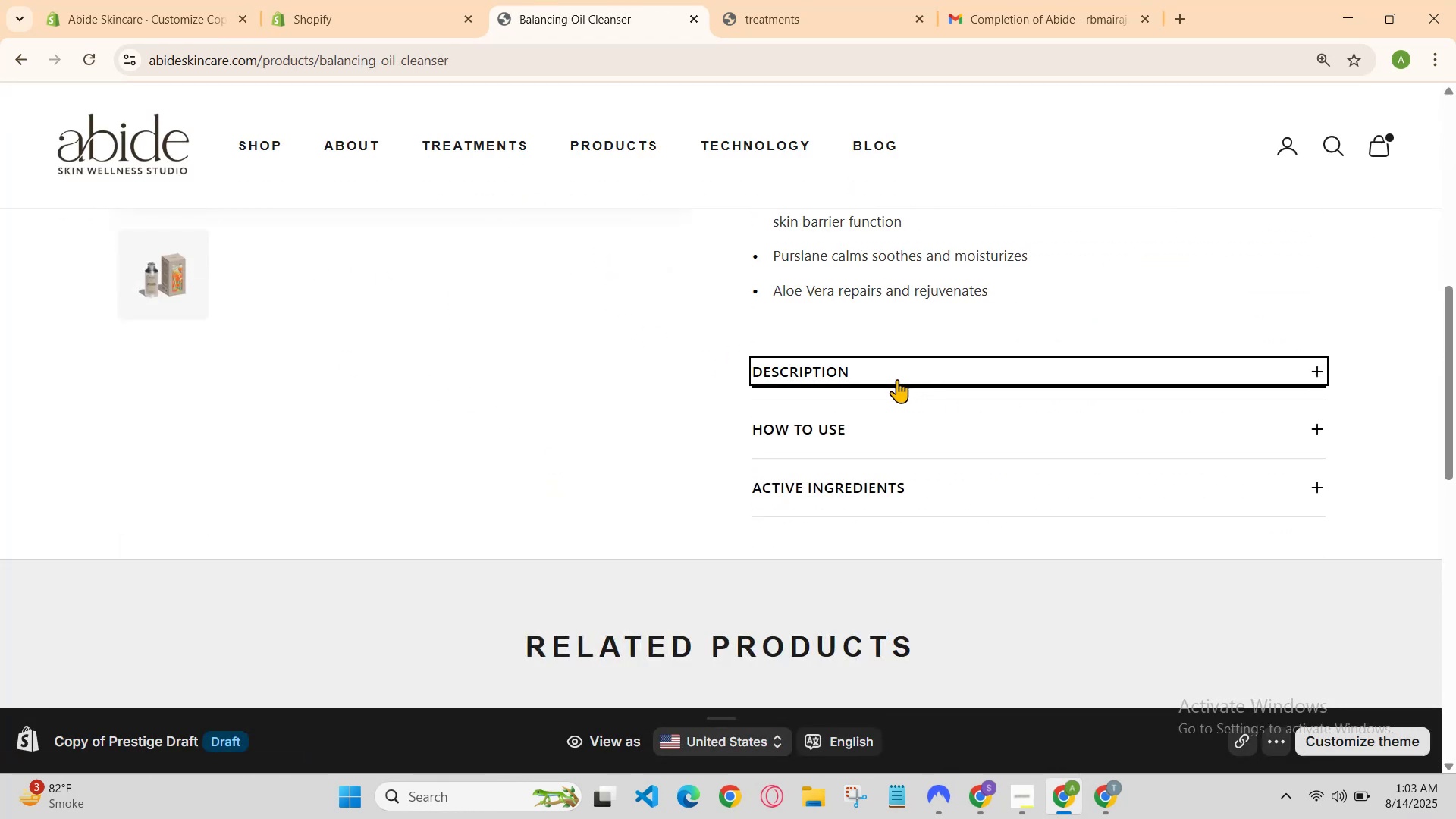 
left_click([897, 379])
 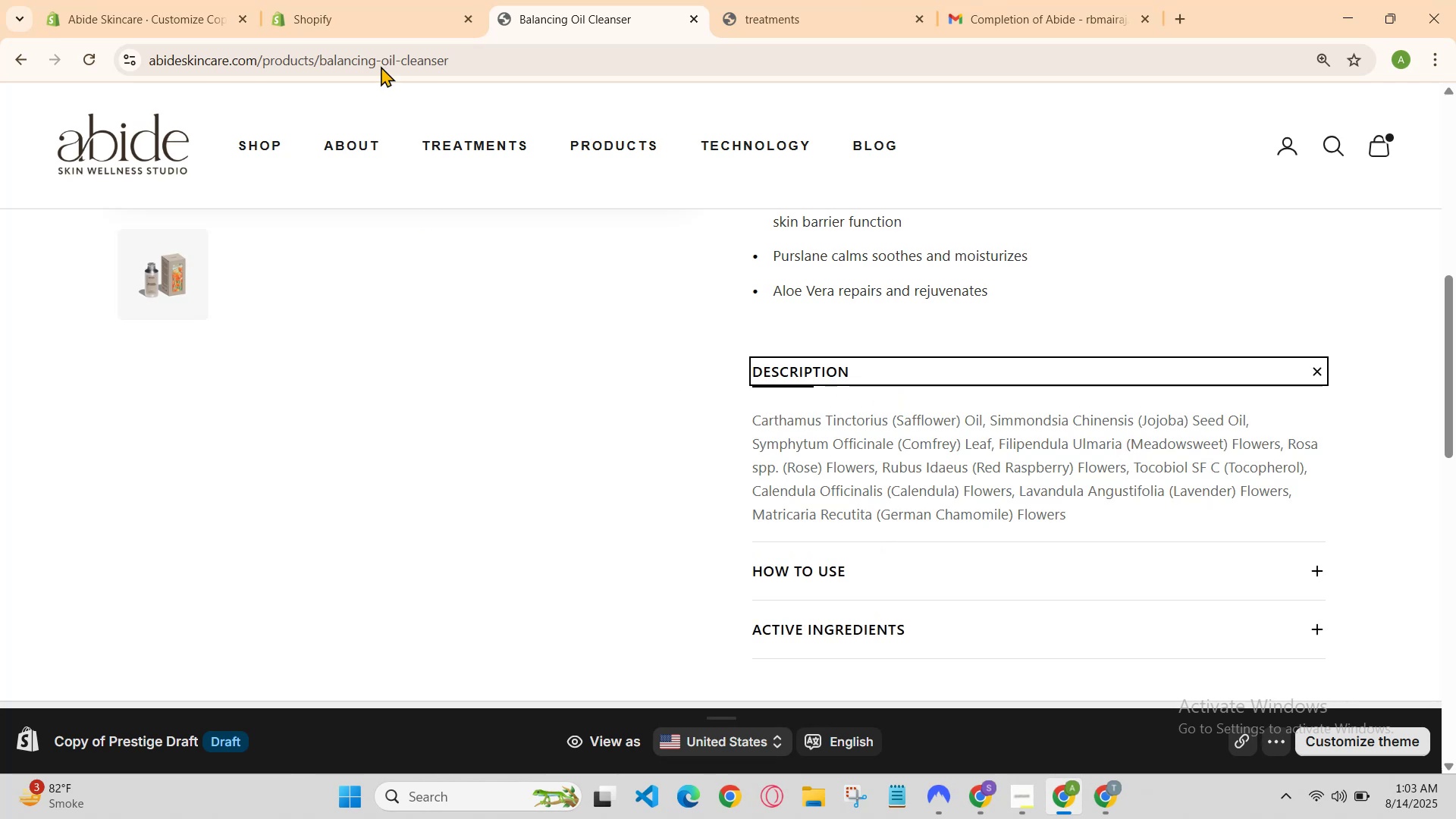 
left_click([325, 0])
 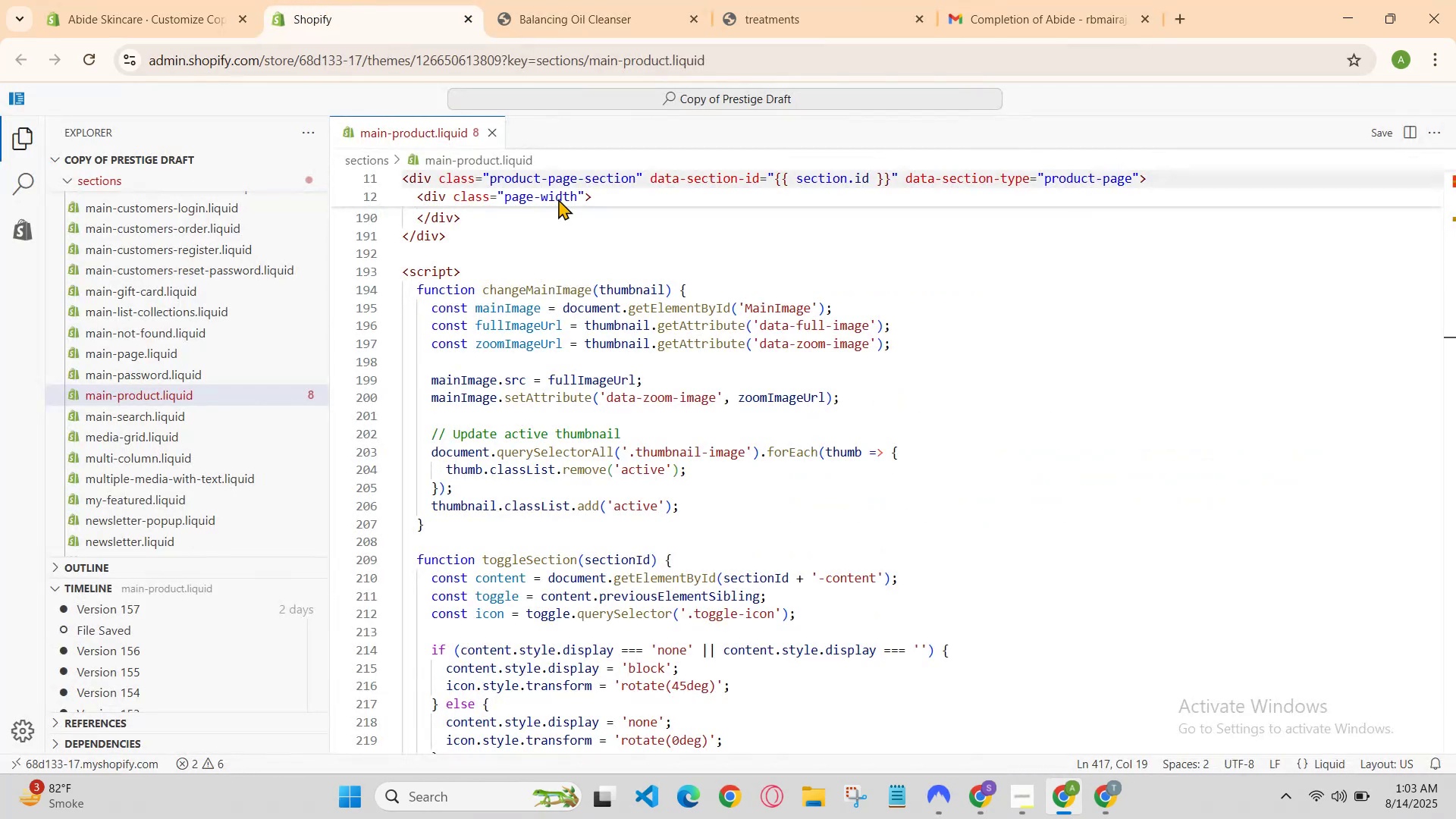 
scroll: coordinate [632, 344], scroll_direction: down, amount: 2.0
 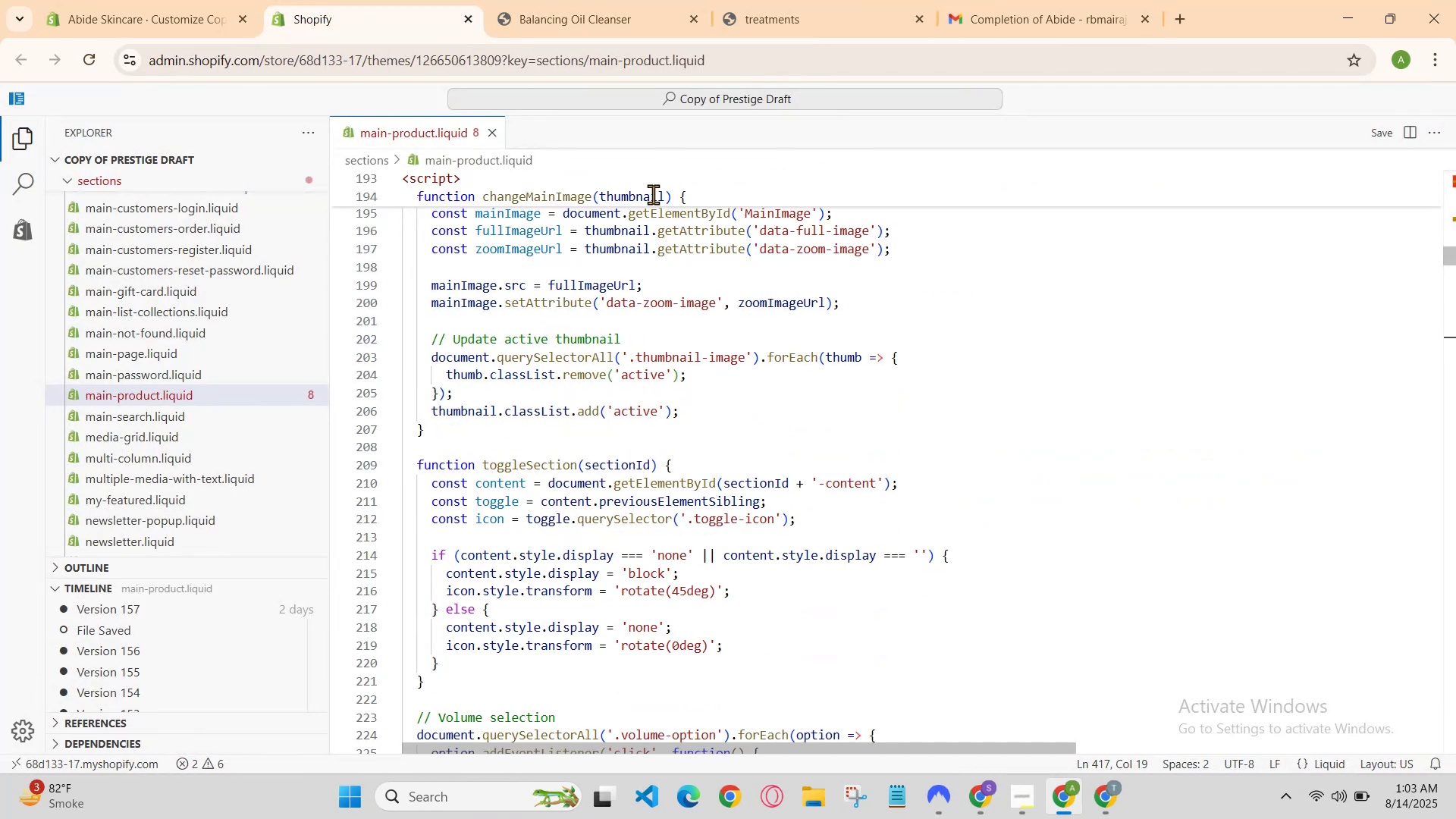 
left_click([665, 0])
 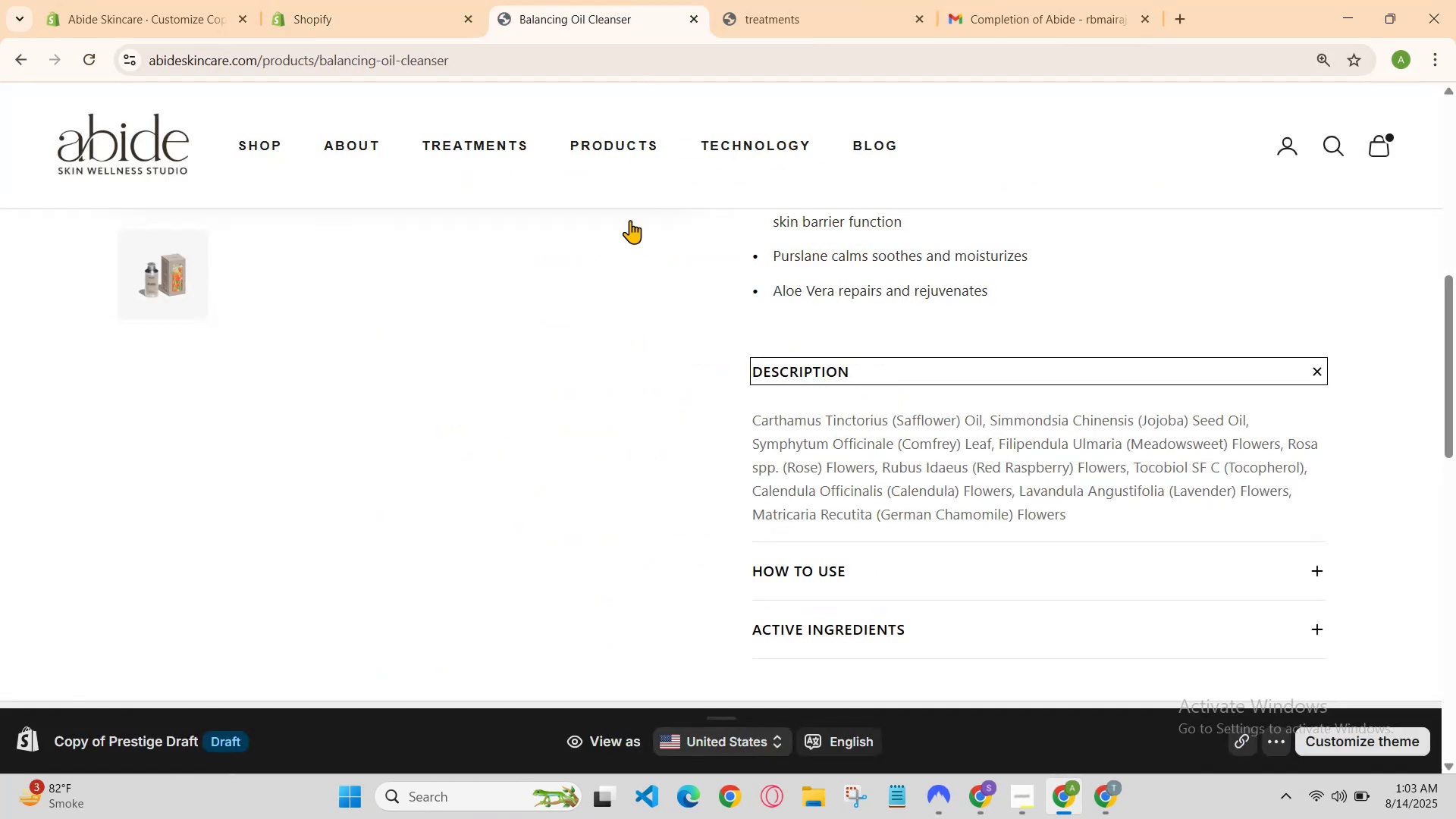 
scroll: coordinate [635, 358], scroll_direction: up, amount: 3.0
 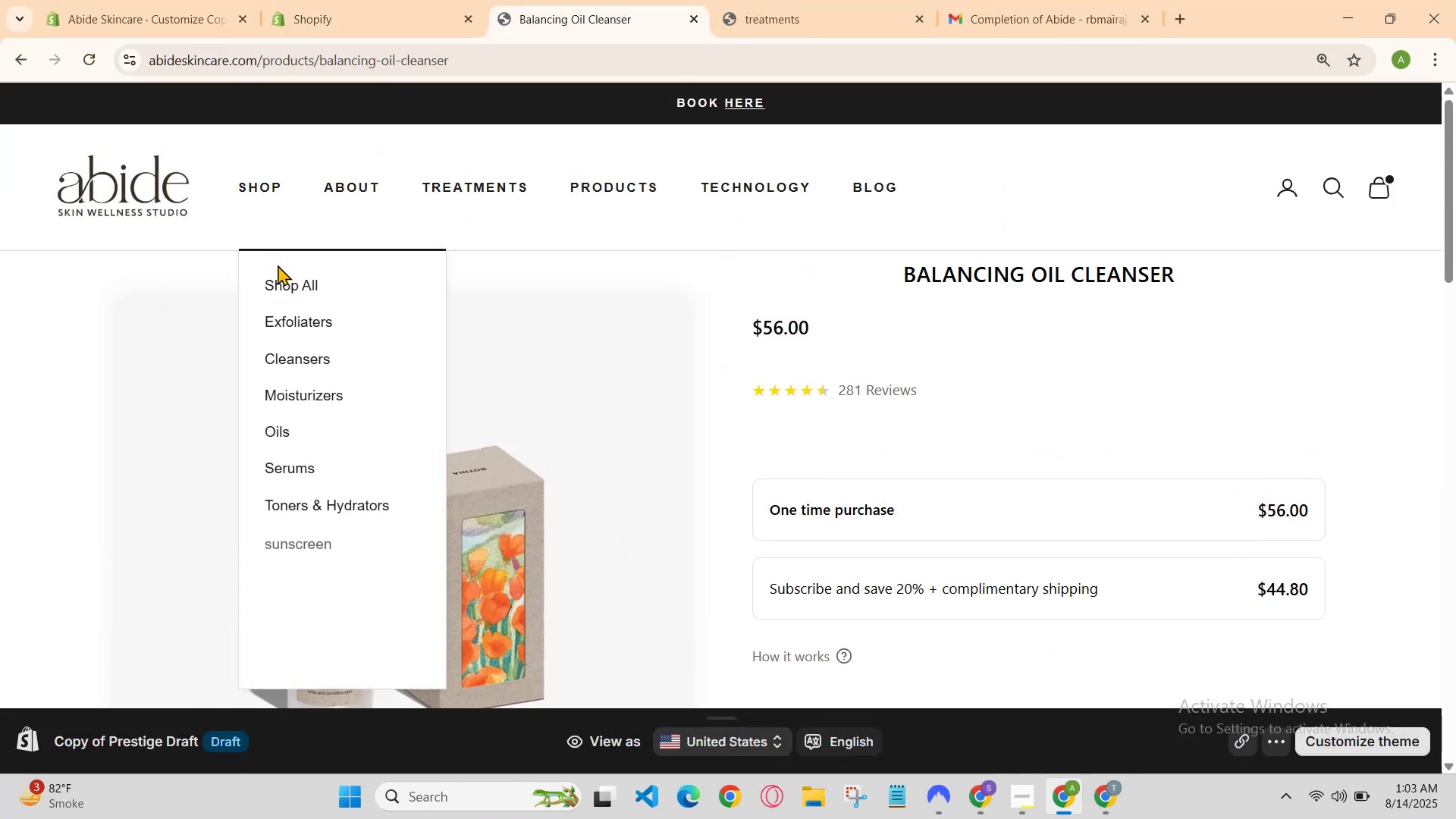 
scroll: coordinate [729, 431], scroll_direction: down, amount: 3.0
 